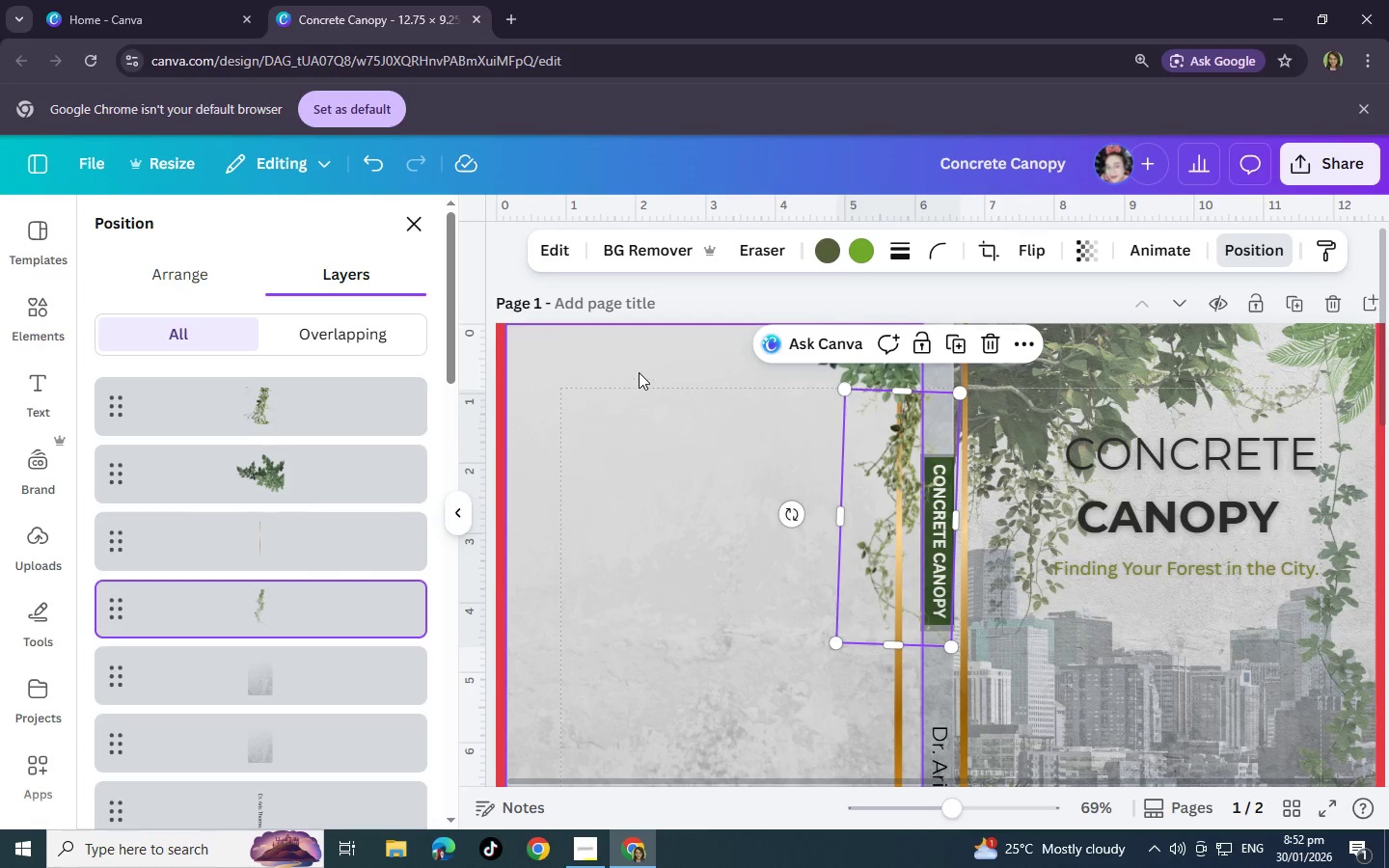 
left_click([637, 364])
 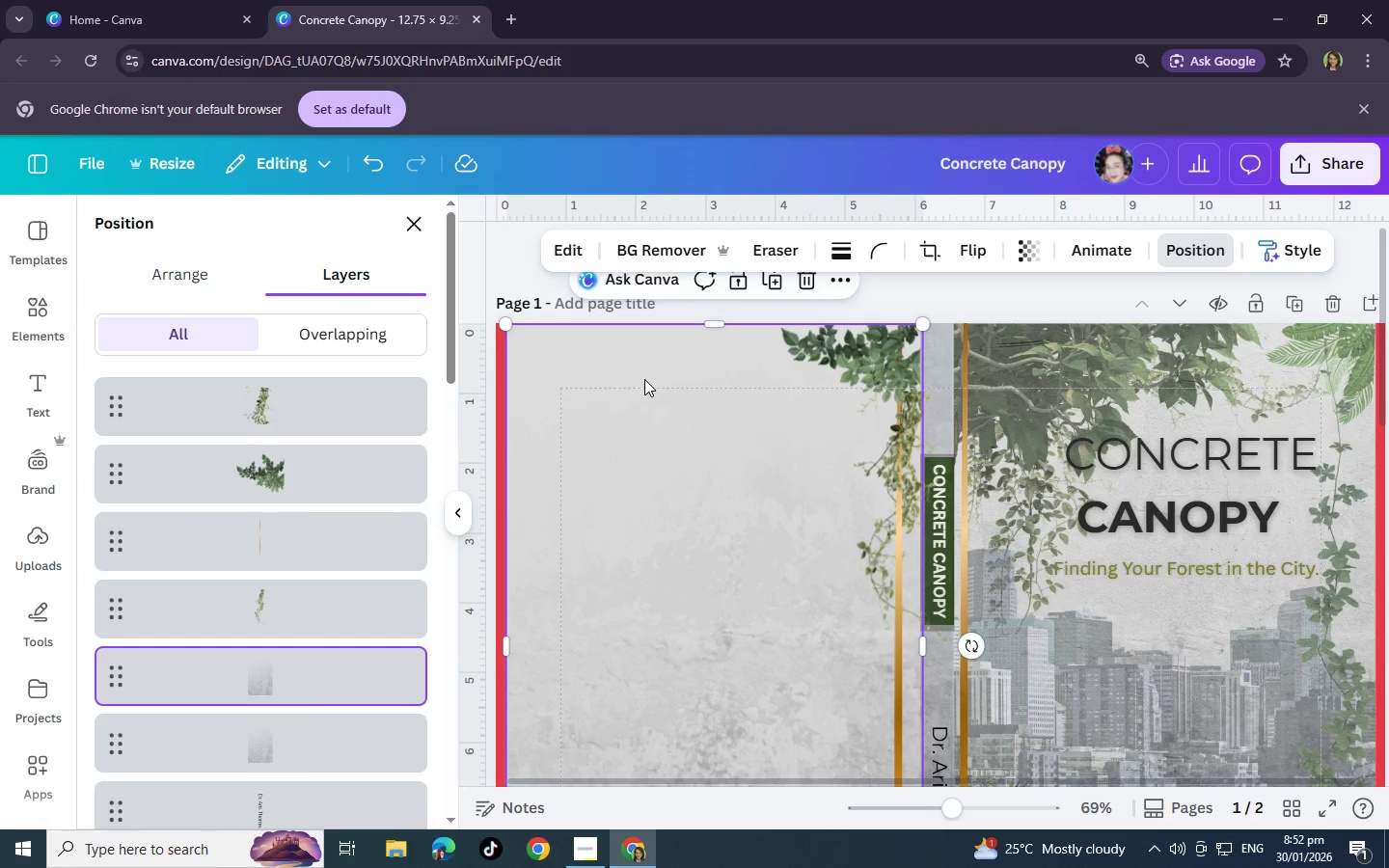 
scroll: coordinate [597, 496], scroll_direction: down, amount: 1.0
 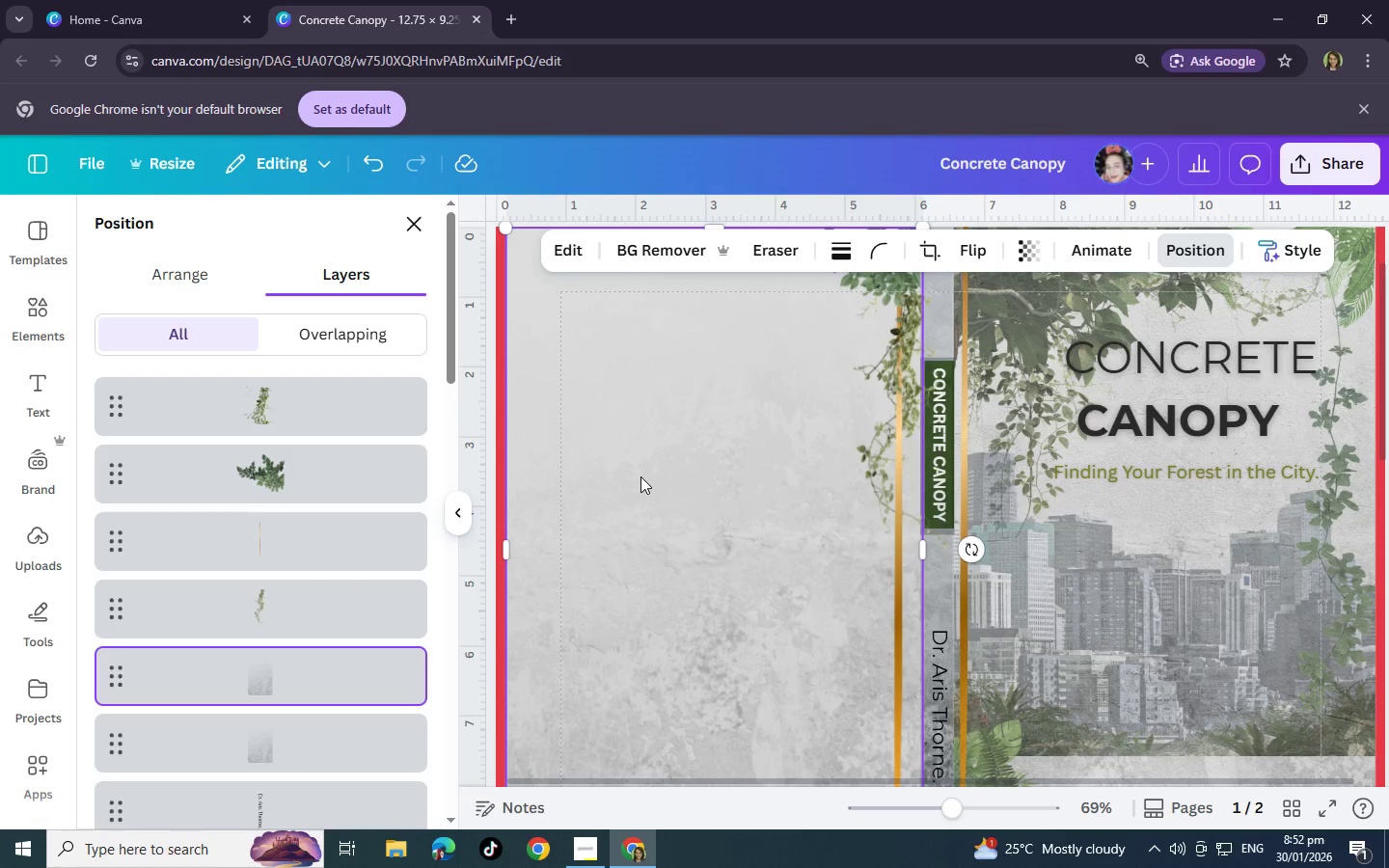 
scroll: coordinate [642, 476], scroll_direction: up, amount: 1.0
 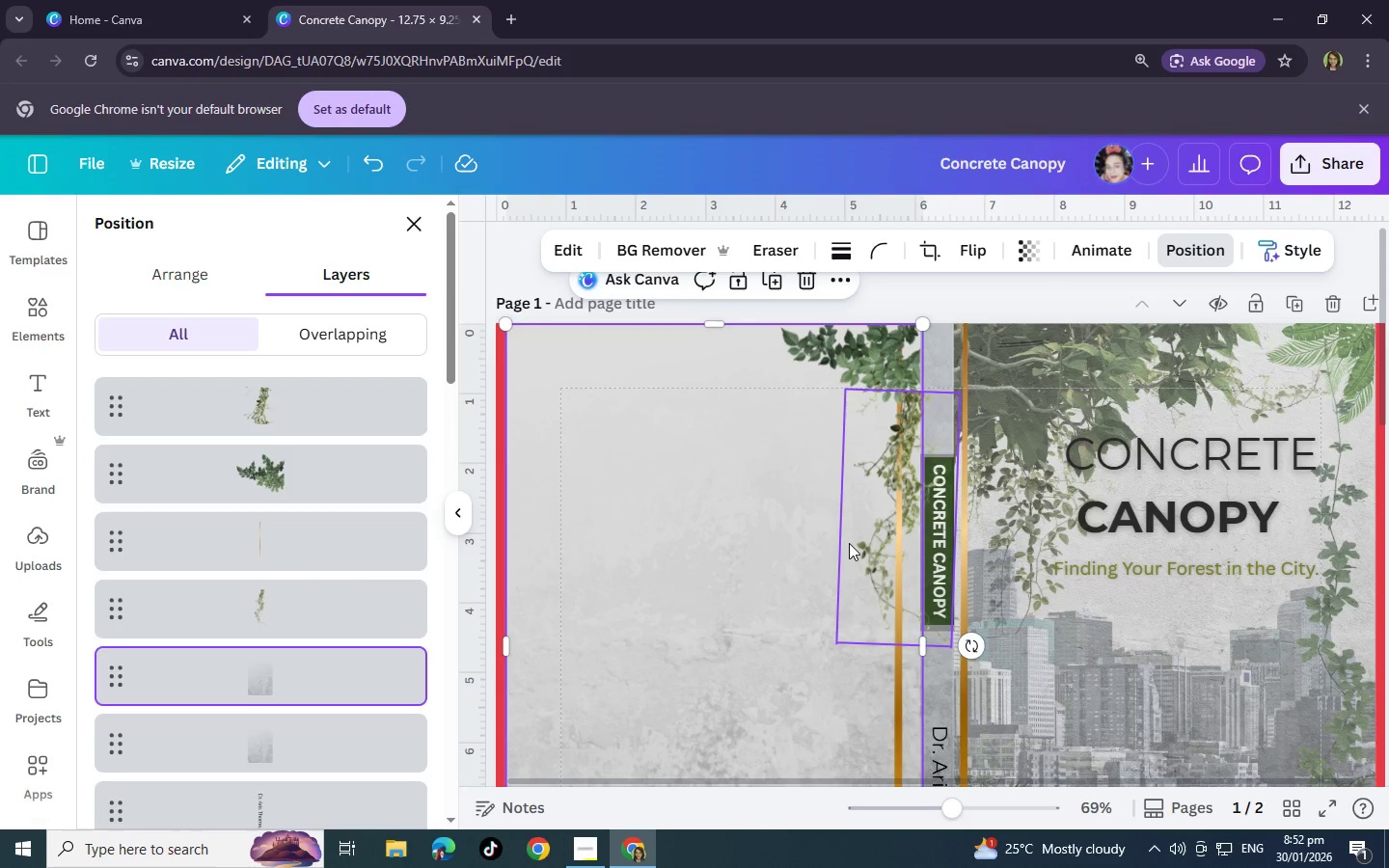 
scroll: coordinate [849, 543], scroll_direction: down, amount: 1.0
 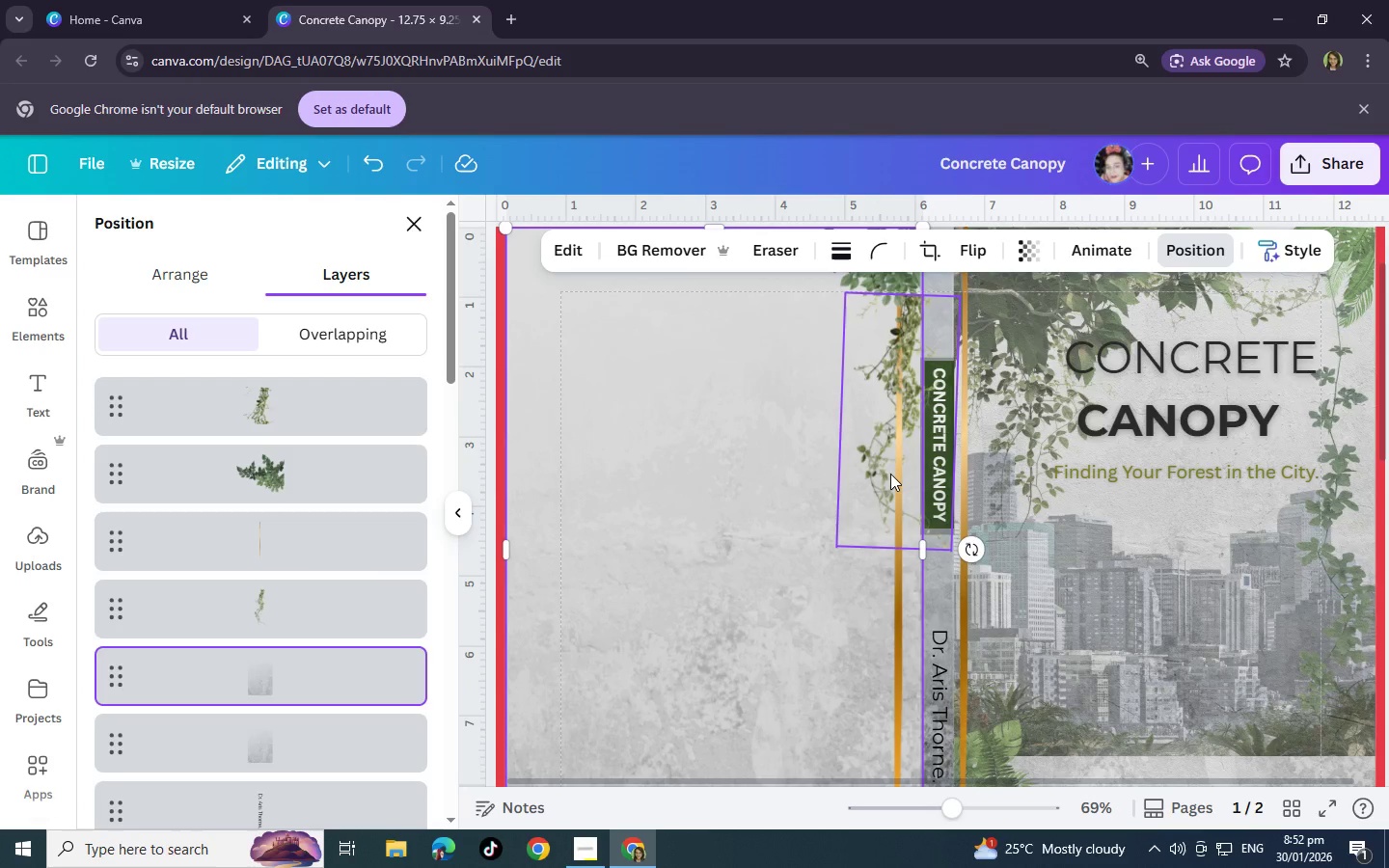 
left_click([890, 474])
 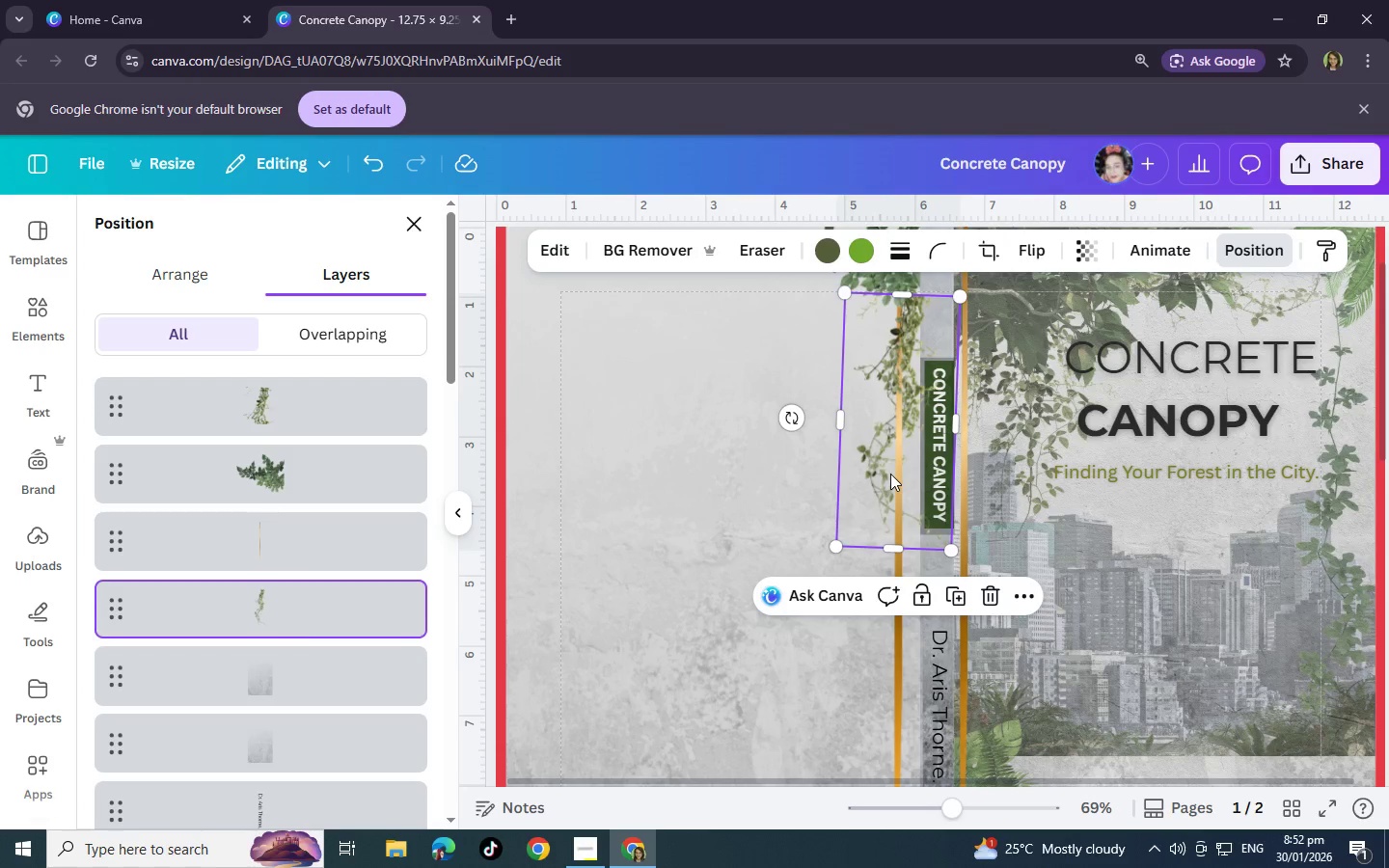 
key(Control+C)
 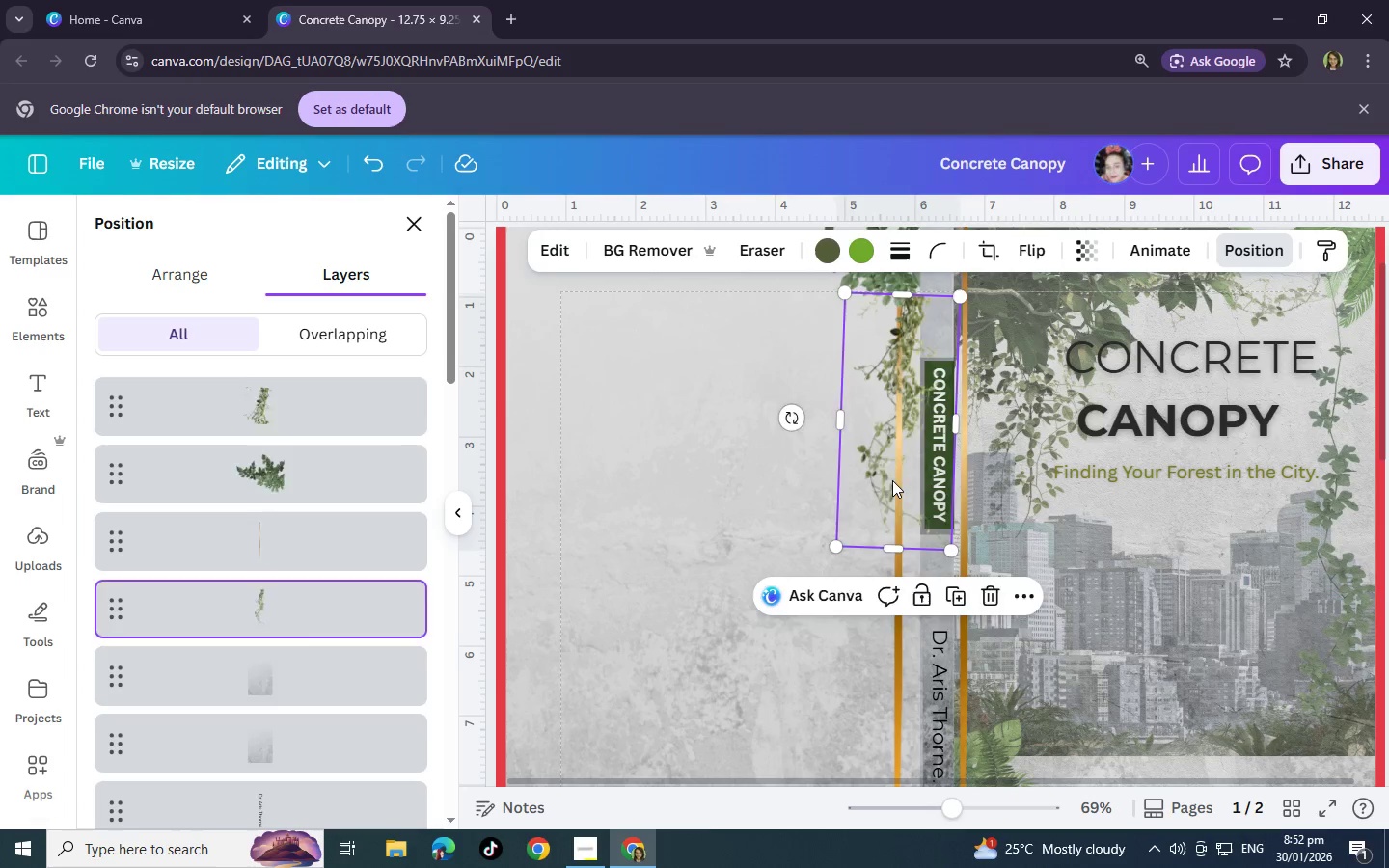 
key(Control+V)
 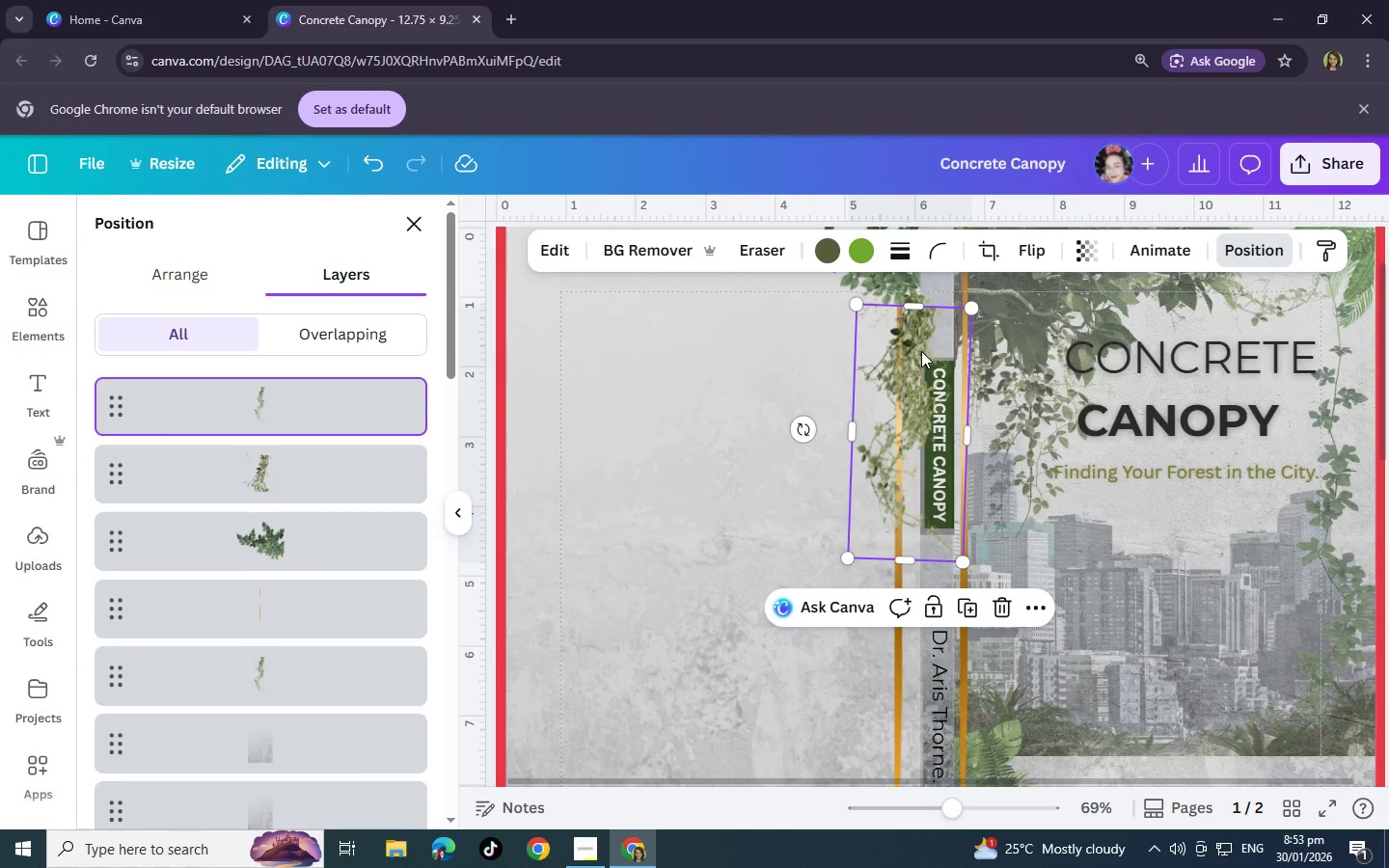 
left_click_drag(start_coordinate=[917, 308], to_coordinate=[901, 435])
 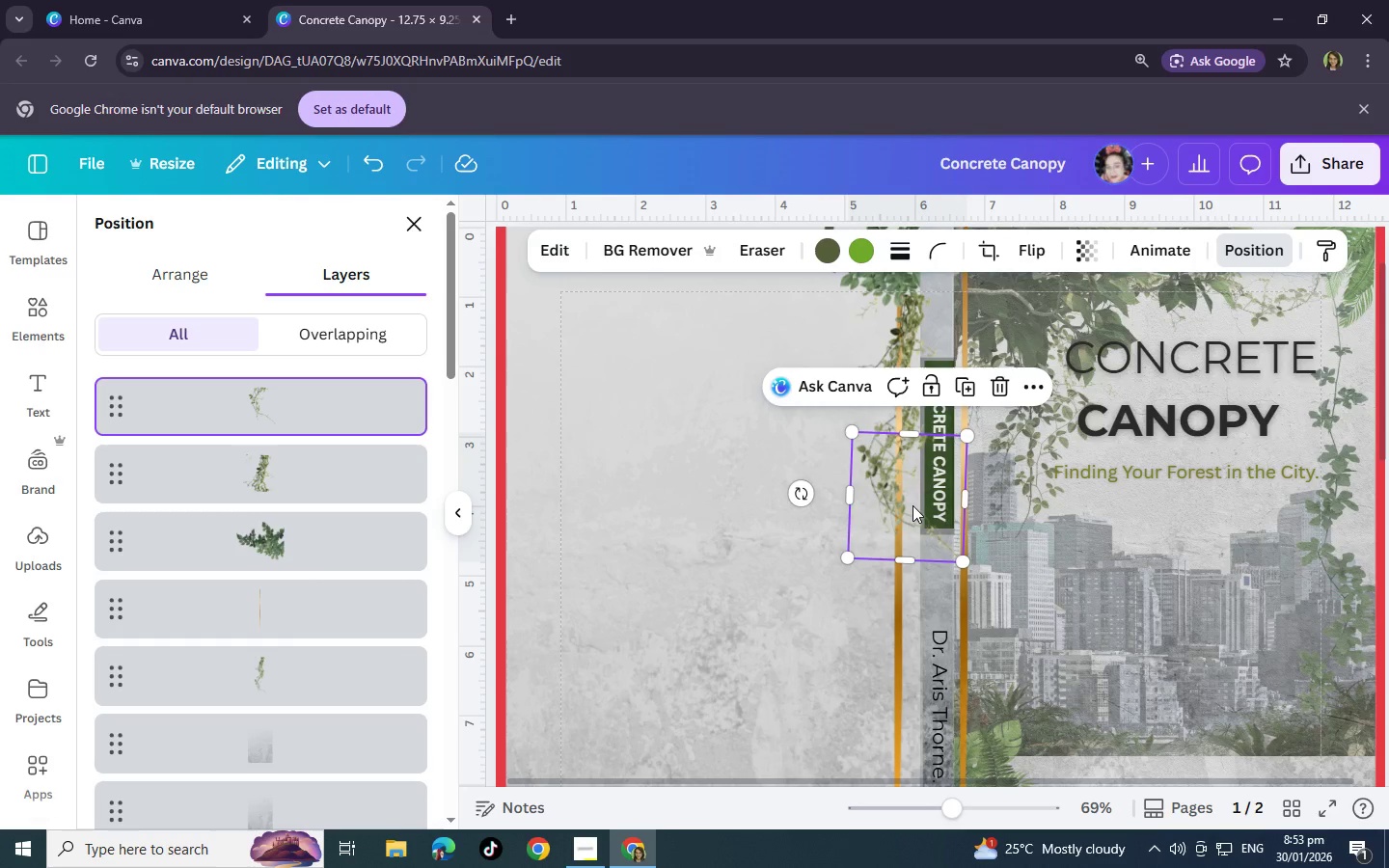 
left_click_drag(start_coordinate=[912, 506], to_coordinate=[901, 494])
 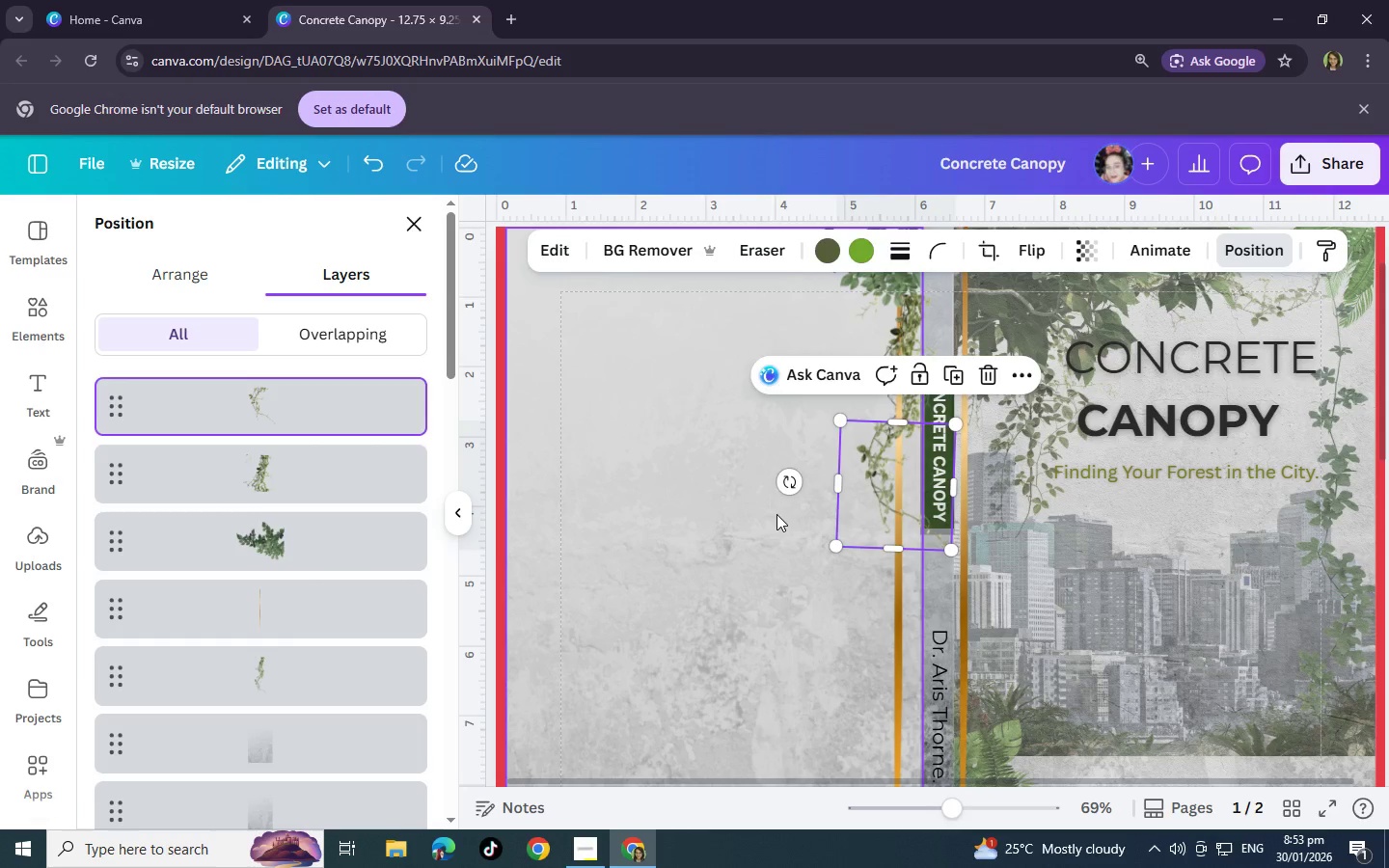 
left_click([776, 514])
 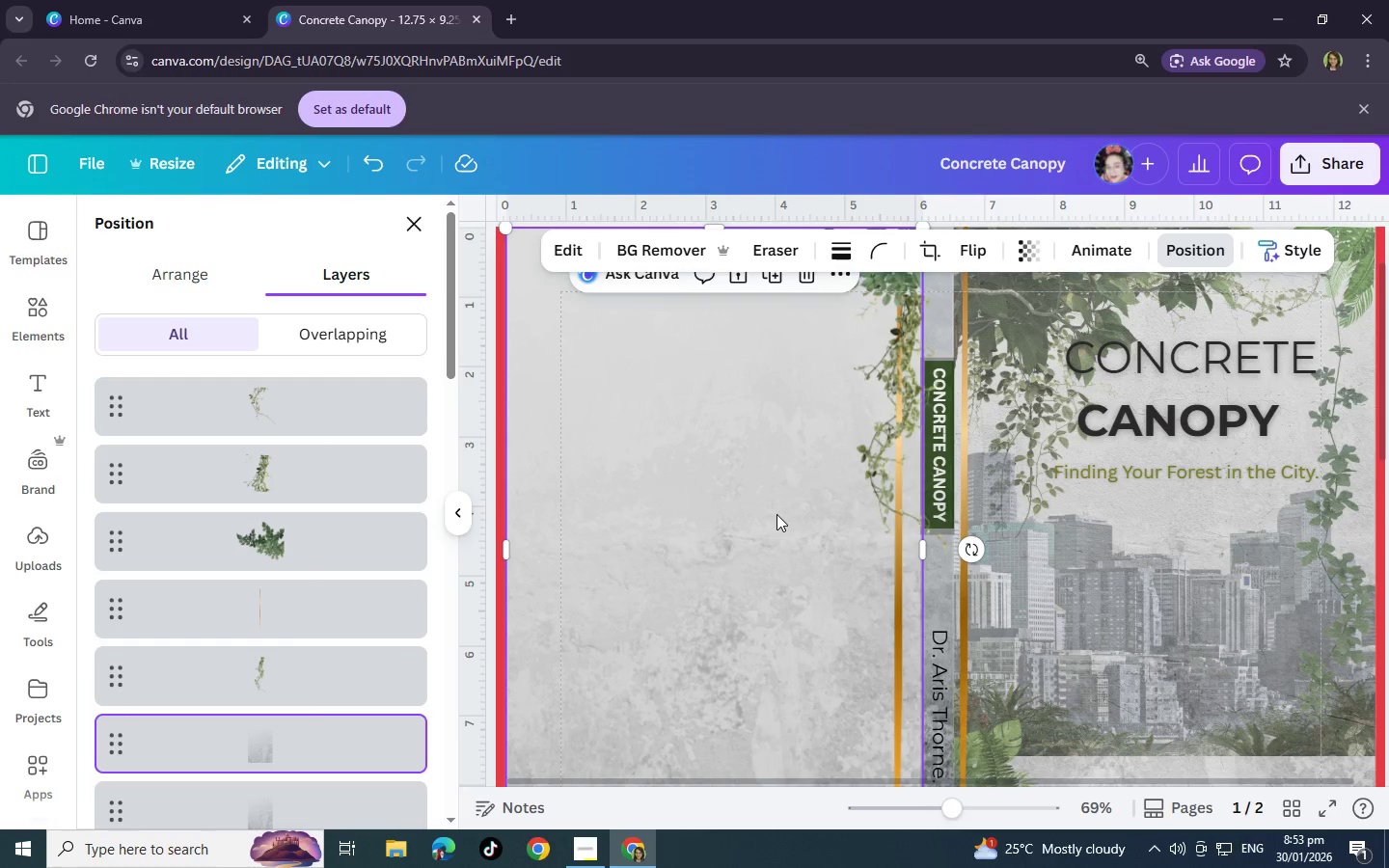 
scroll: coordinate [773, 511], scroll_direction: up, amount: 3.0
 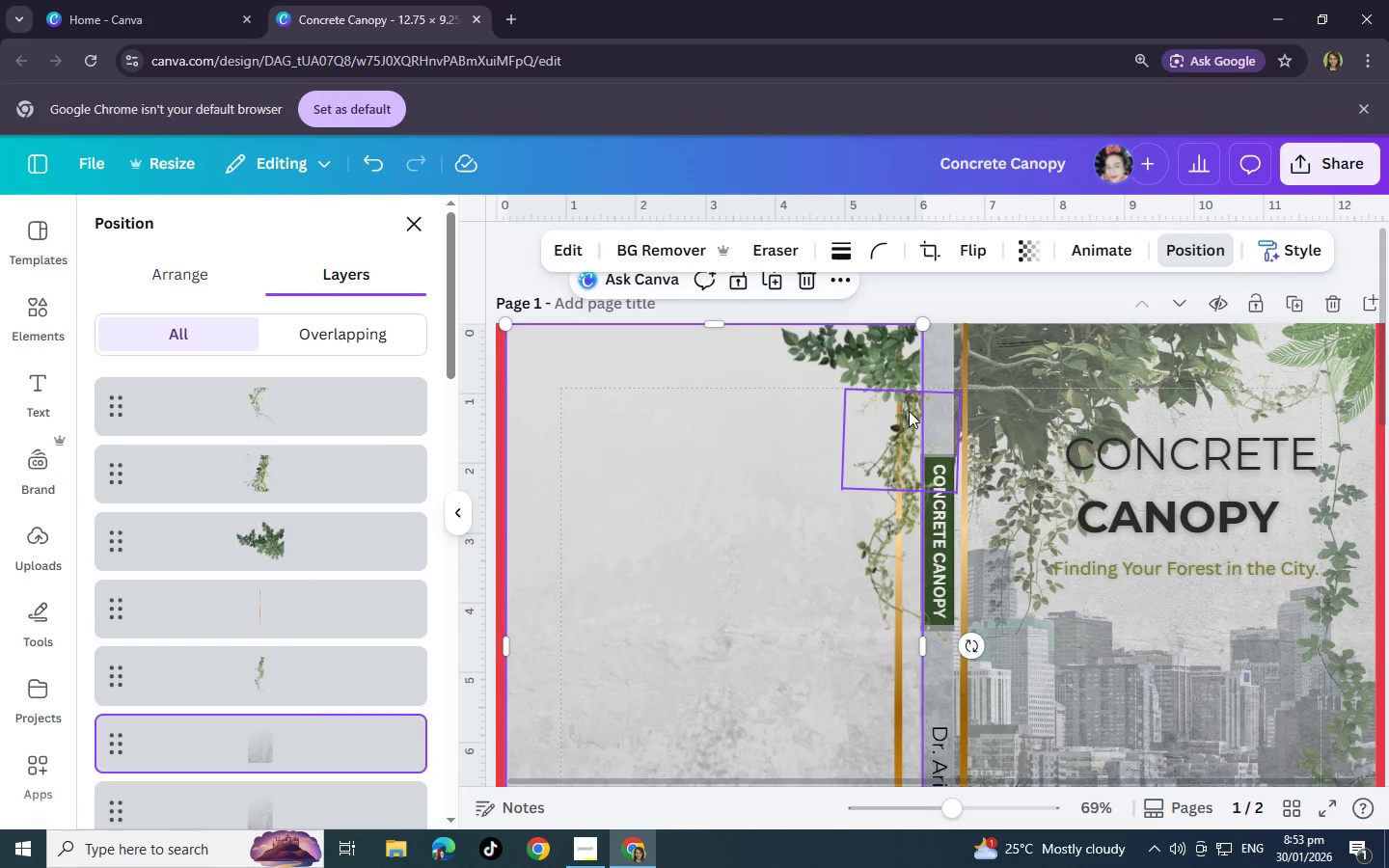 
left_click([909, 411])
 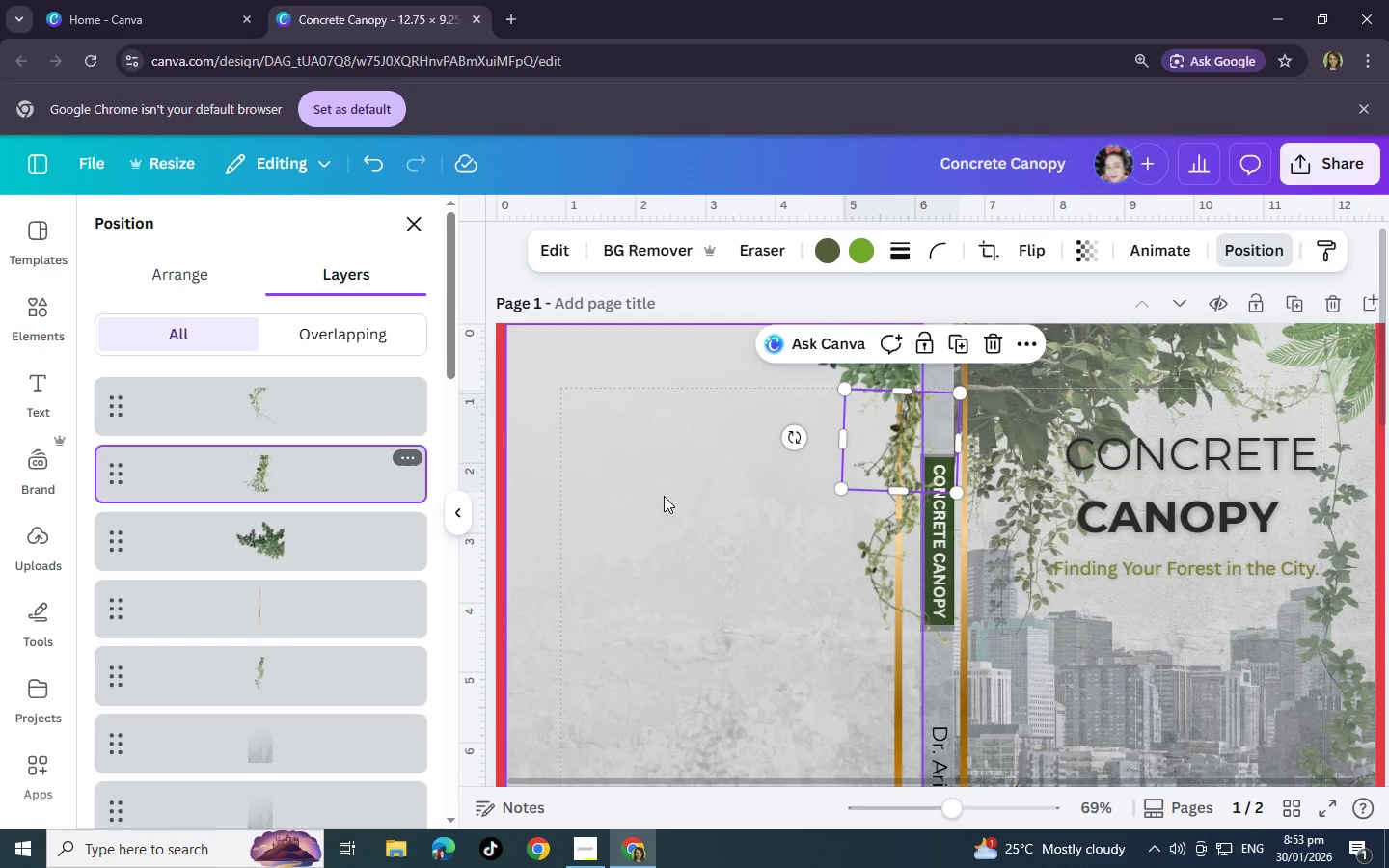 
scroll: coordinate [684, 506], scroll_direction: down, amount: 1.0
 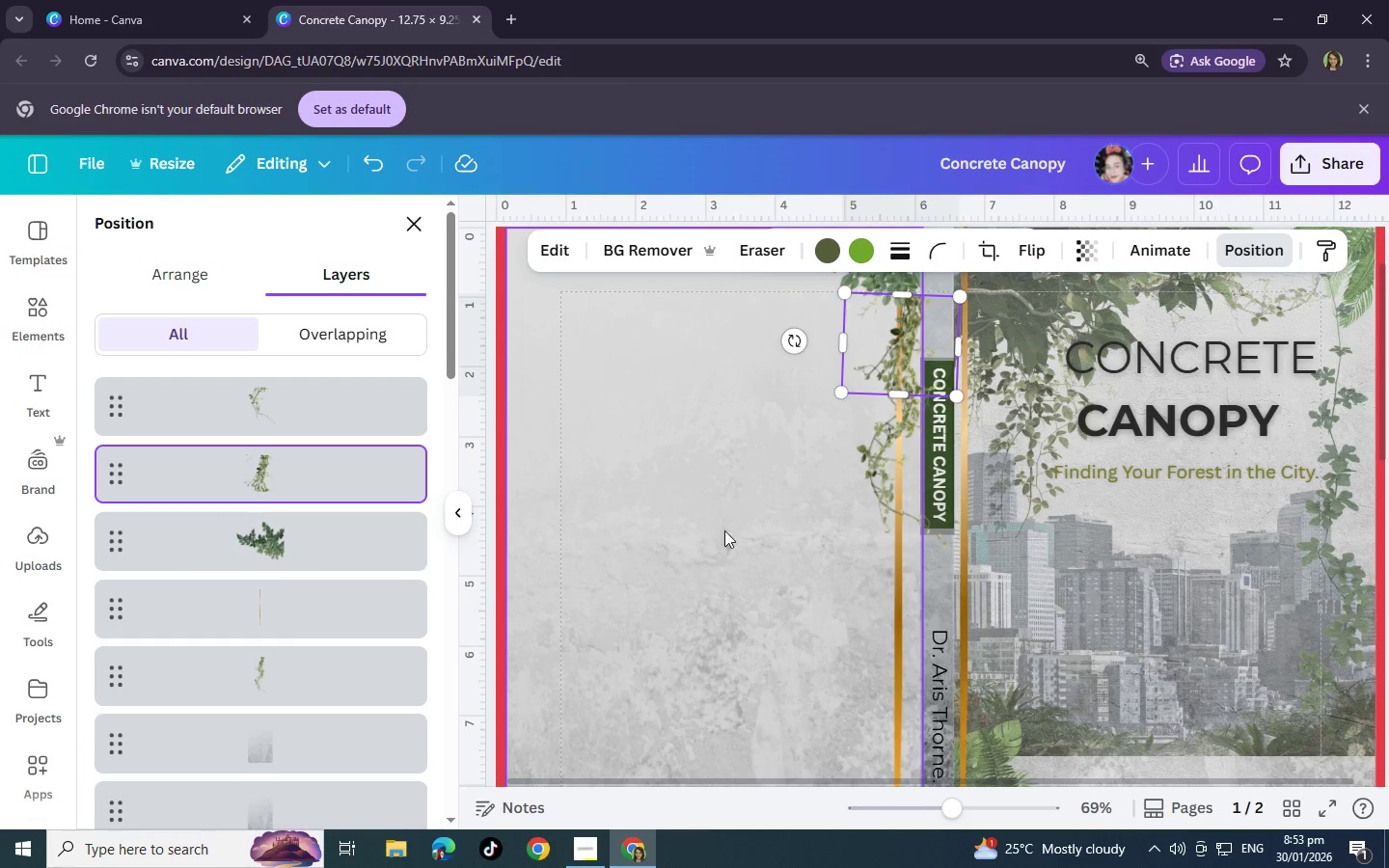 
left_click([725, 547])
 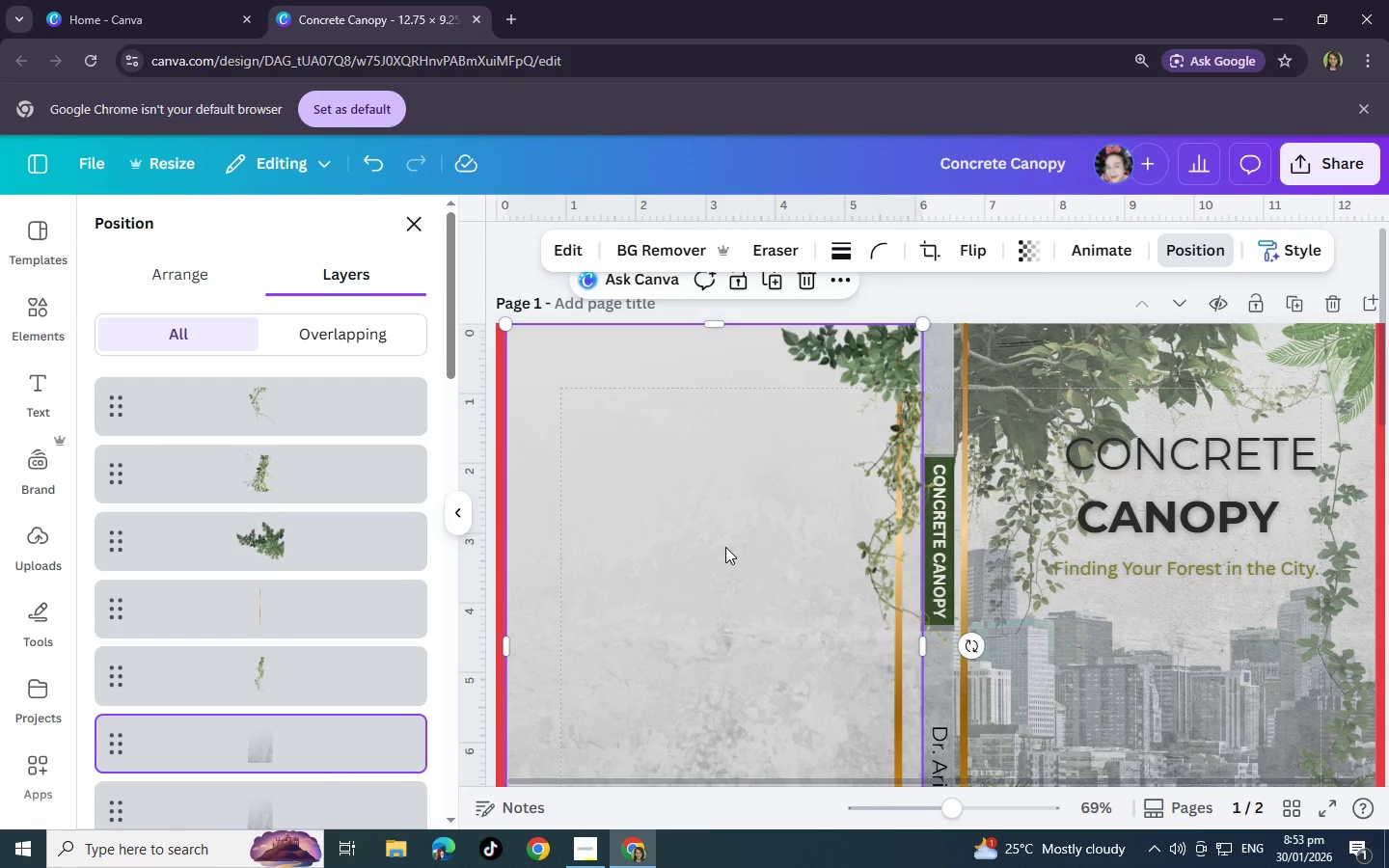 
scroll: coordinate [724, 536], scroll_direction: up, amount: 1.0
 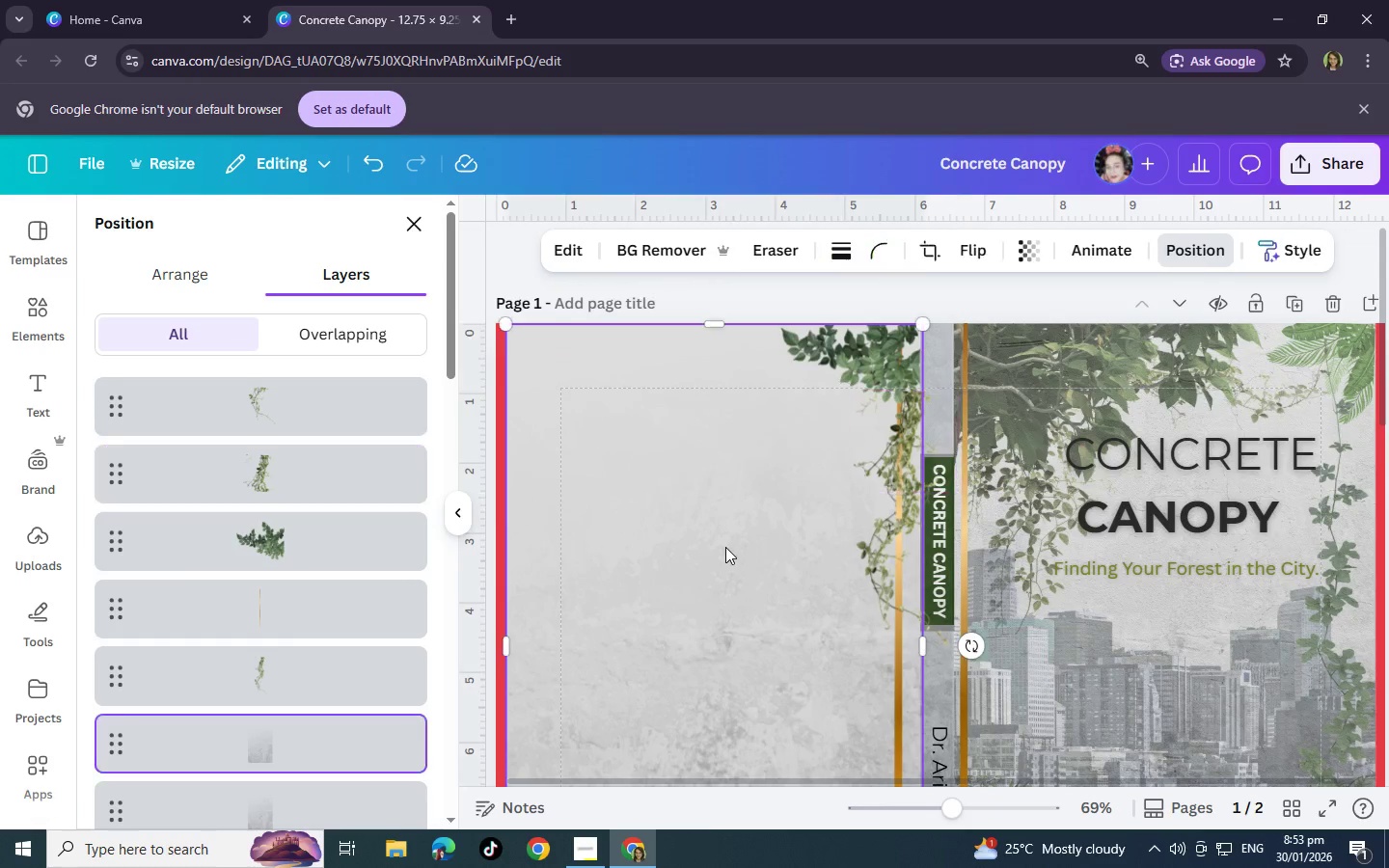 
left_click([725, 546])
 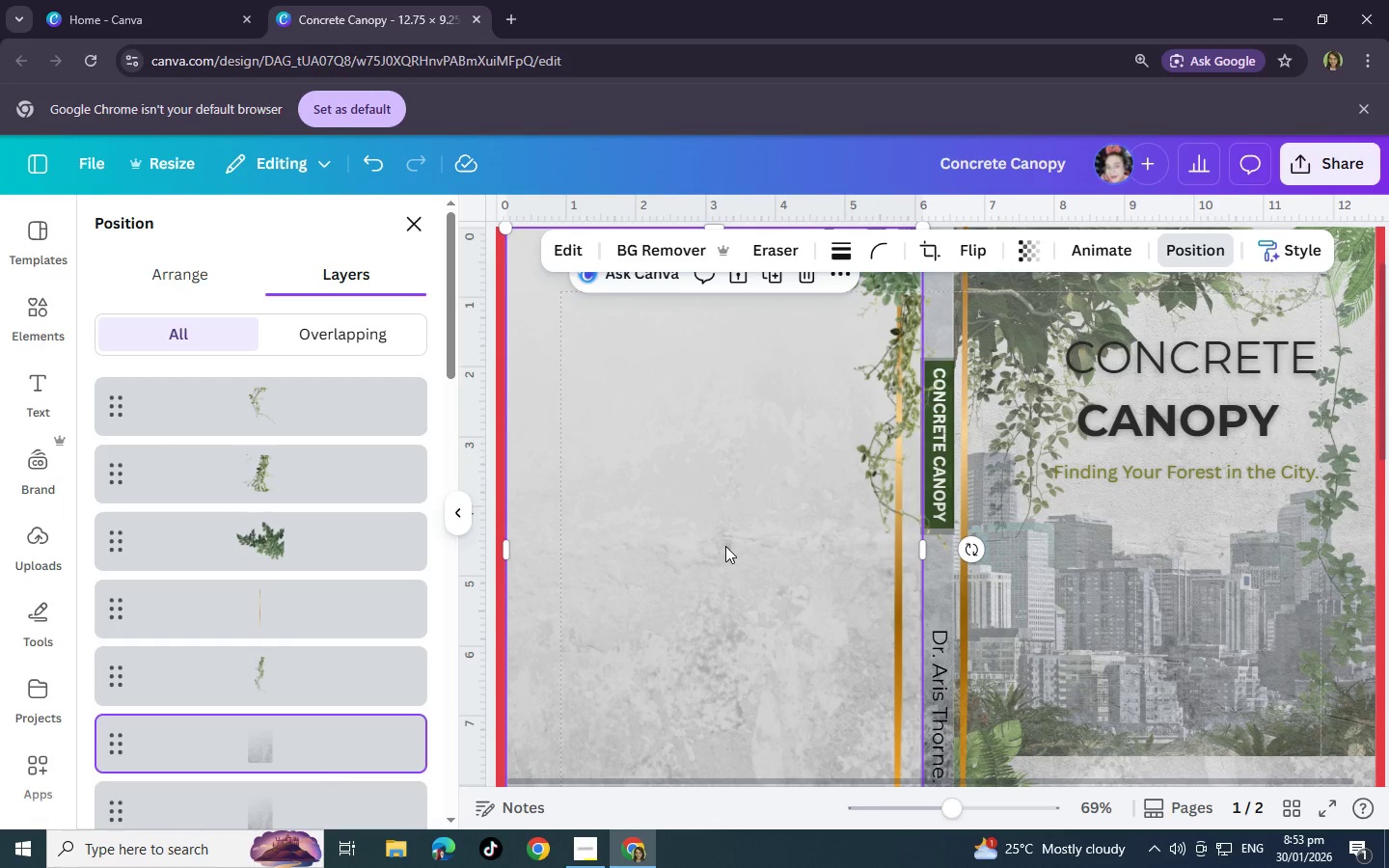 
scroll: coordinate [725, 547], scroll_direction: down, amount: 1.0
 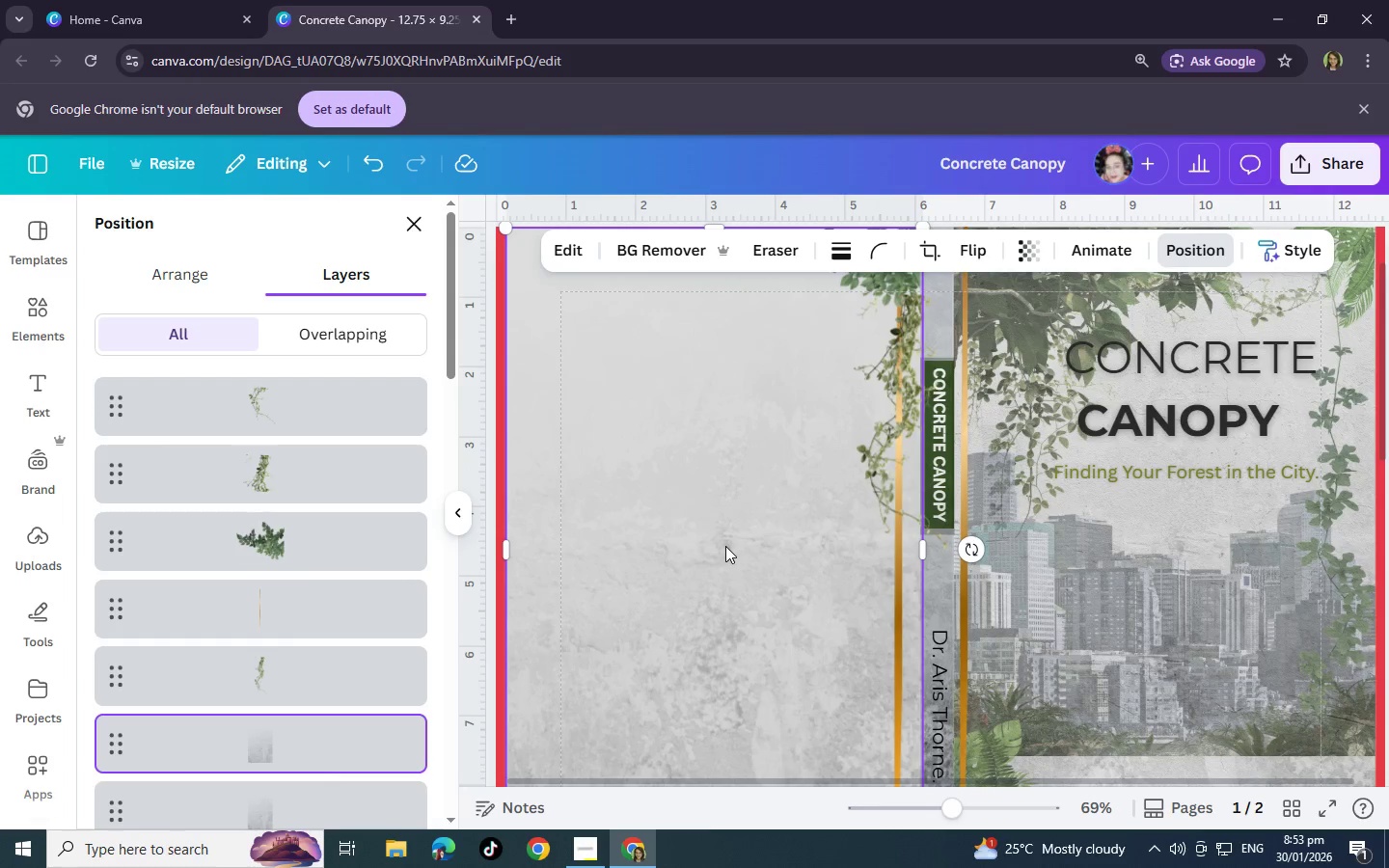 
left_click([725, 546])
 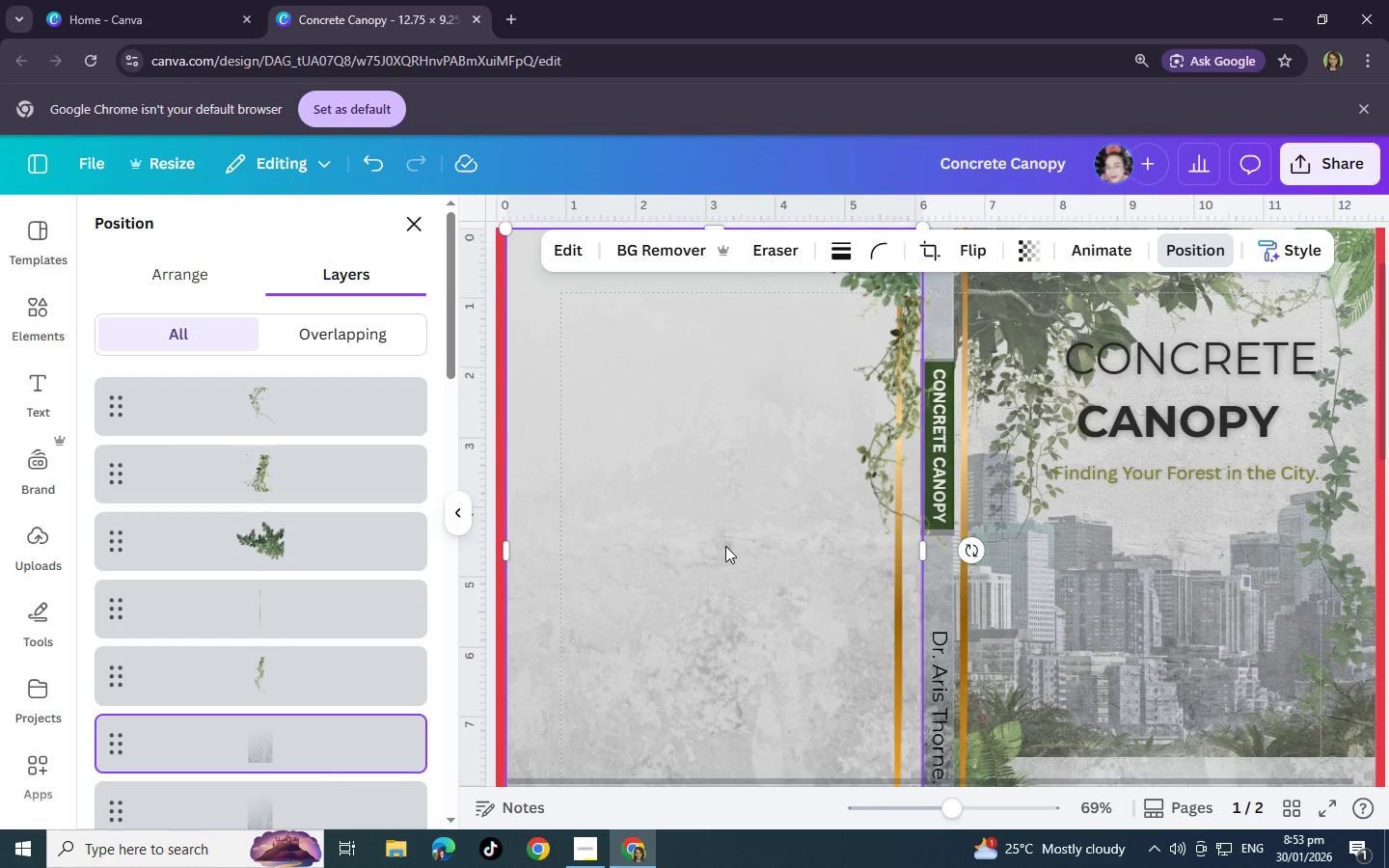 
scroll: coordinate [725, 546], scroll_direction: up, amount: 2.0
 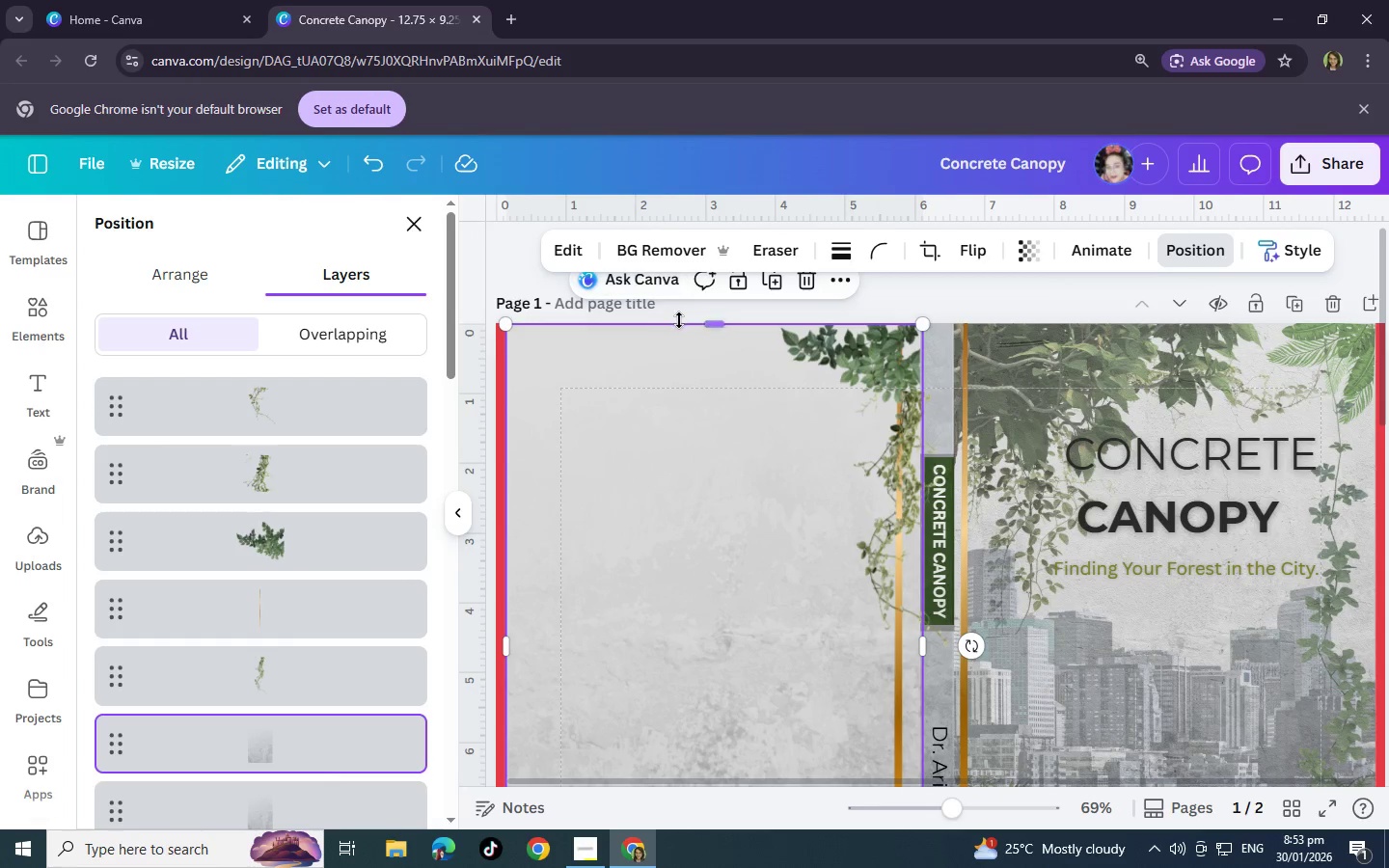 
left_click([679, 320])
 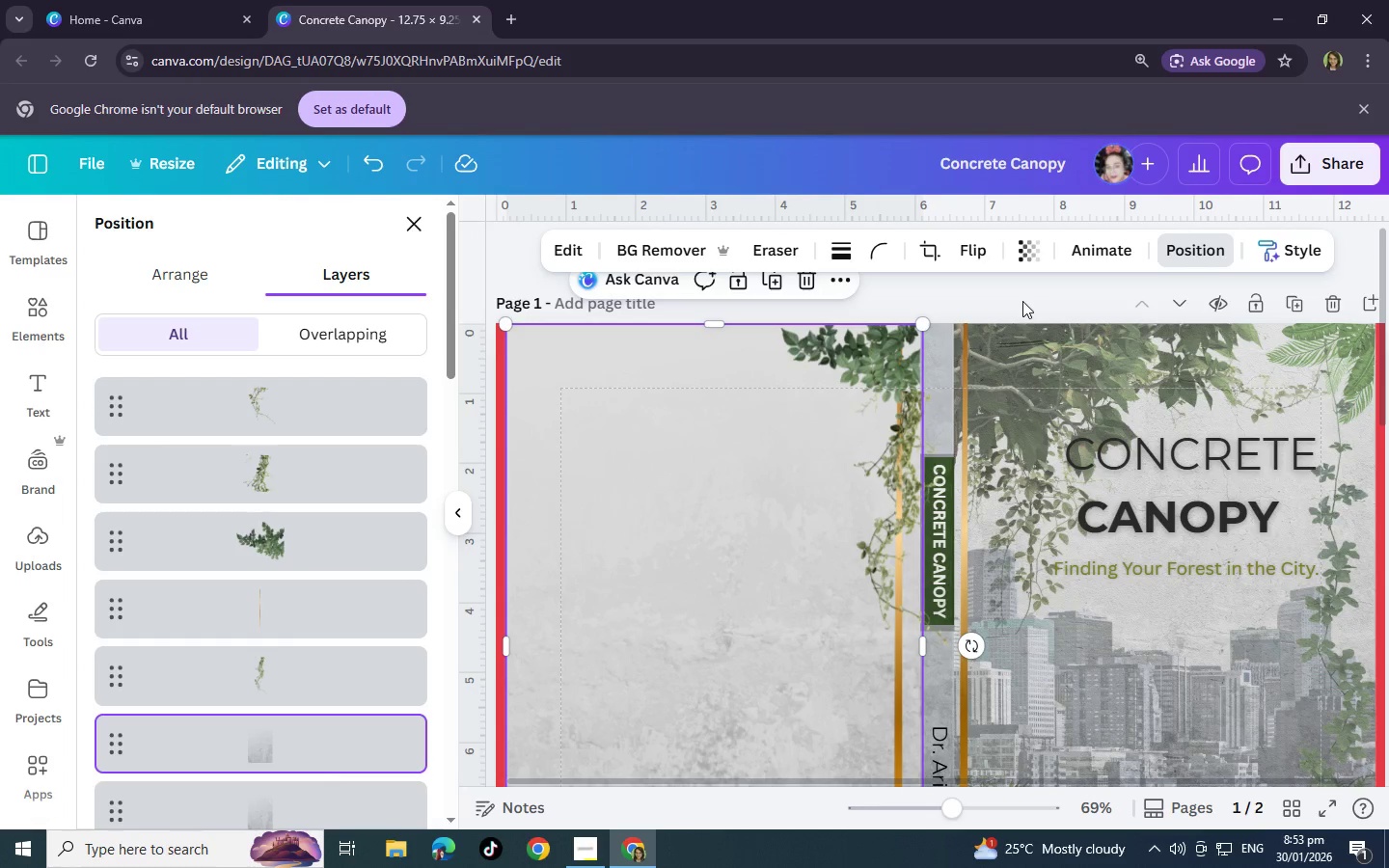 
left_click([1022, 301])
 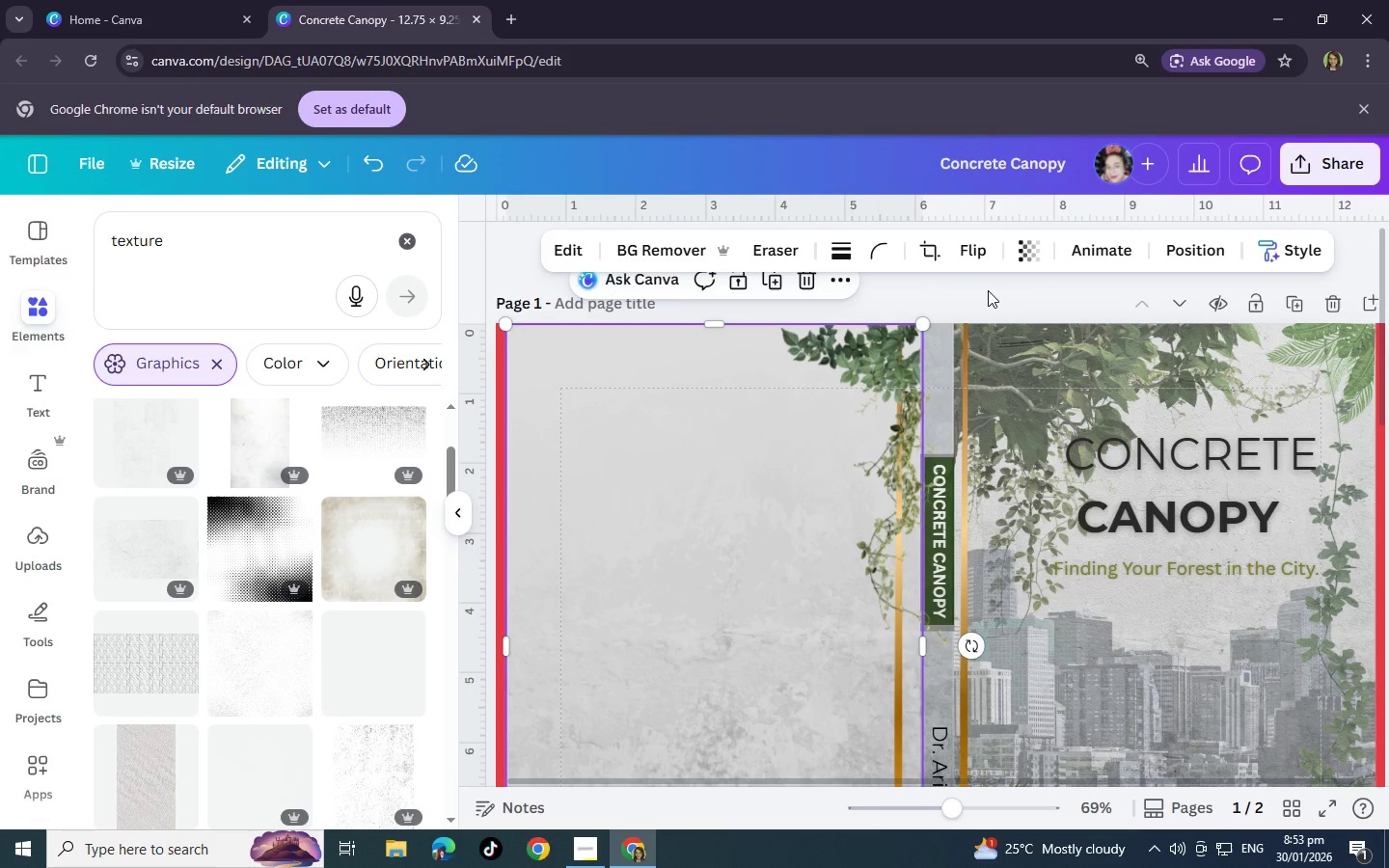 
left_click([988, 290])
 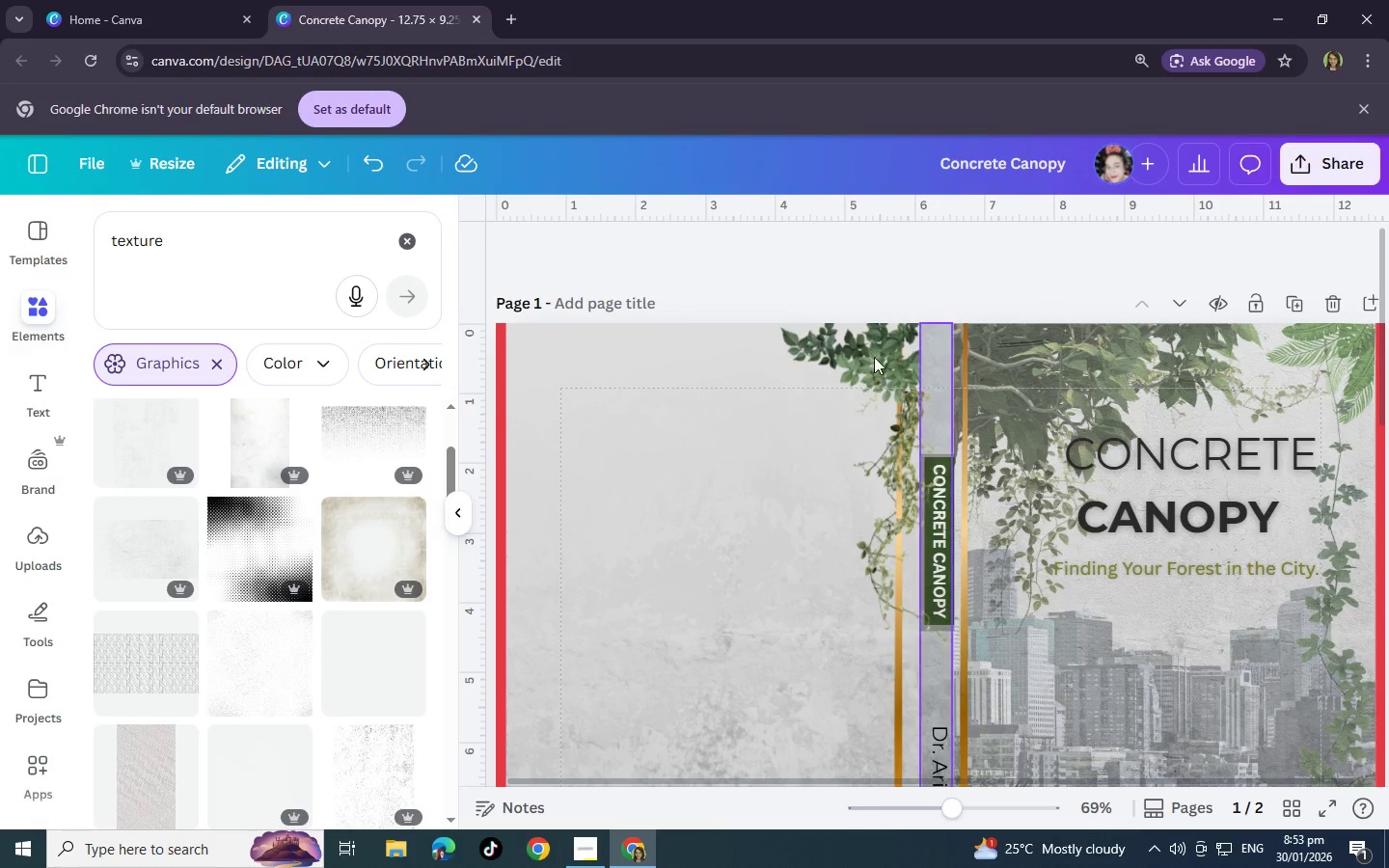 
scroll: coordinate [836, 466], scroll_direction: down, amount: 3.0
 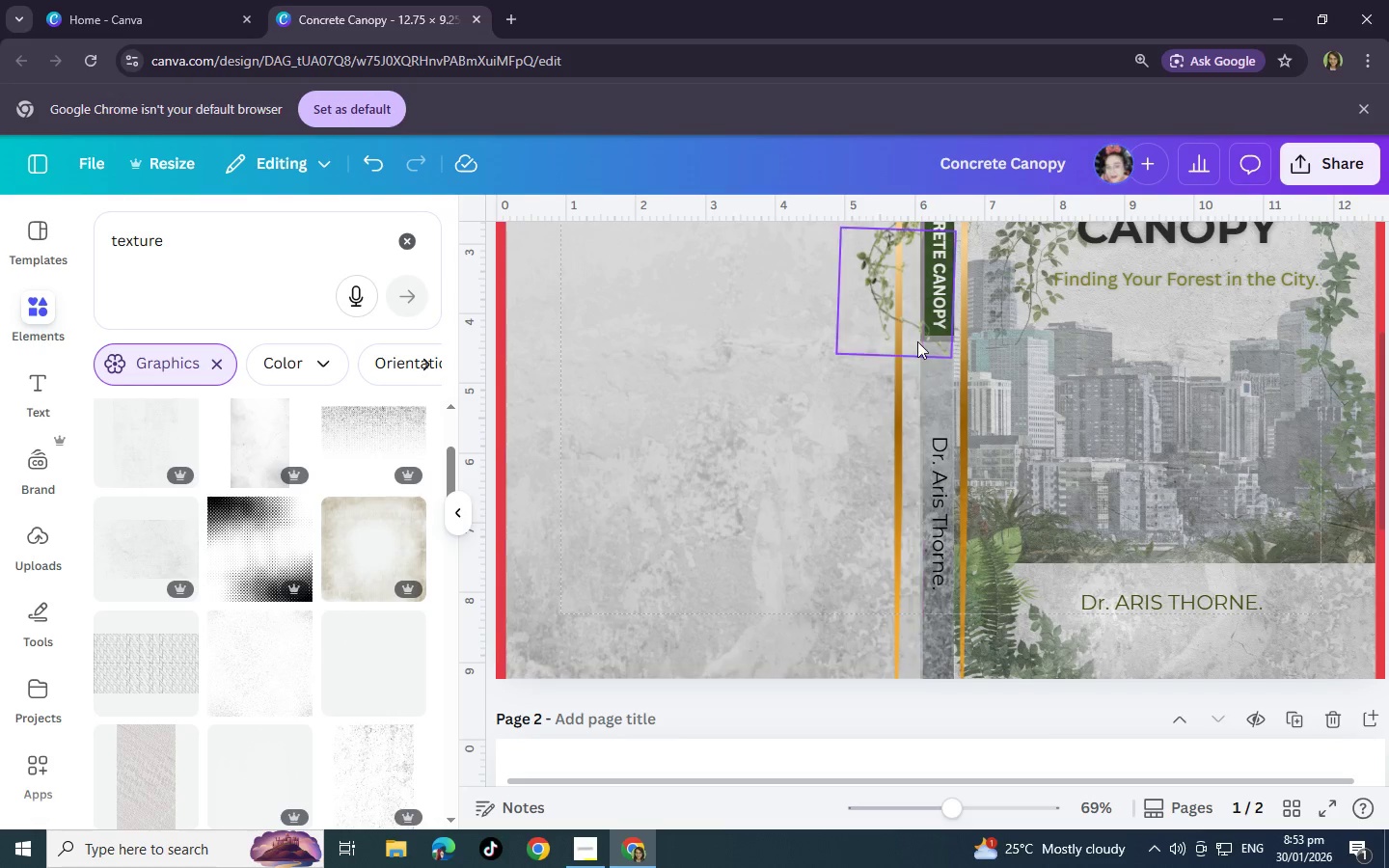 
left_click([914, 326])
 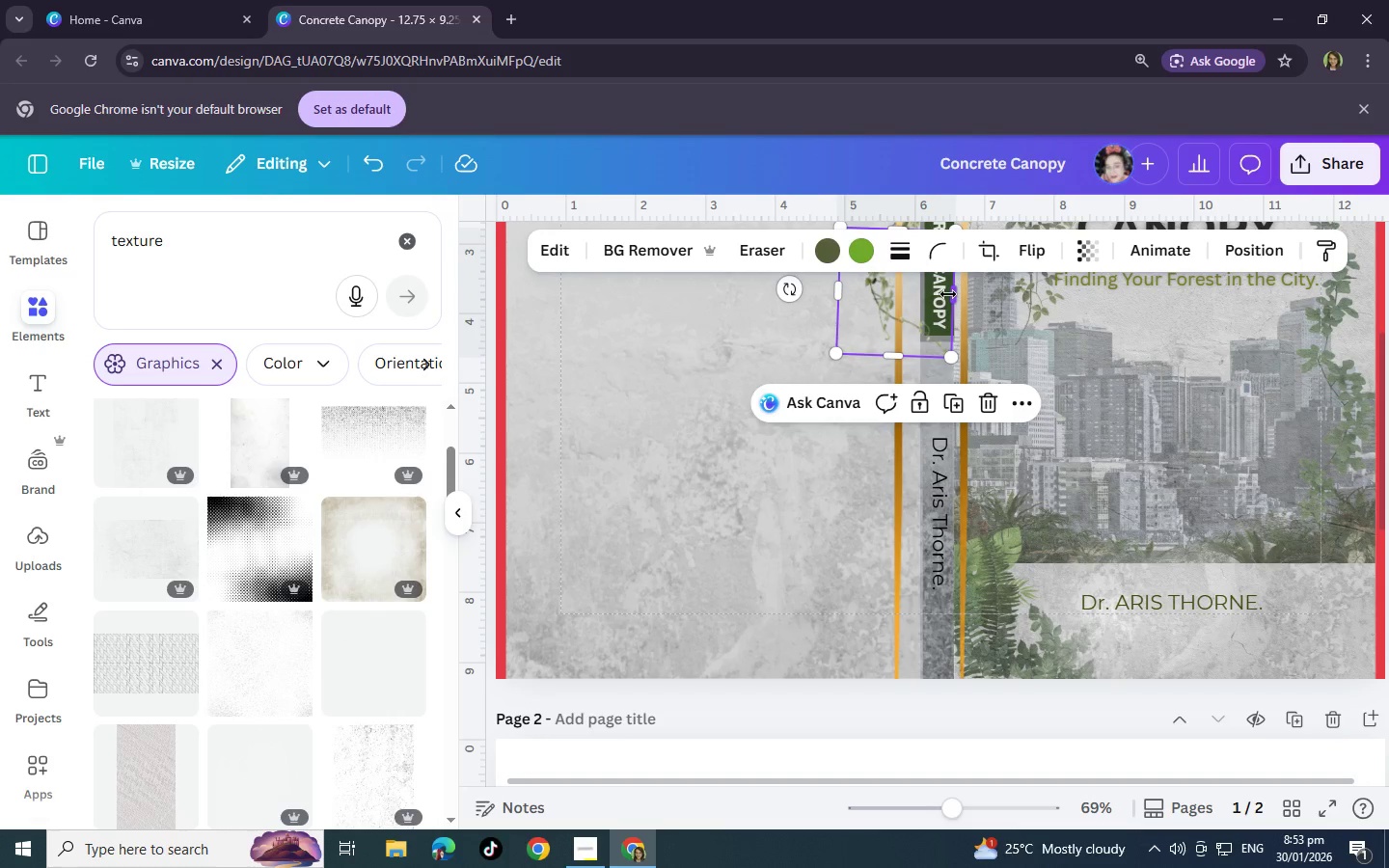 
left_click_drag(start_coordinate=[948, 294], to_coordinate=[917, 288])
 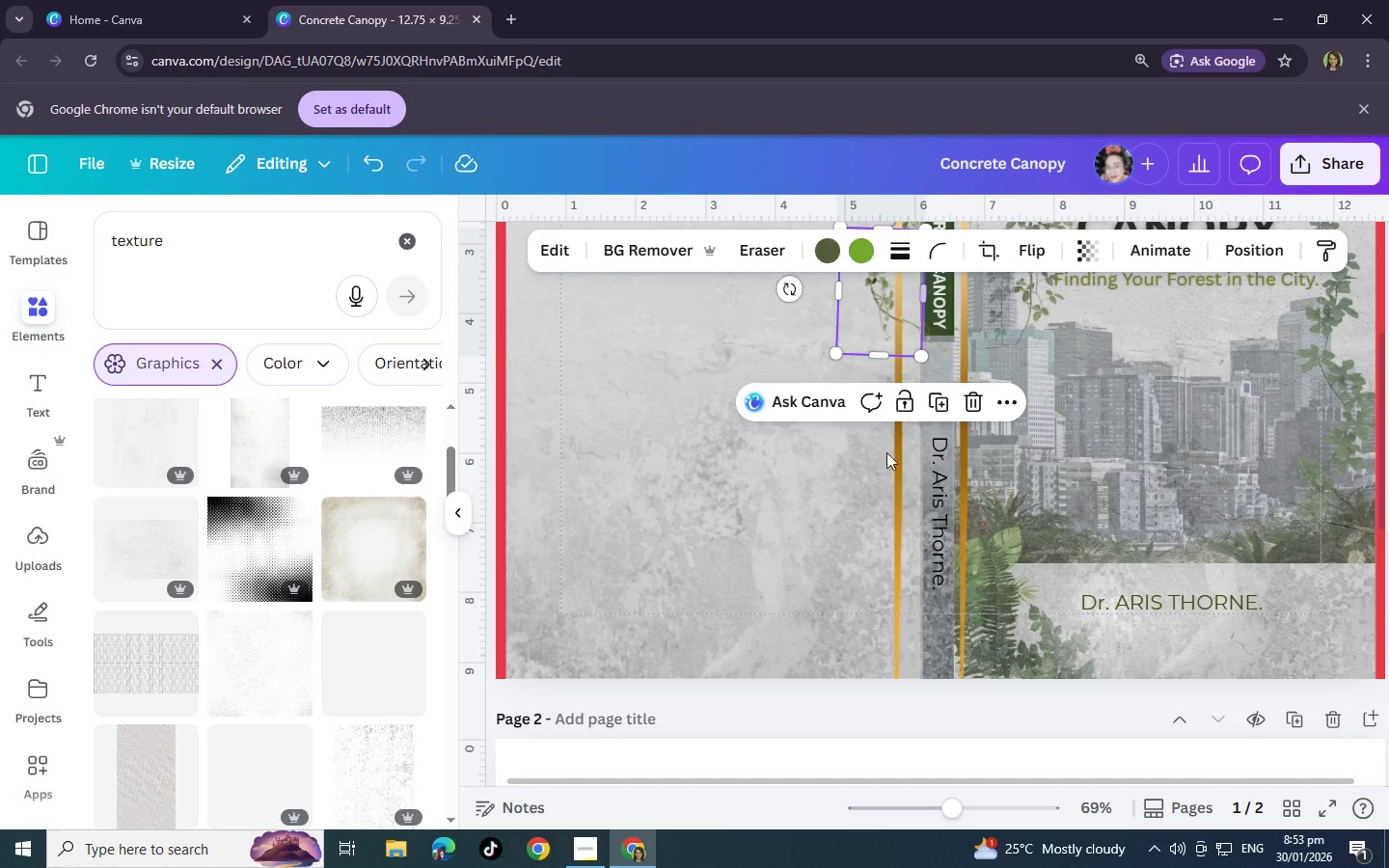 
scroll: coordinate [880, 472], scroll_direction: up, amount: 3.0
 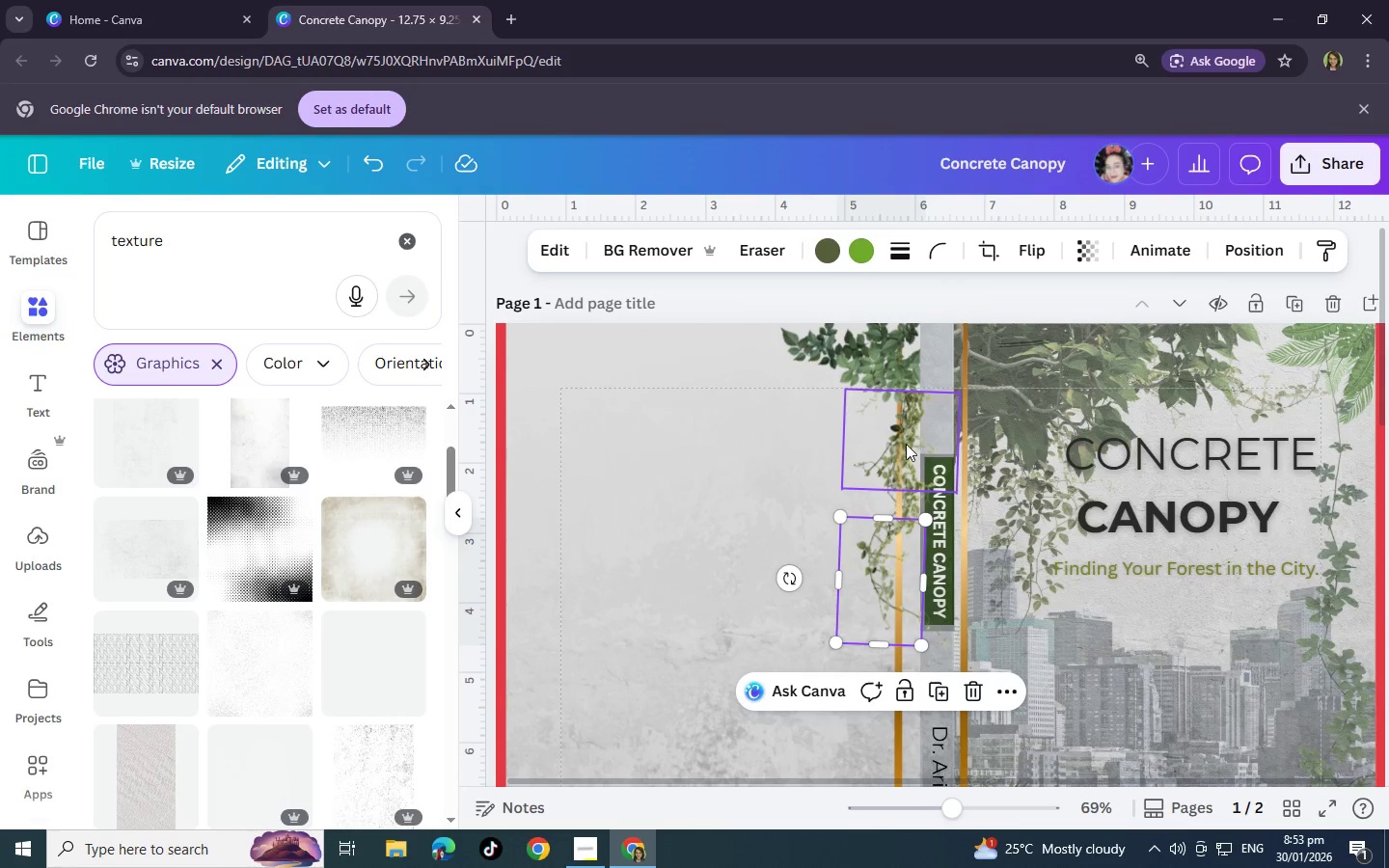 
left_click([905, 444])
 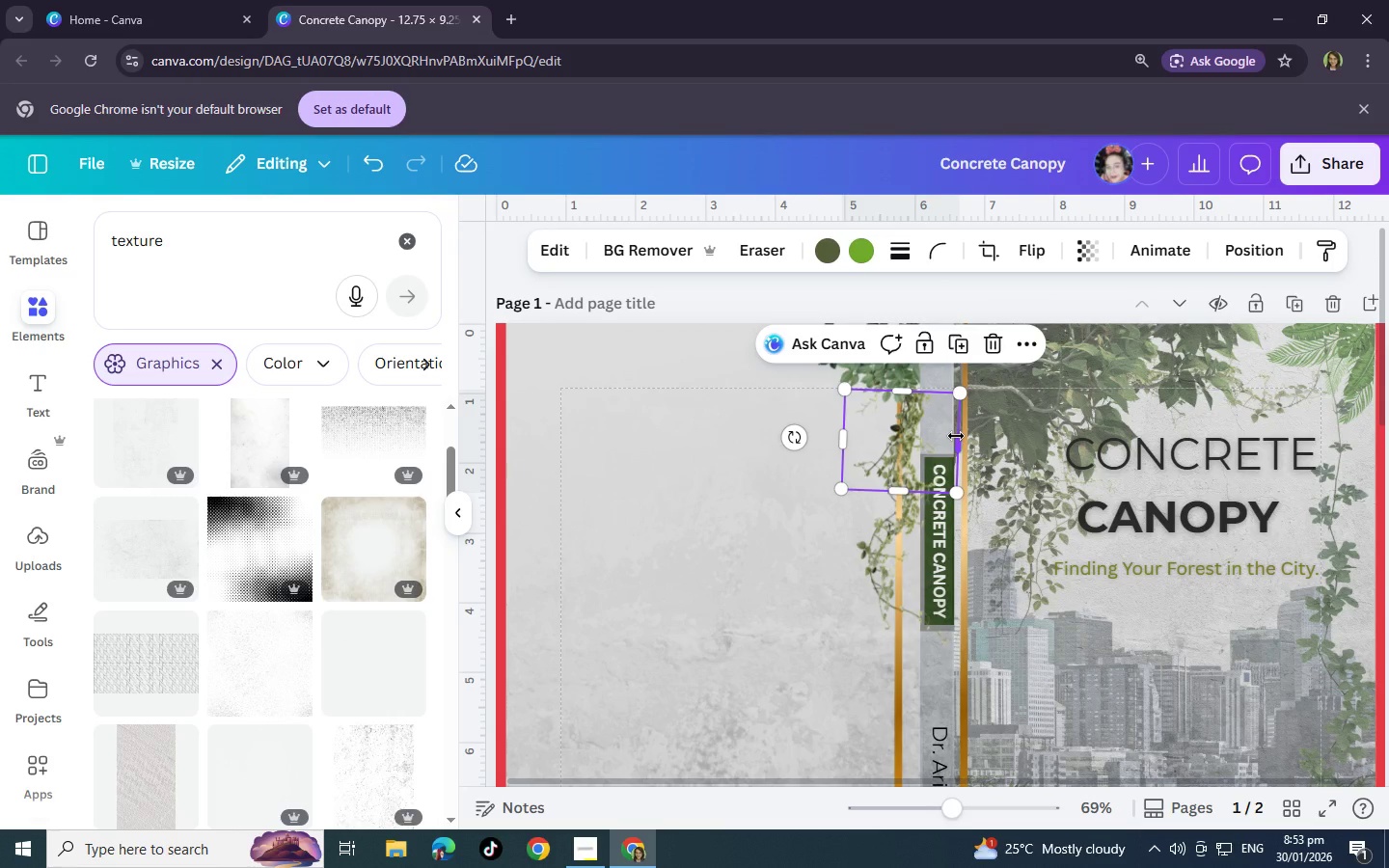 
left_click_drag(start_coordinate=[956, 436], to_coordinate=[918, 434])
 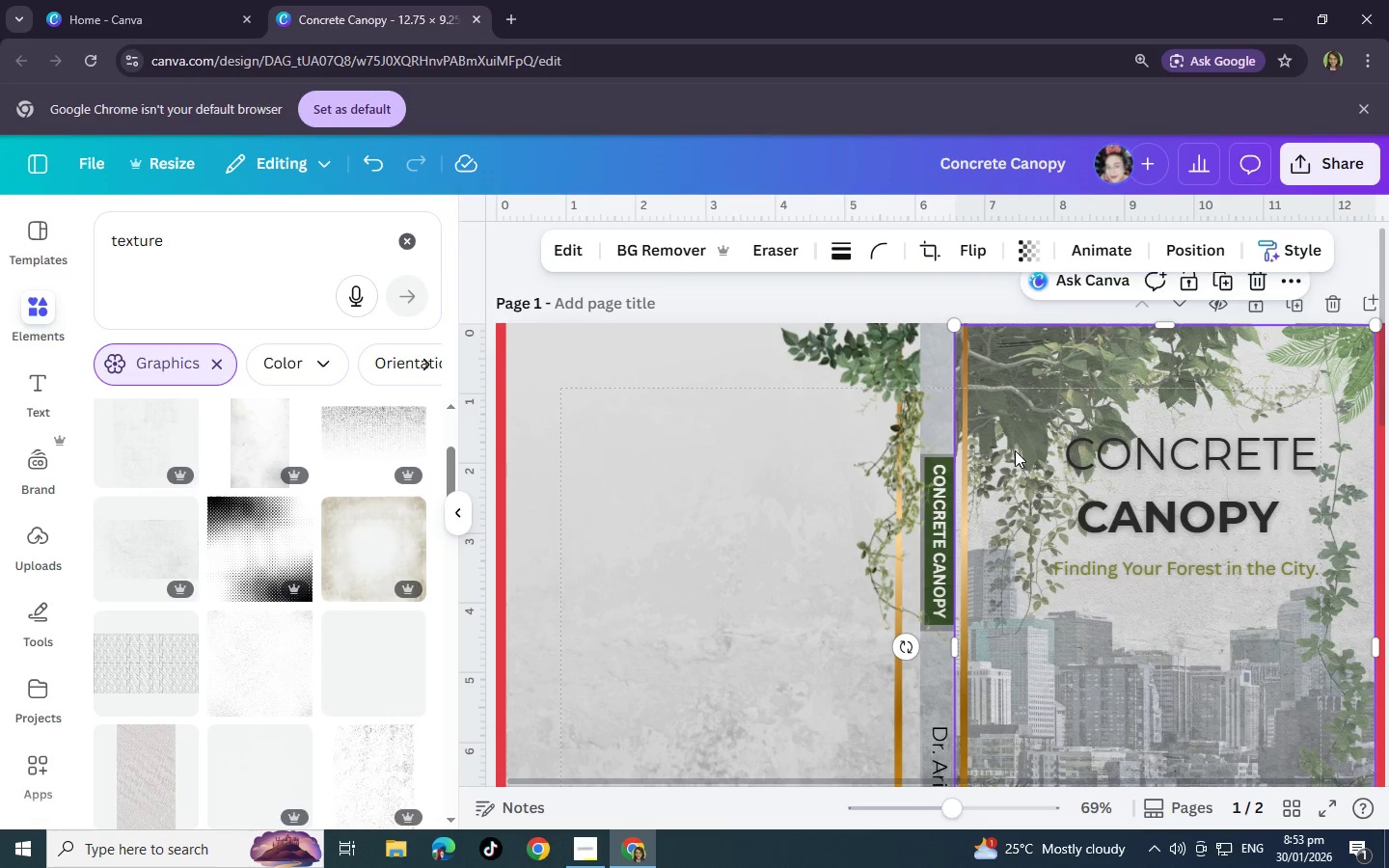 
left_click([1015, 450])
 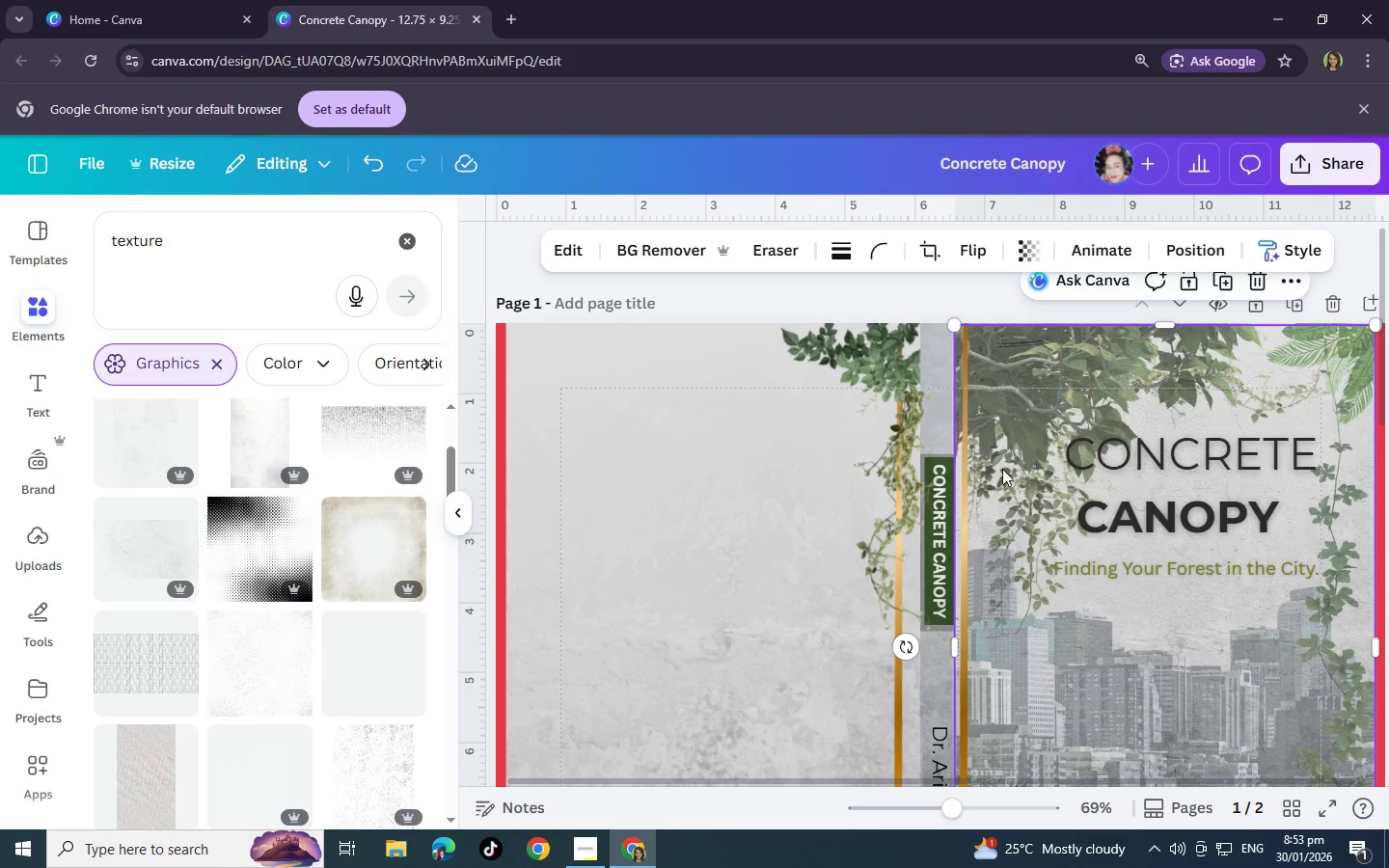 
scroll: coordinate [1002, 476], scroll_direction: down, amount: 2.0
 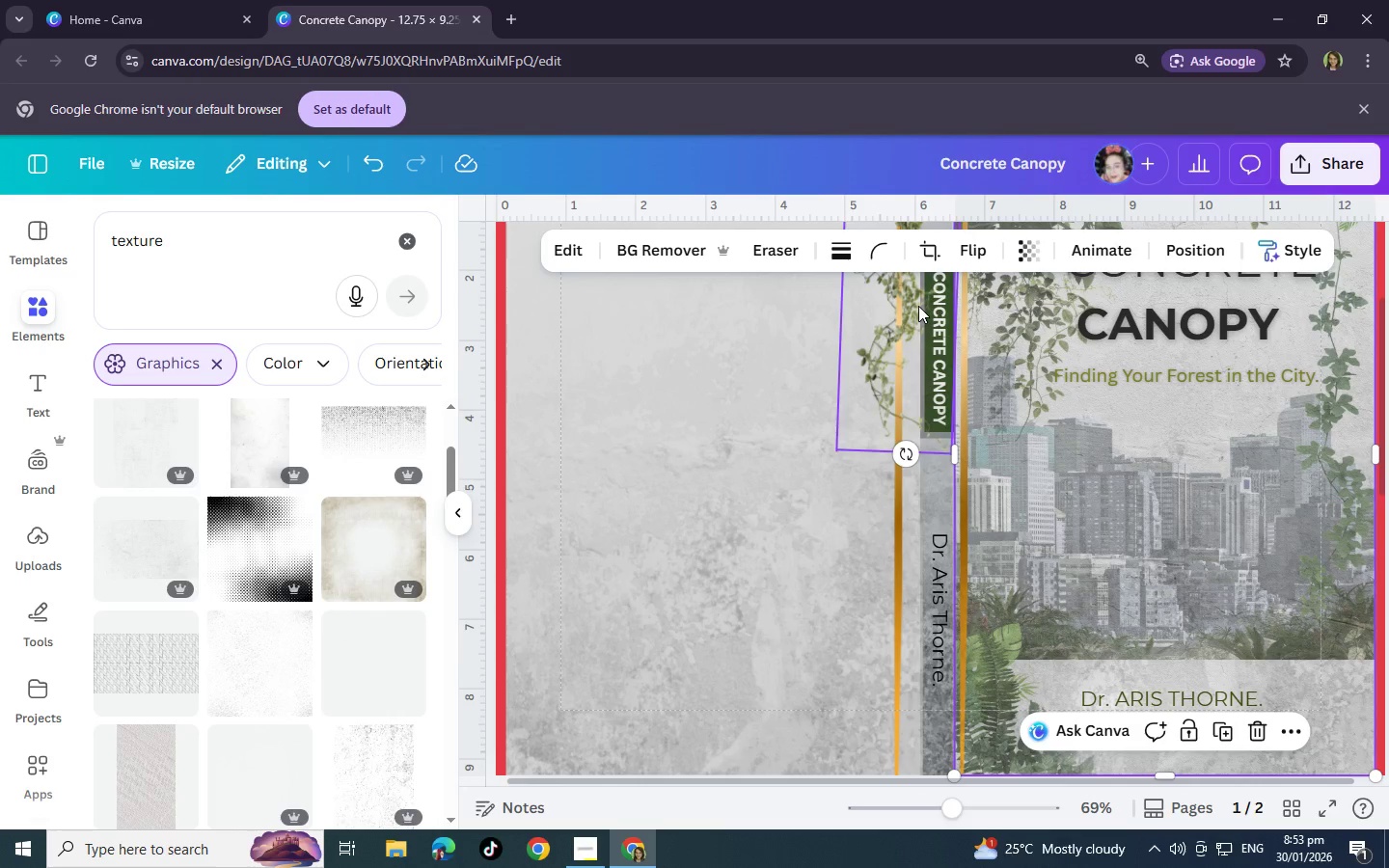 
left_click([918, 306])
 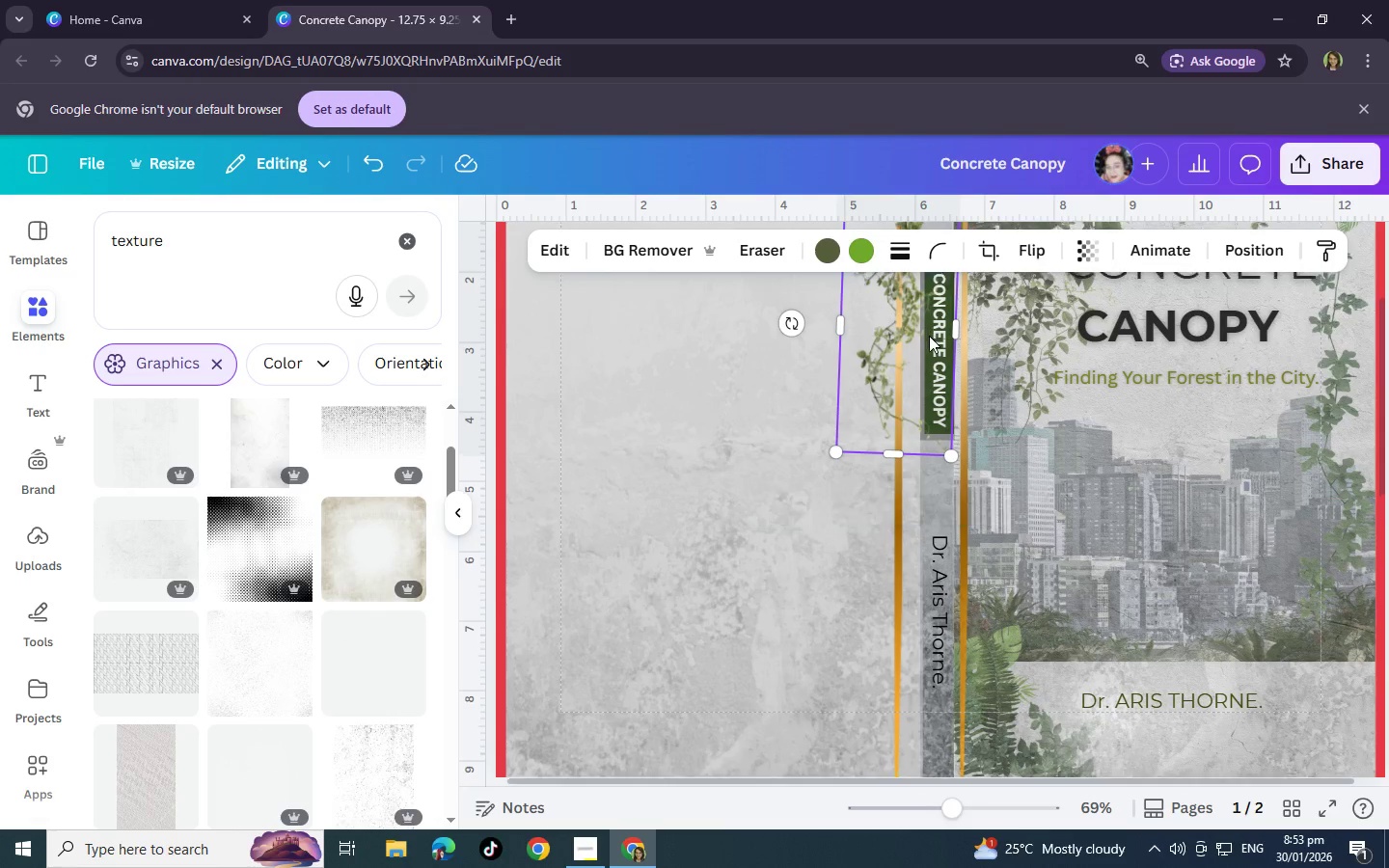 
scroll: coordinate [928, 330], scroll_direction: up, amount: 1.0
 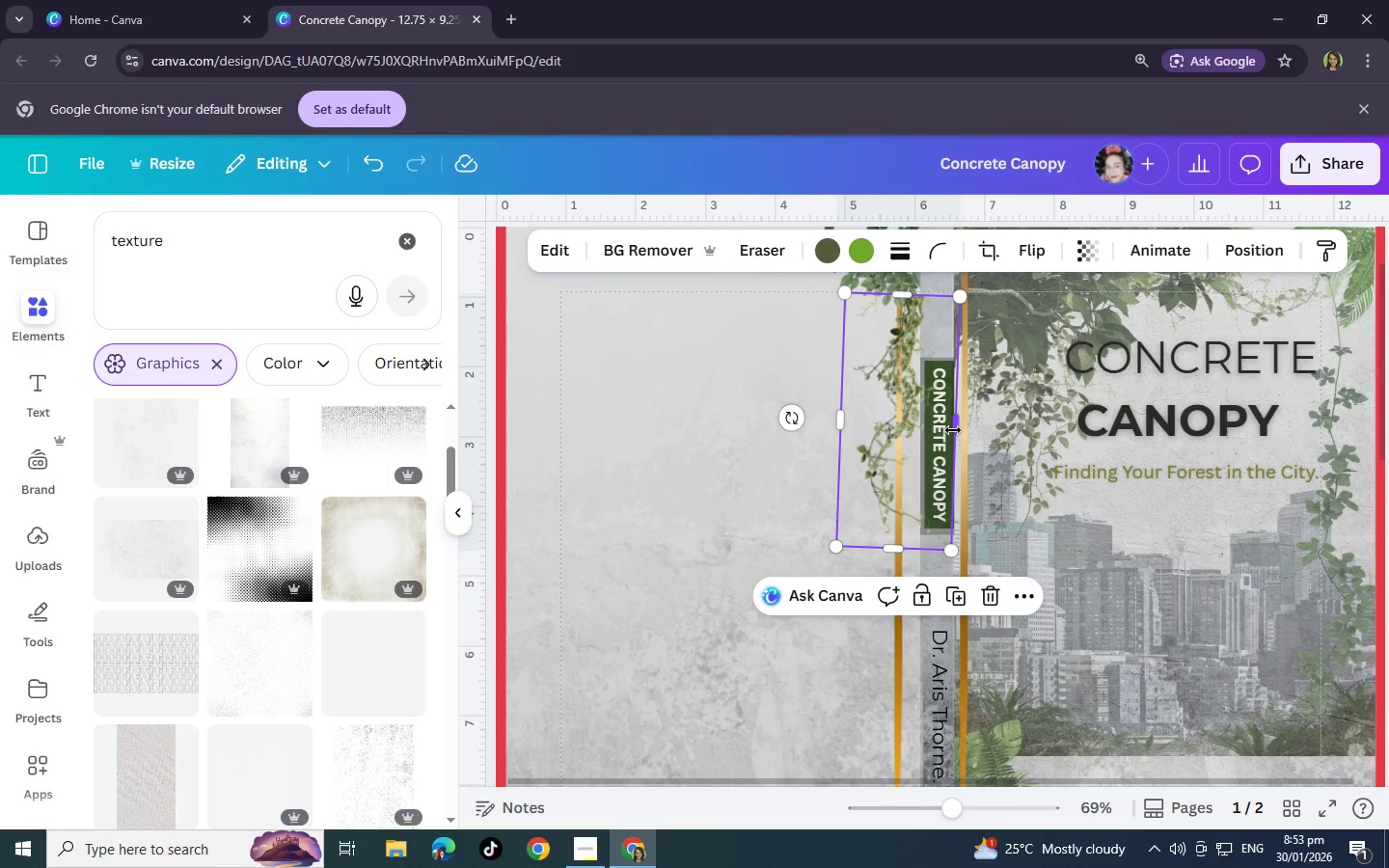 
left_click_drag(start_coordinate=[953, 430], to_coordinate=[1076, 418])
 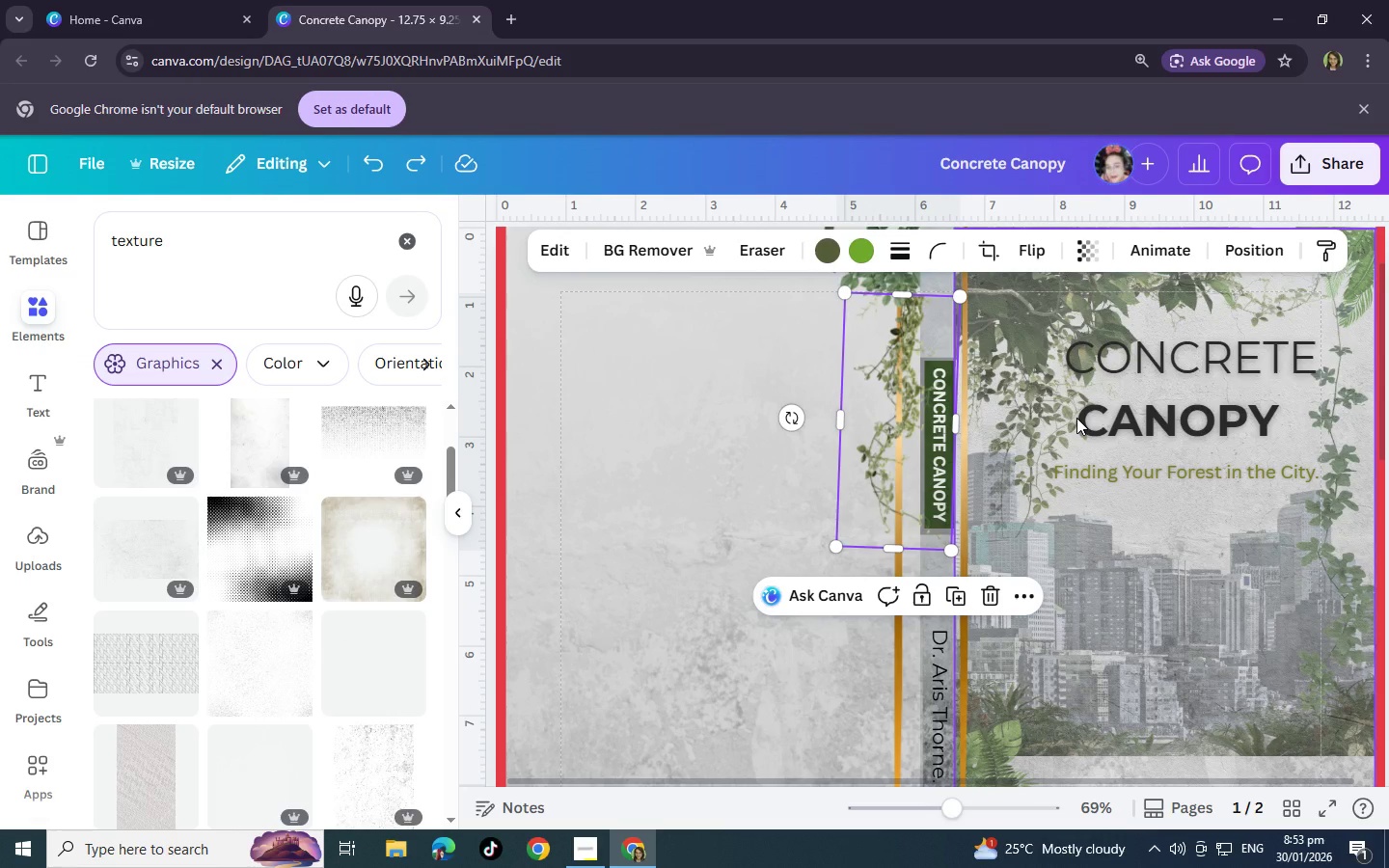 
key(Control+Z)
 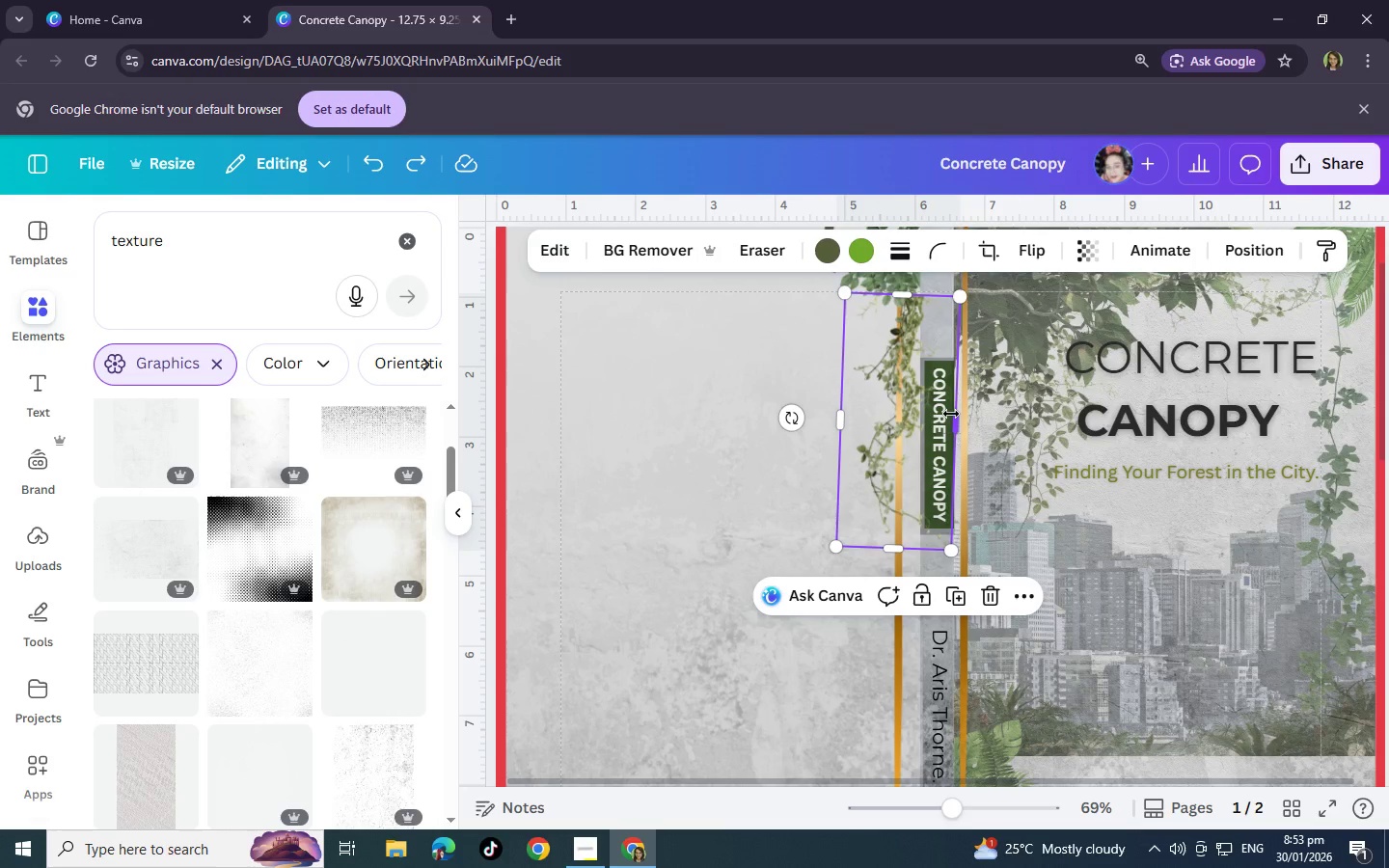 
left_click_drag(start_coordinate=[951, 415], to_coordinate=[916, 415])
 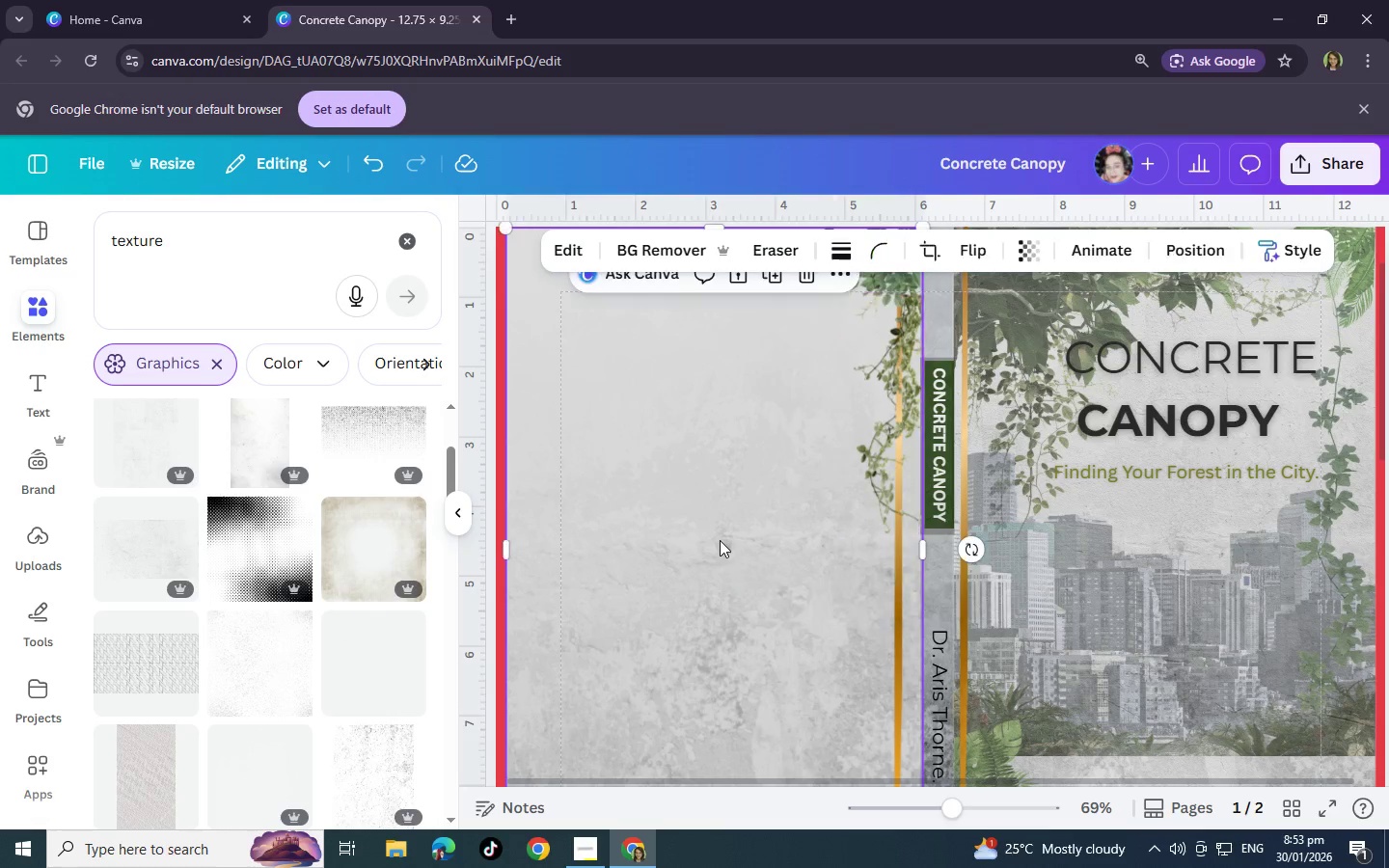 
left_click([720, 540])
 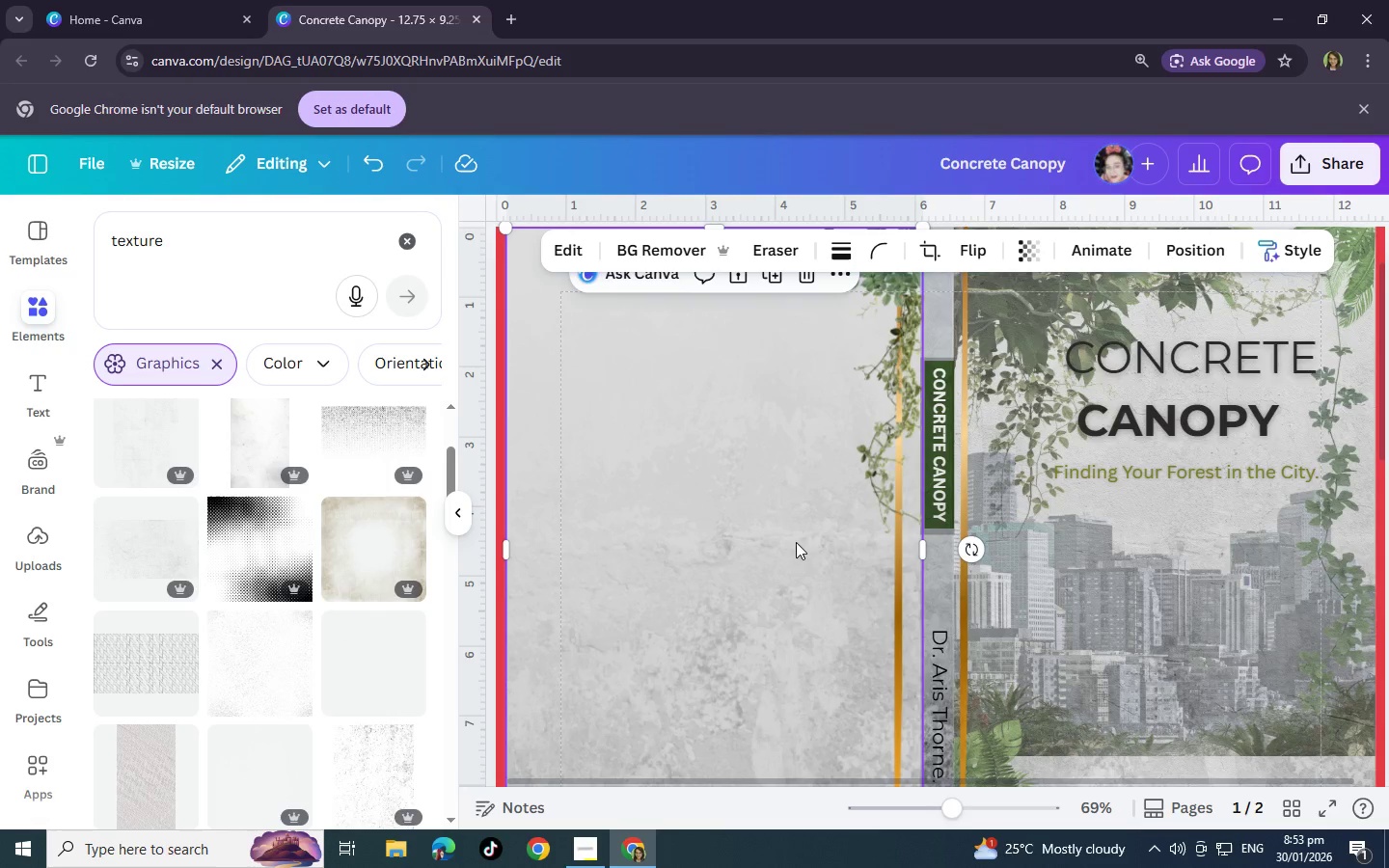 
scroll: coordinate [807, 542], scroll_direction: up, amount: 3.0
 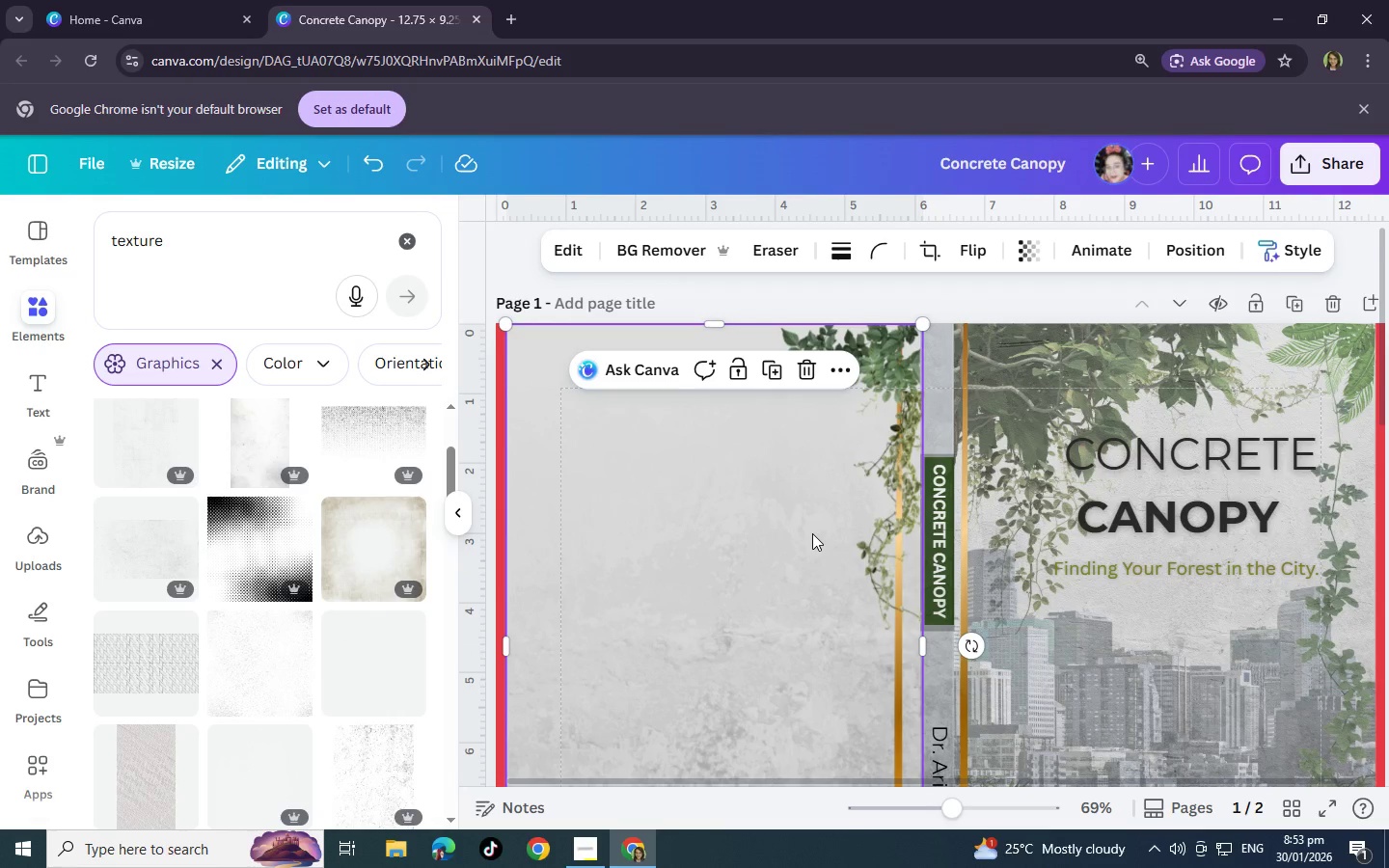 
scroll: coordinate [812, 533], scroll_direction: down, amount: 3.0
 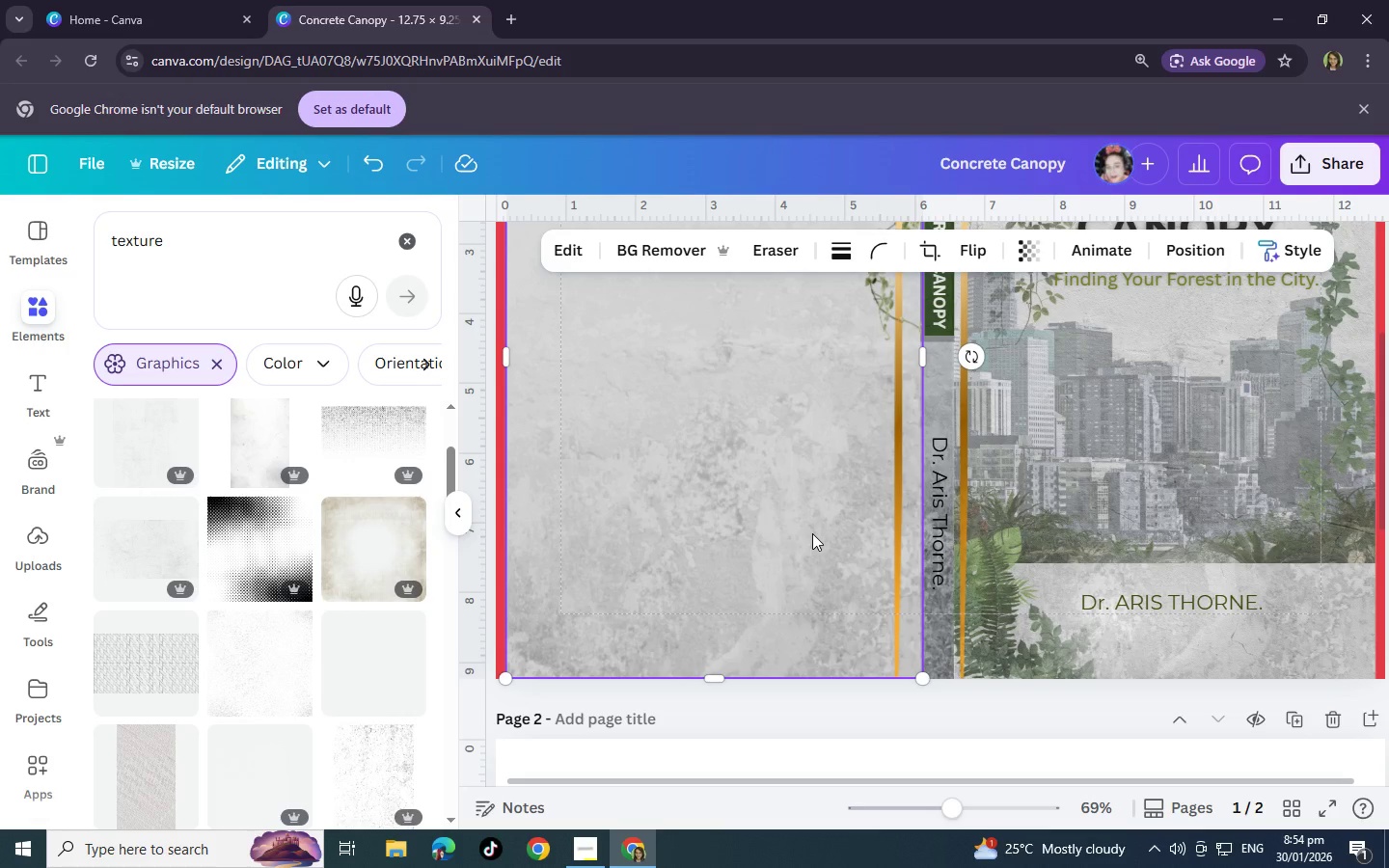 
wait(12.11)
 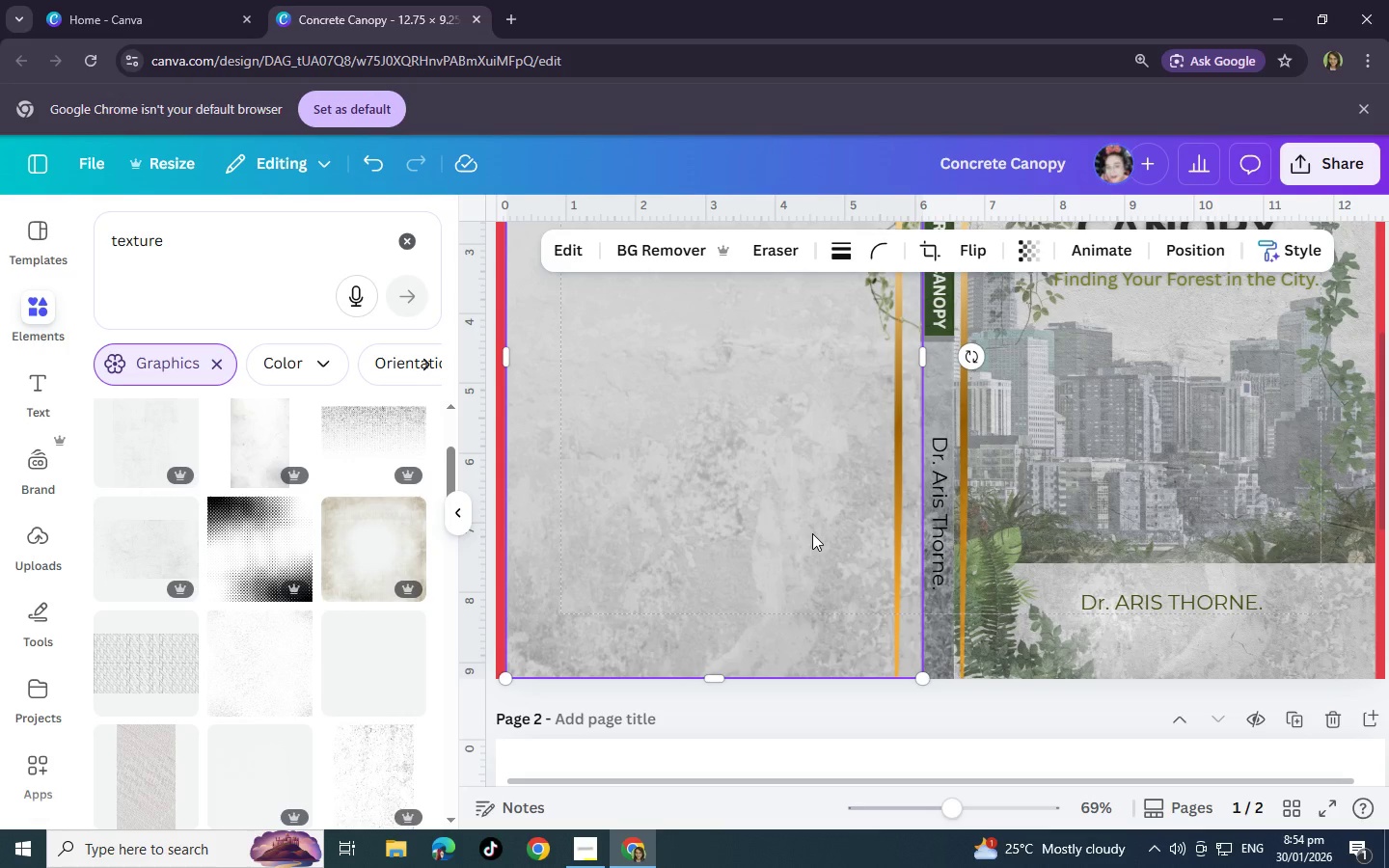 
scroll: coordinate [1008, 446], scroll_direction: up, amount: 3.0
 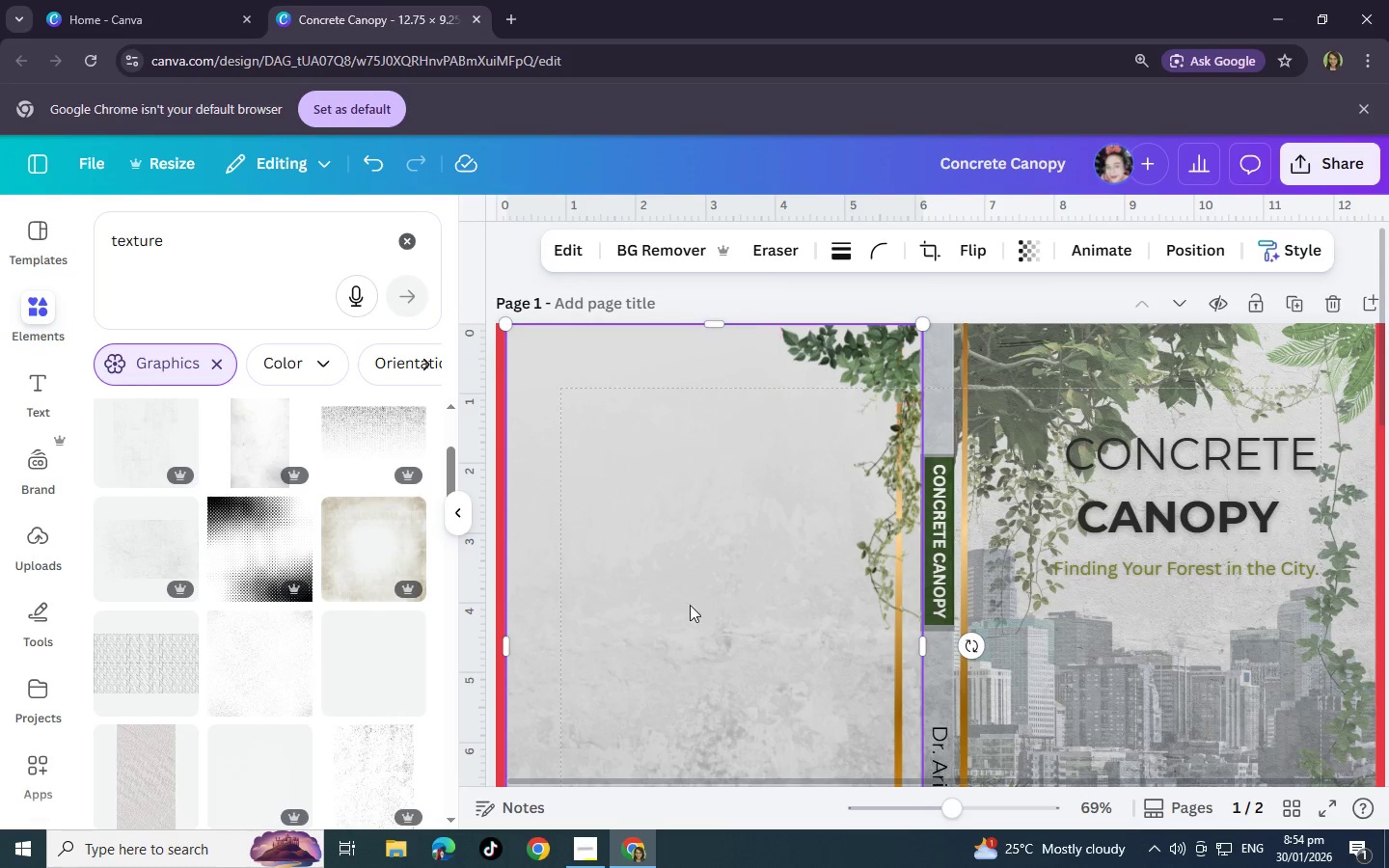 
left_click([694, 606])
 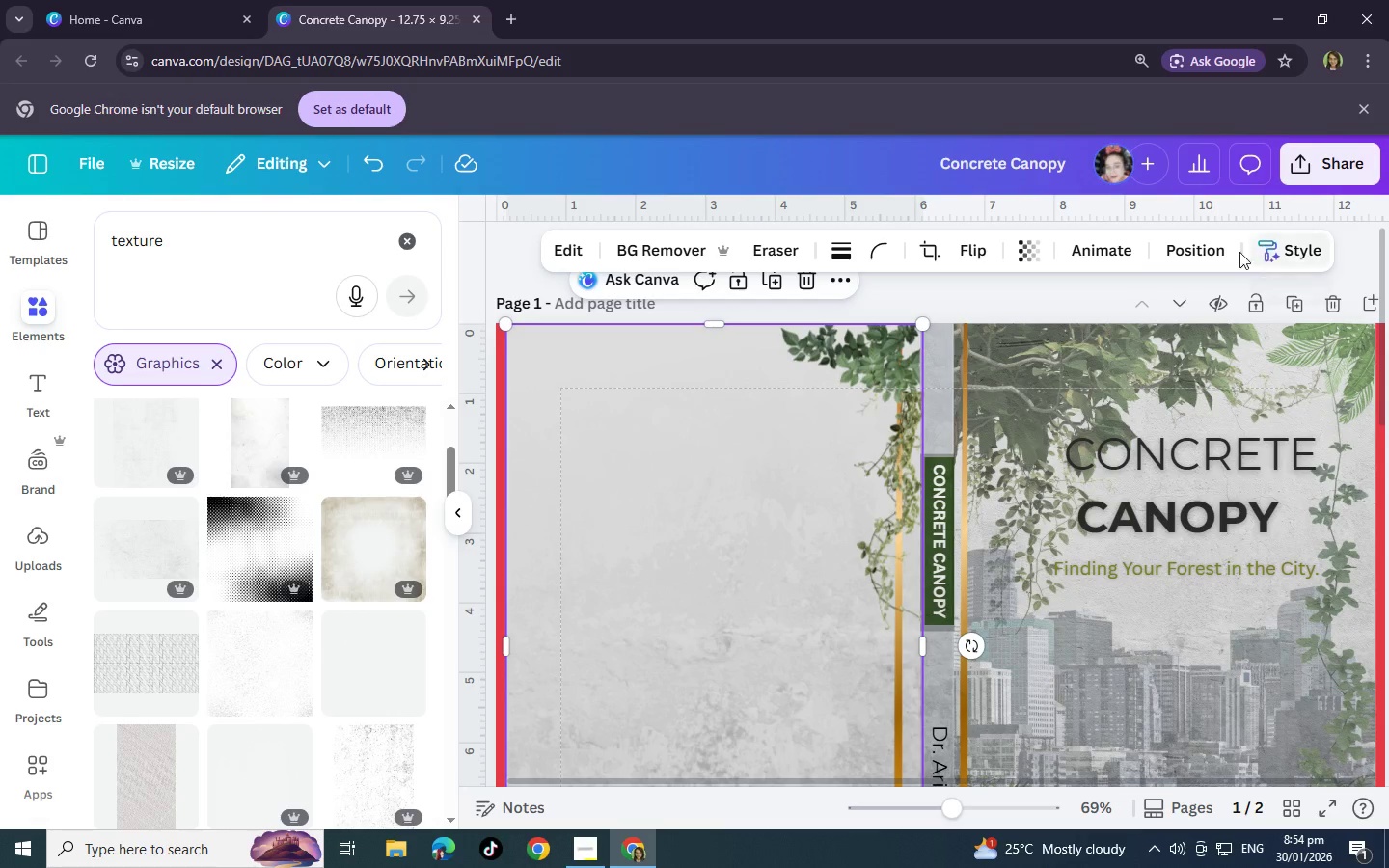 
left_click([1202, 245])
 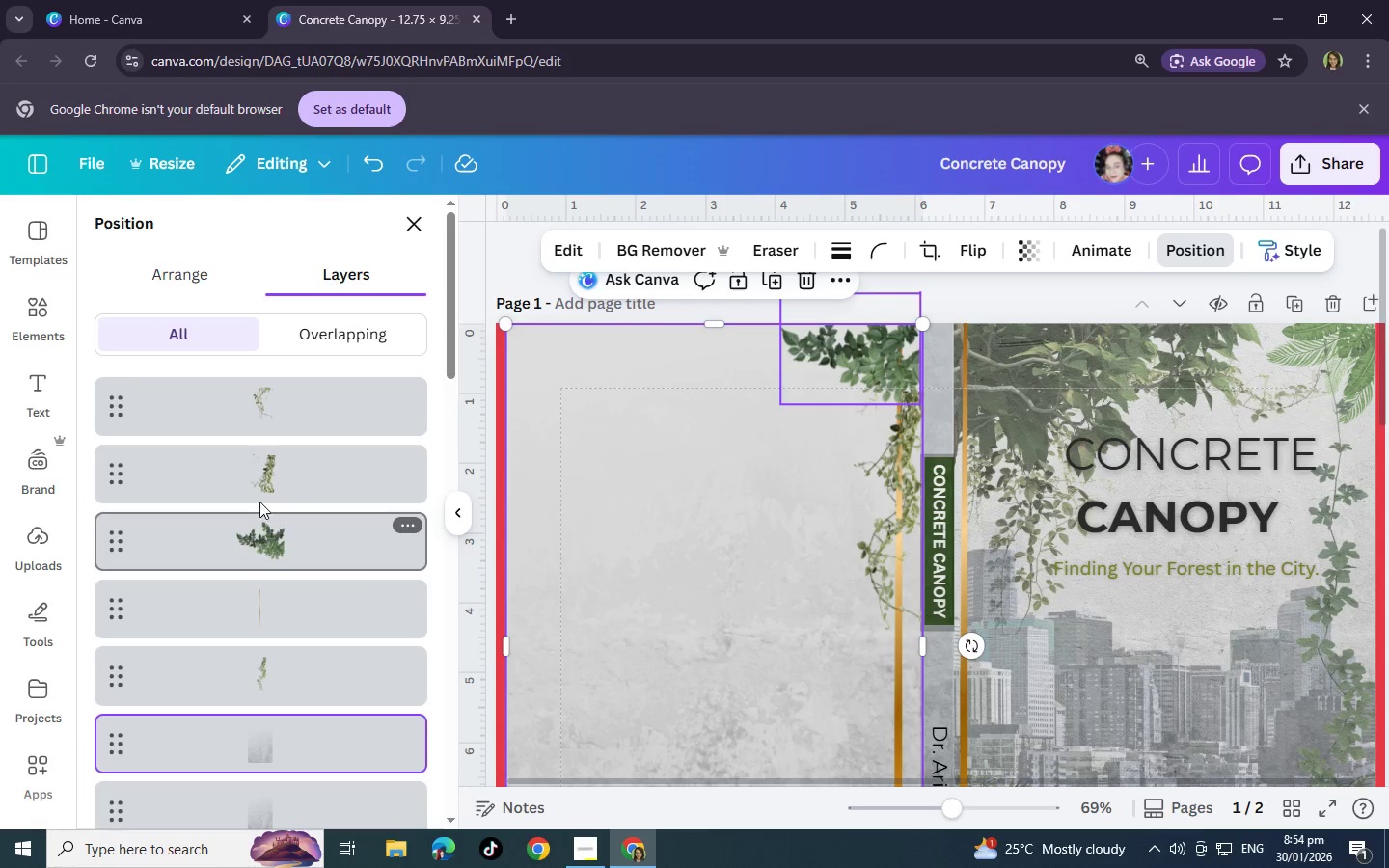 
wait(5.92)
 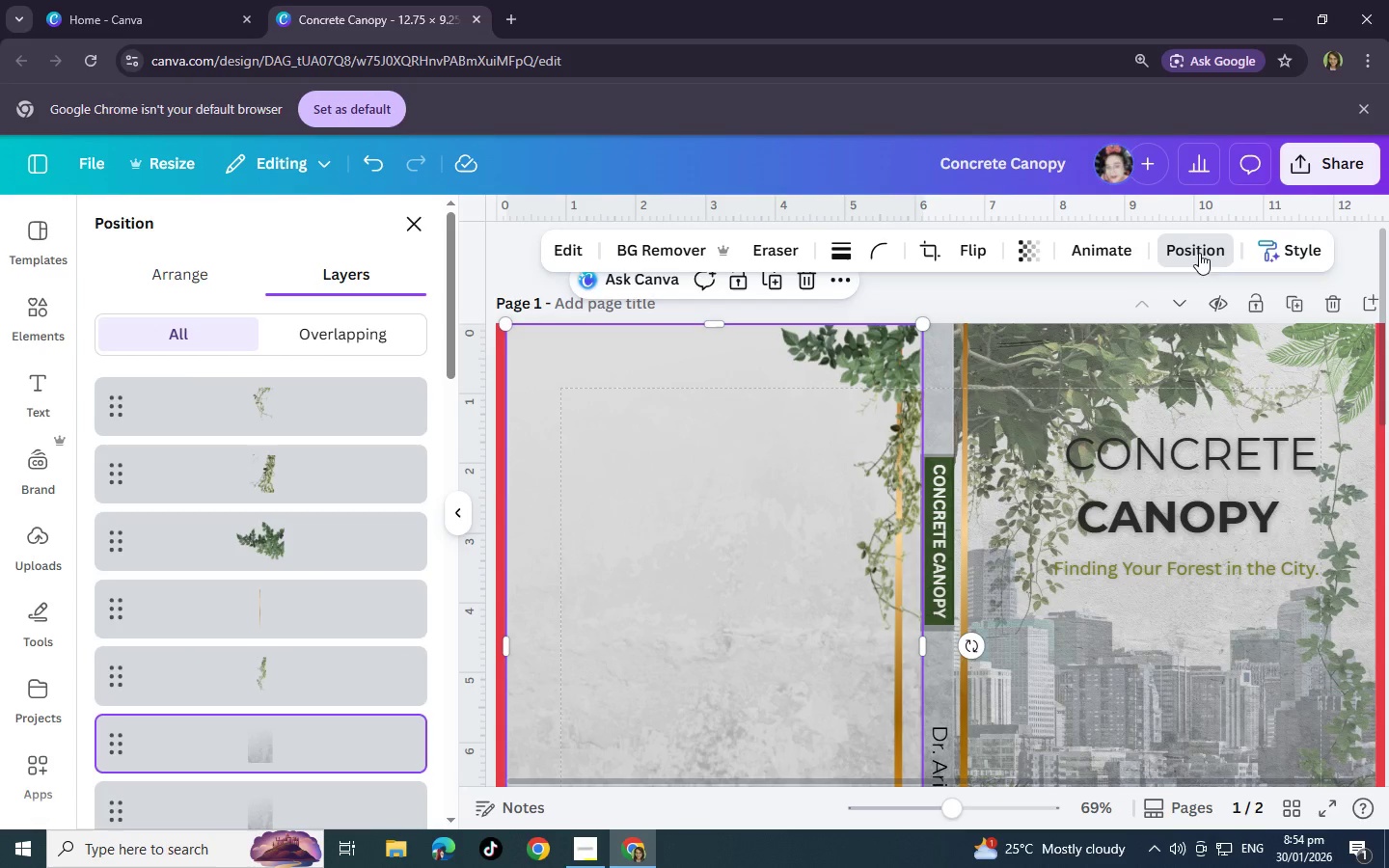 
scroll: coordinate [293, 562], scroll_direction: down, amount: 17.0
 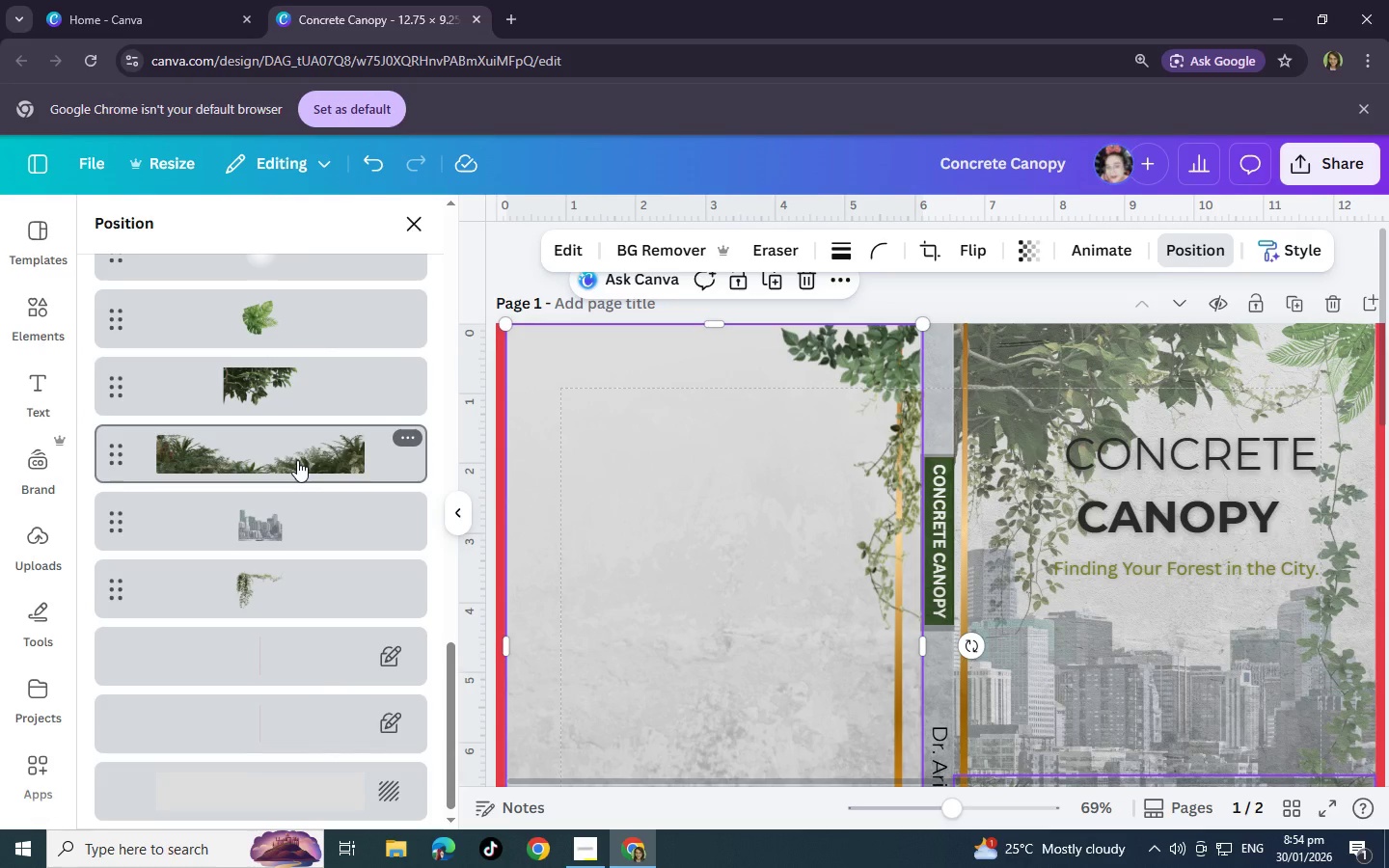 
left_click([297, 460])
 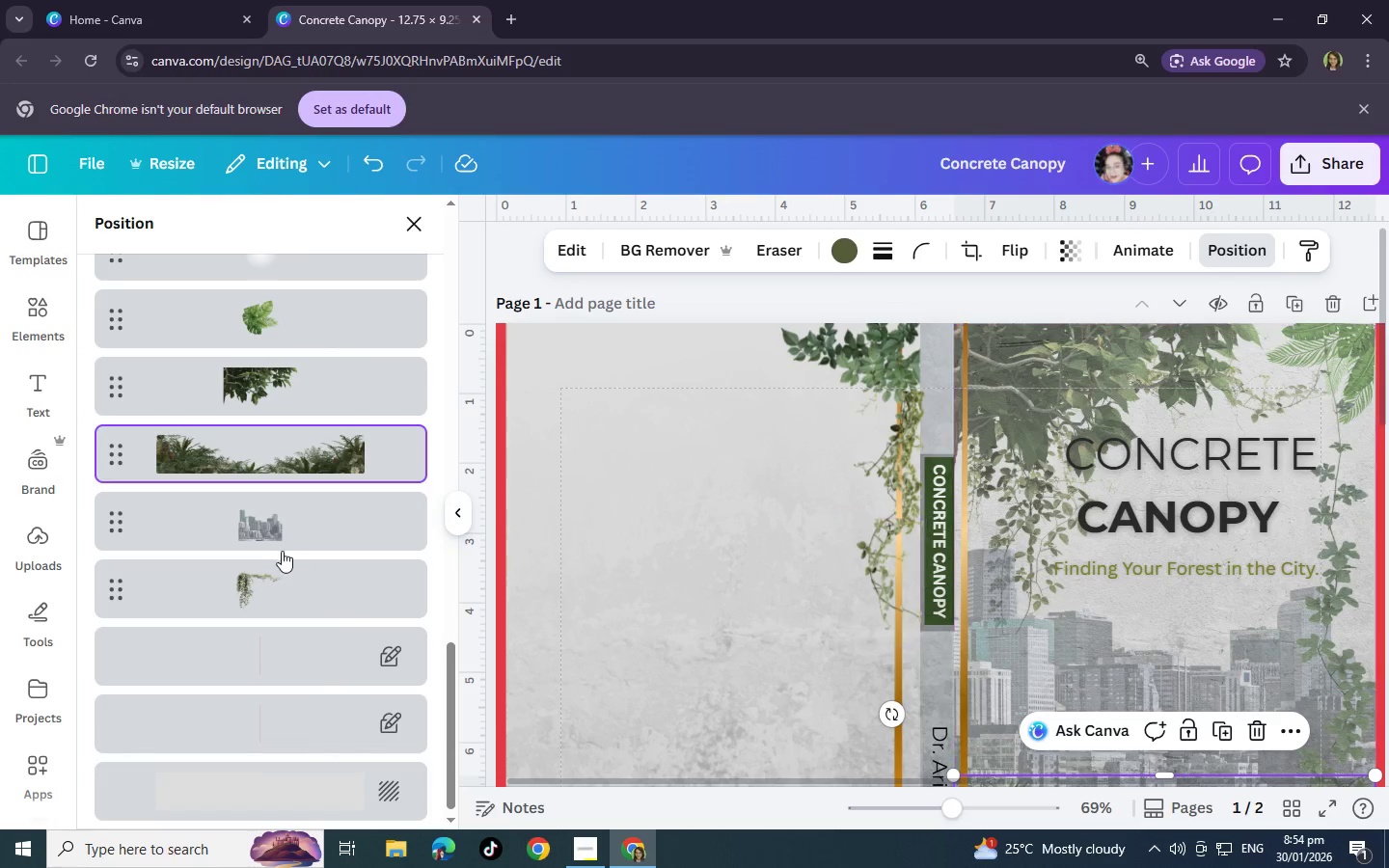 
scroll: coordinate [553, 637], scroll_direction: down, amount: 2.0
 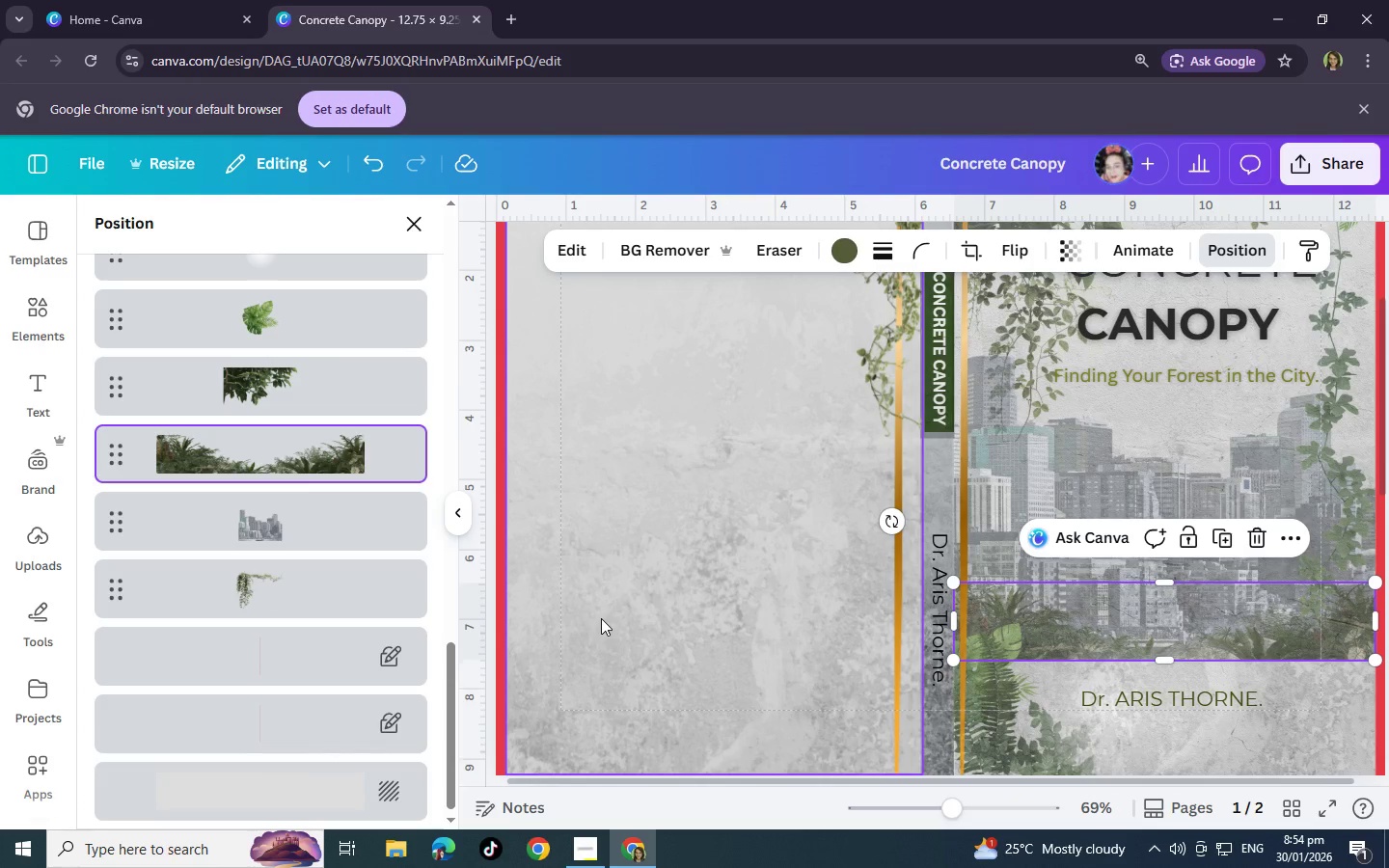 
key(Control+C)
 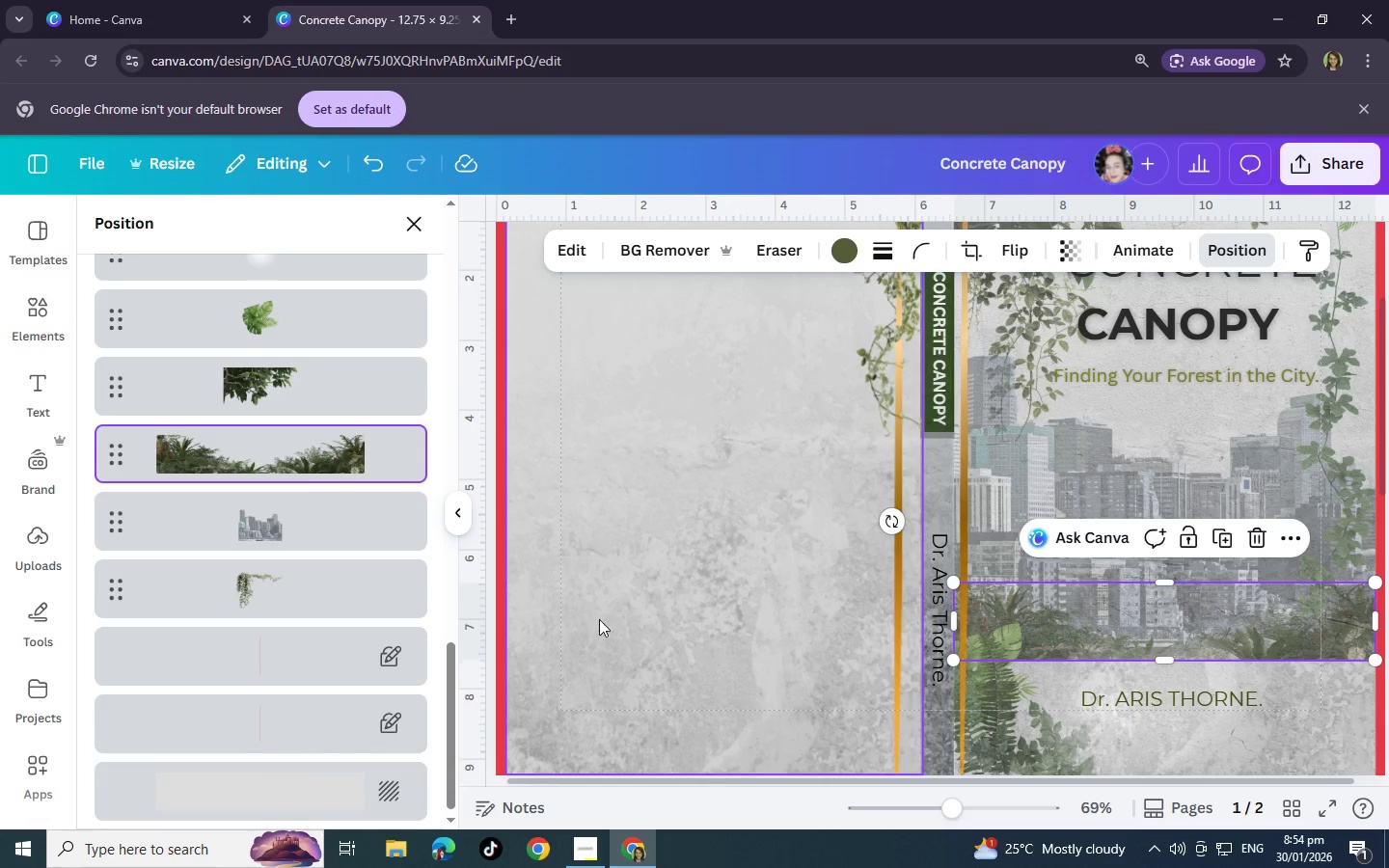 
key(Control+V)
 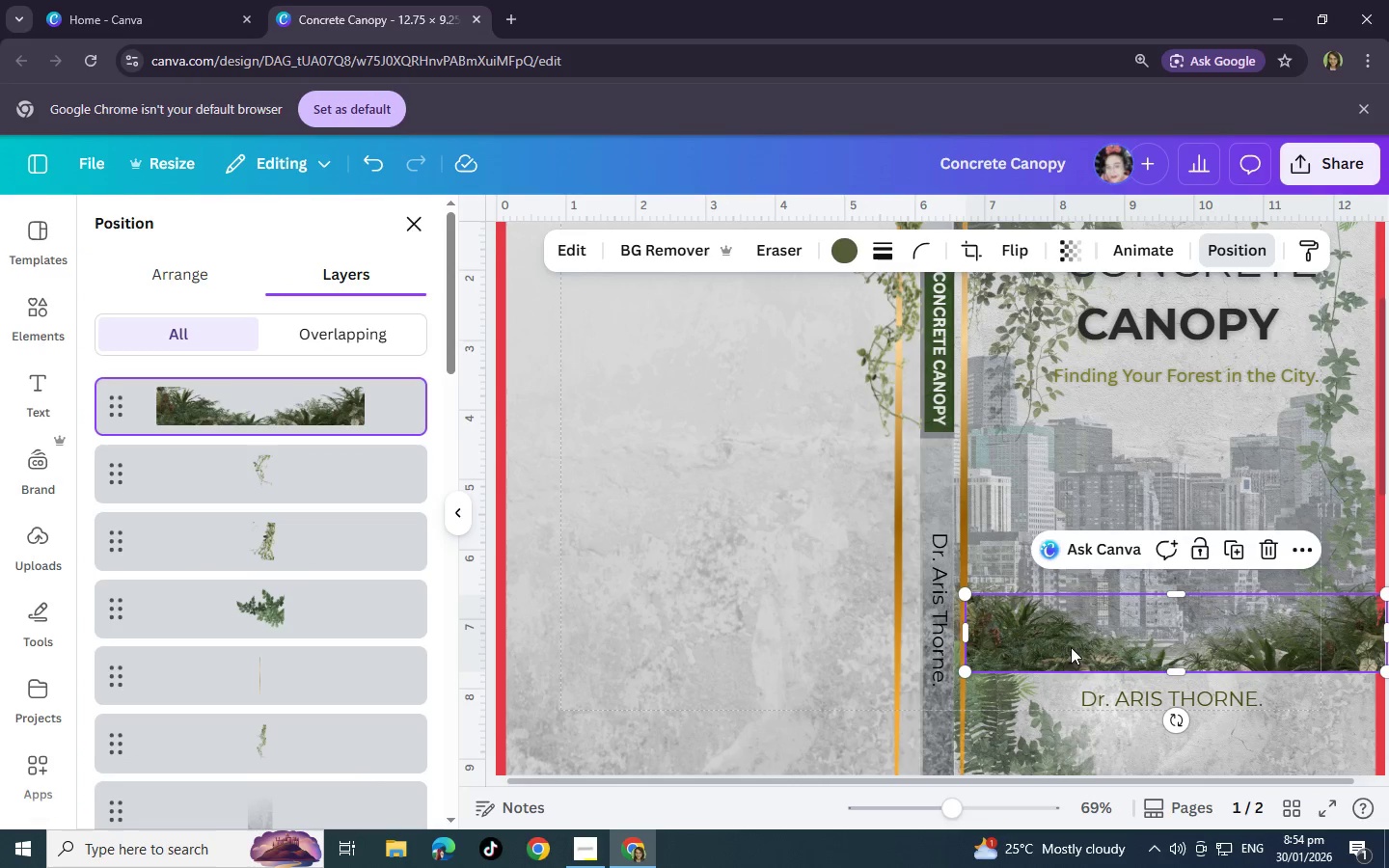 
left_click_drag(start_coordinate=[1071, 647], to_coordinate=[638, 643])
 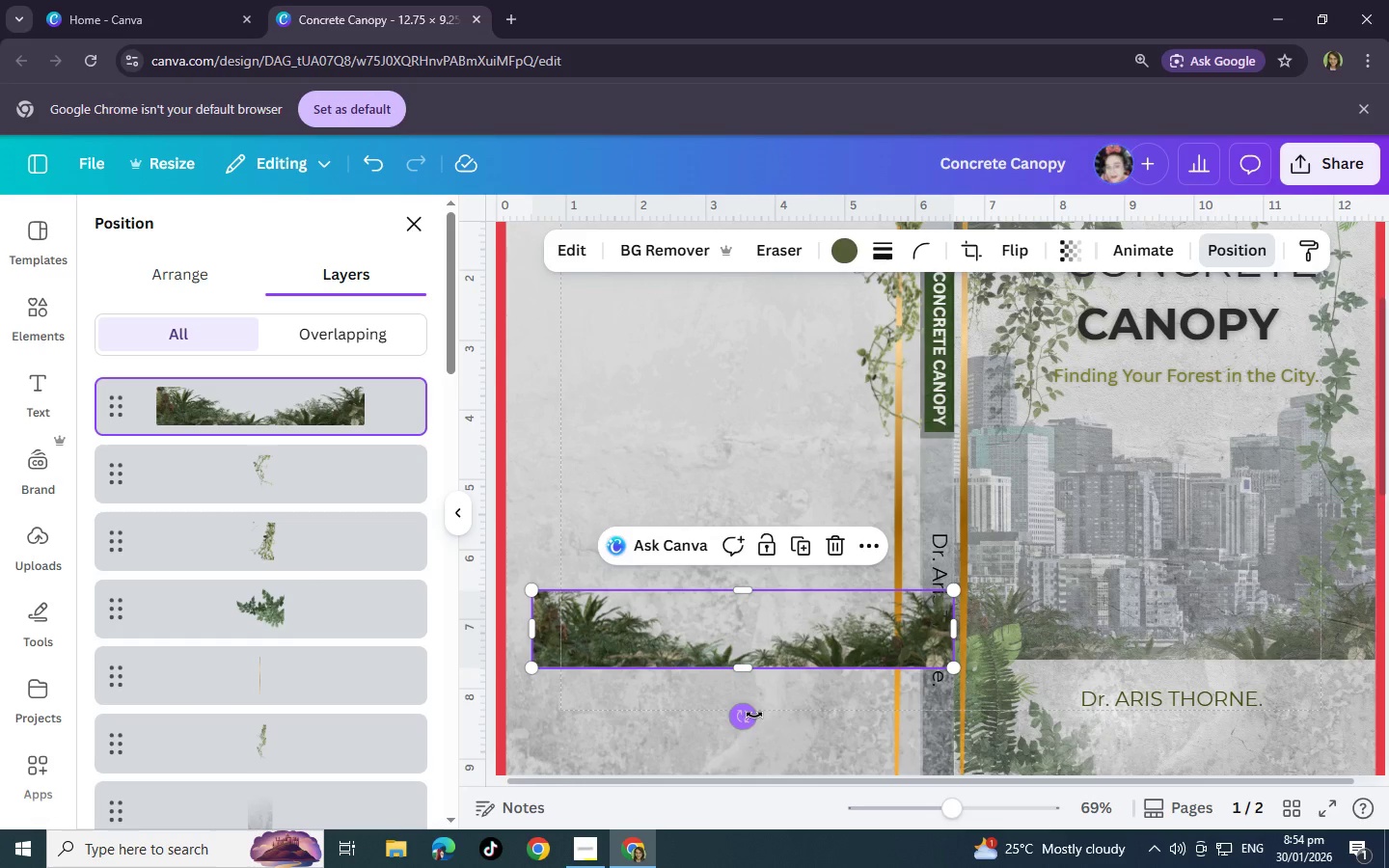 
left_click_drag(start_coordinate=[750, 722], to_coordinate=[807, 732])
 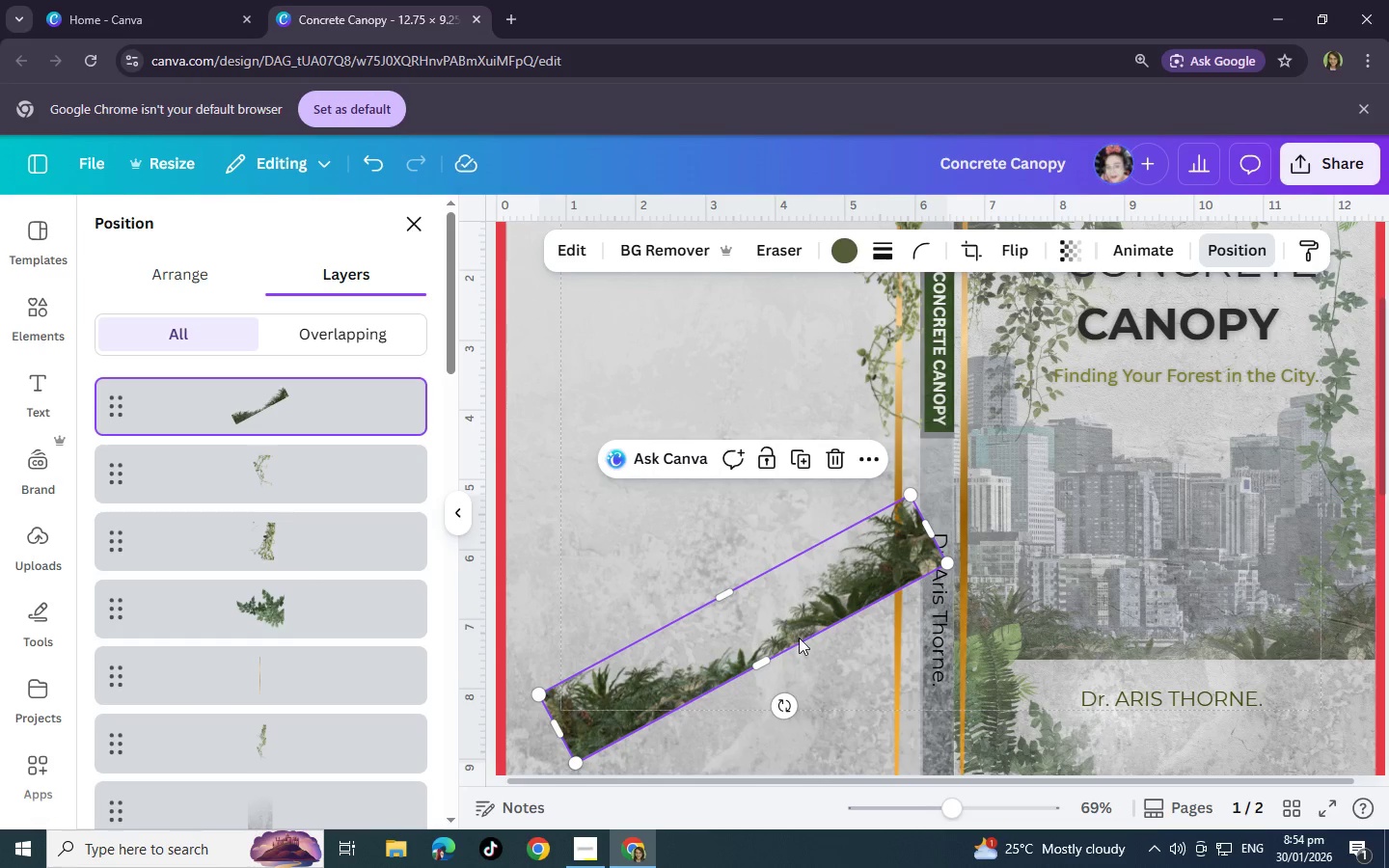 
left_click_drag(start_coordinate=[799, 626], to_coordinate=[788, 716])
 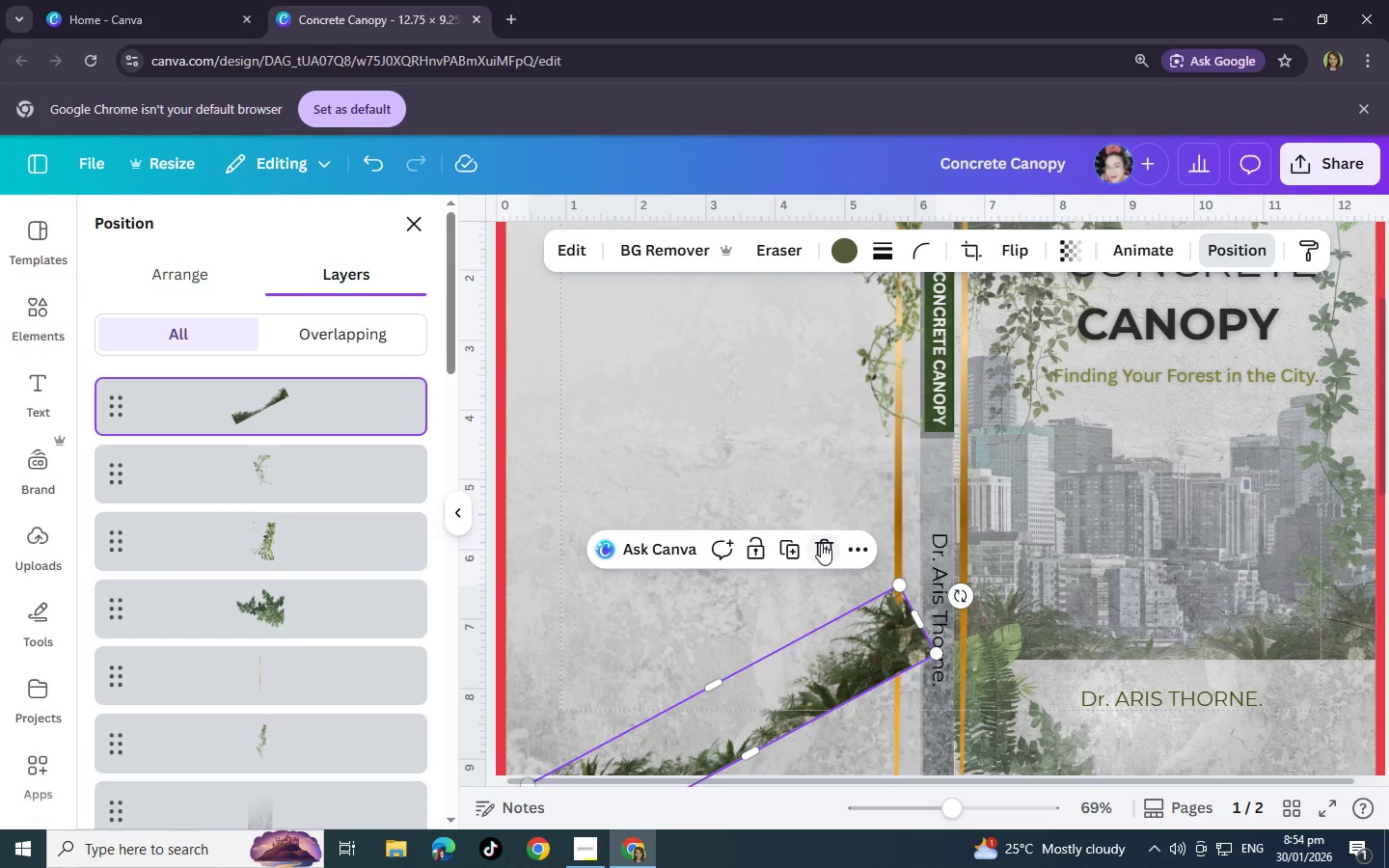 
left_click([821, 543])
 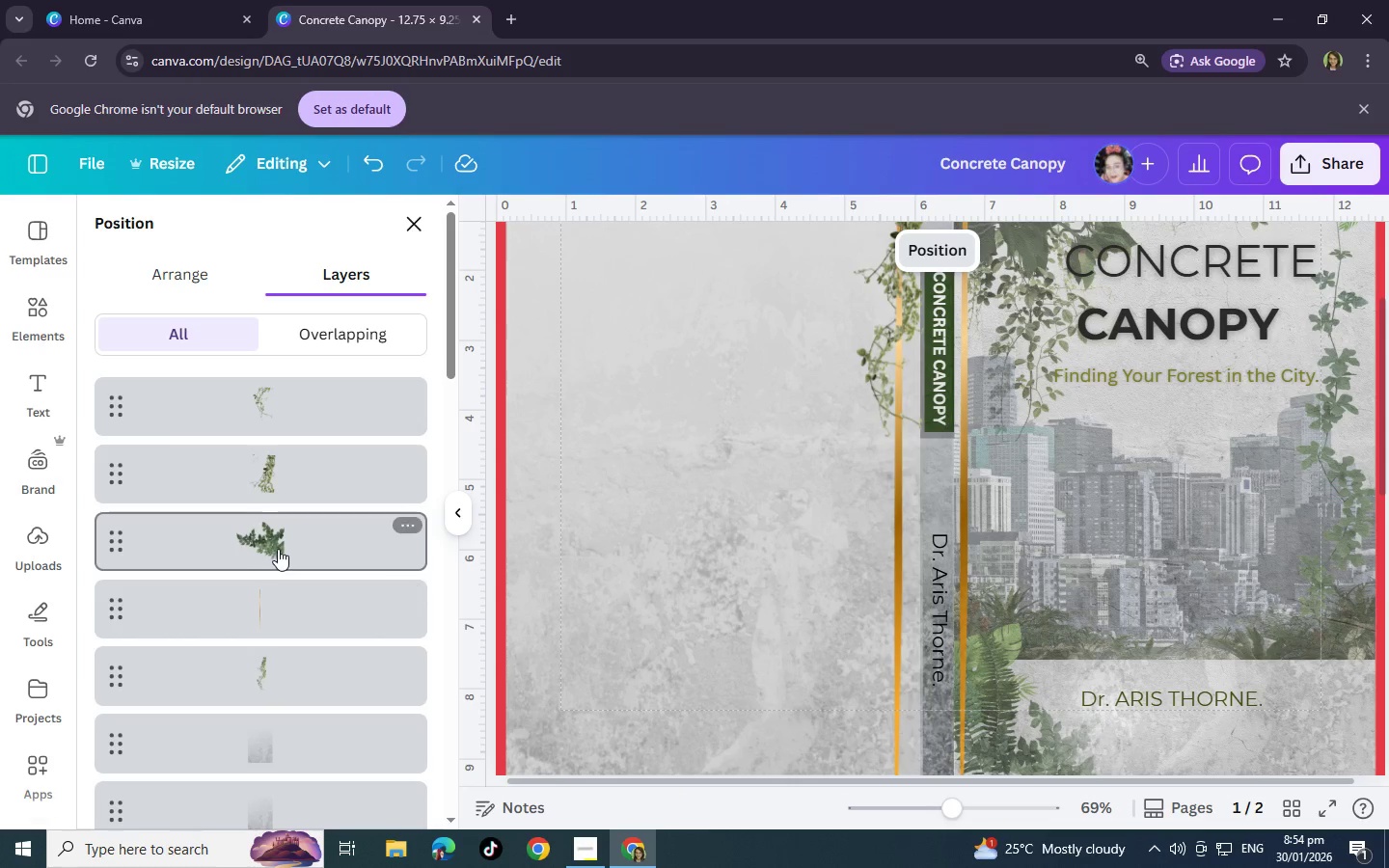 
left_click([278, 549])
 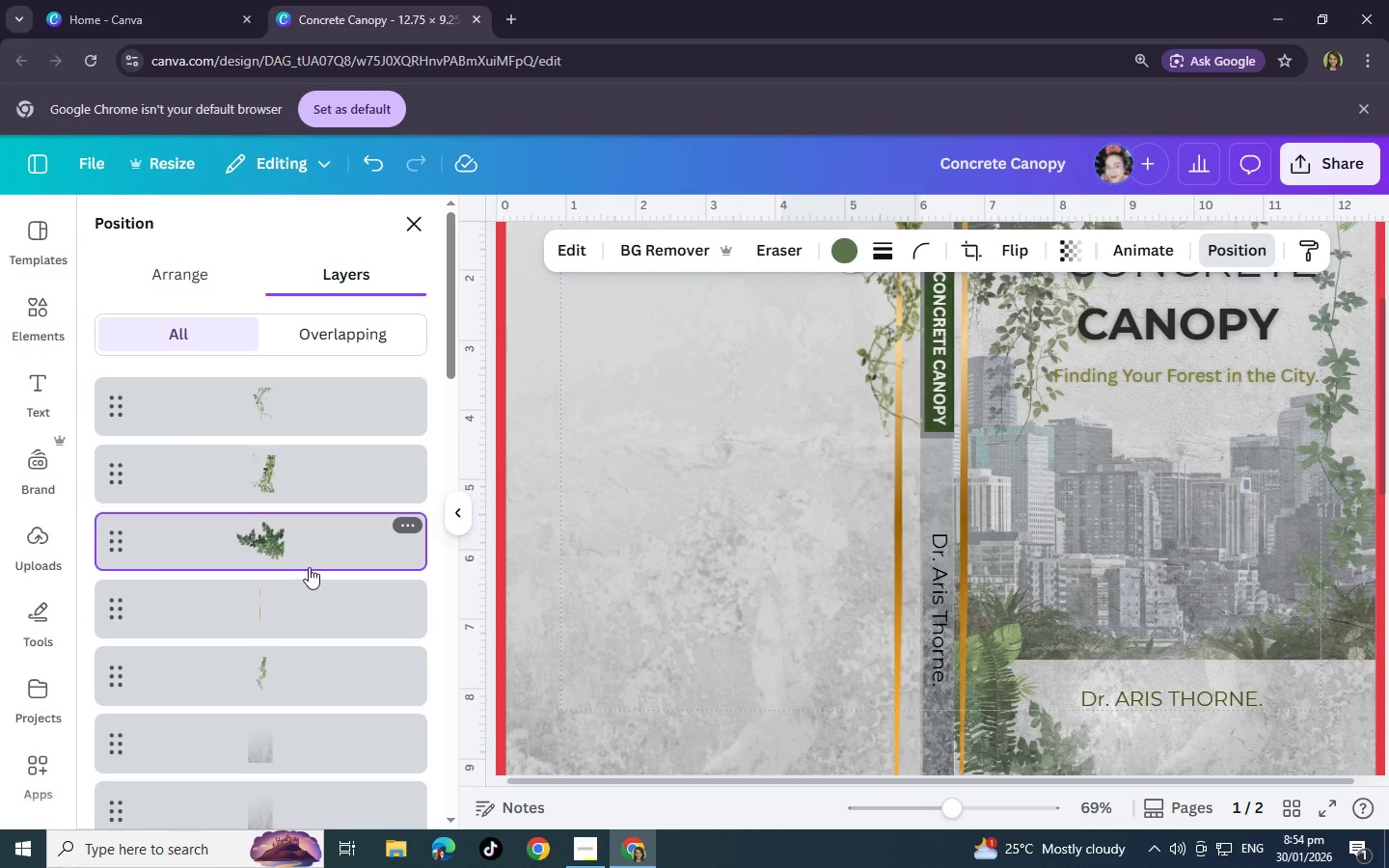 
scroll: coordinate [269, 596], scroll_direction: down, amount: 17.0
 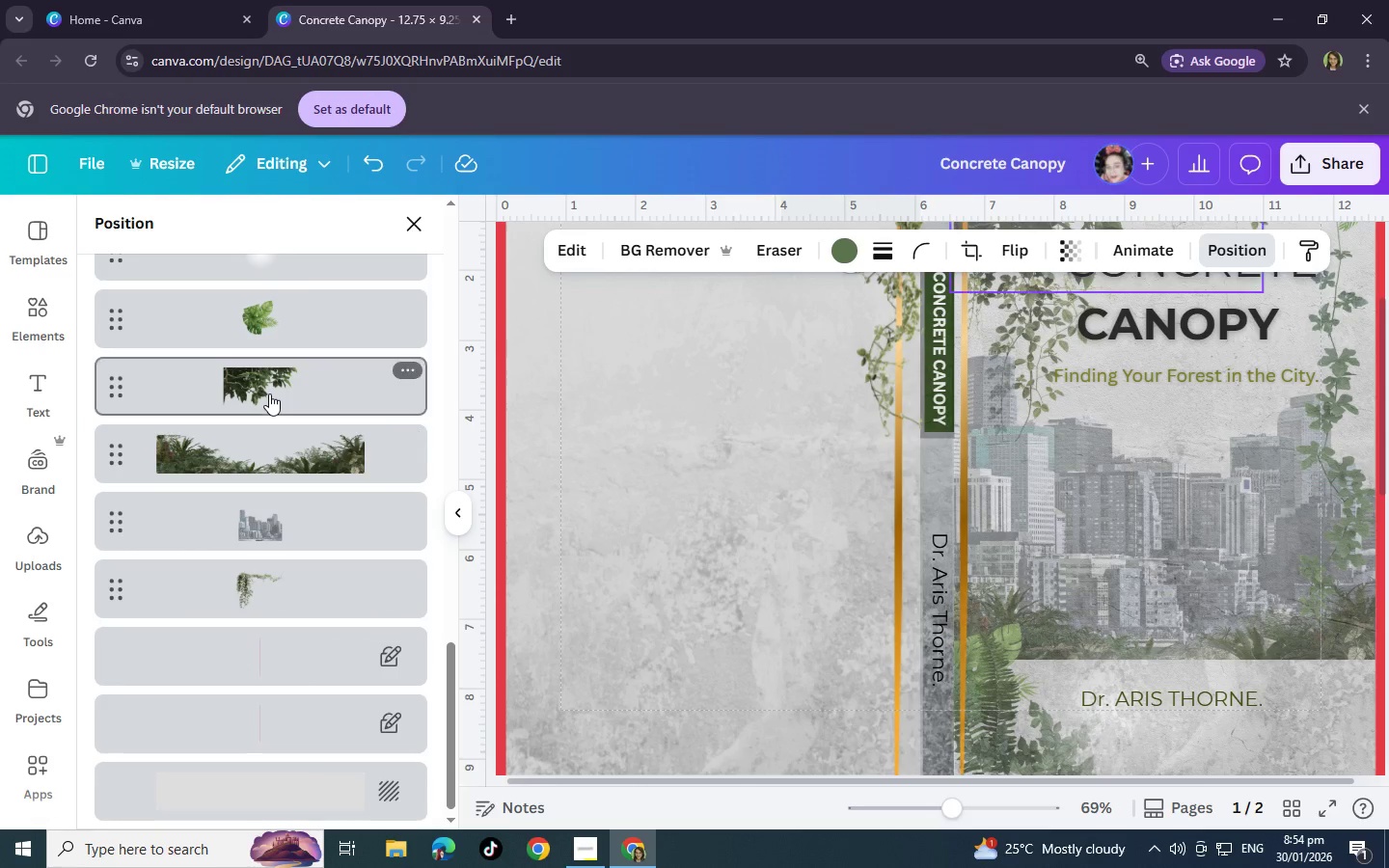 
left_click([269, 393])
 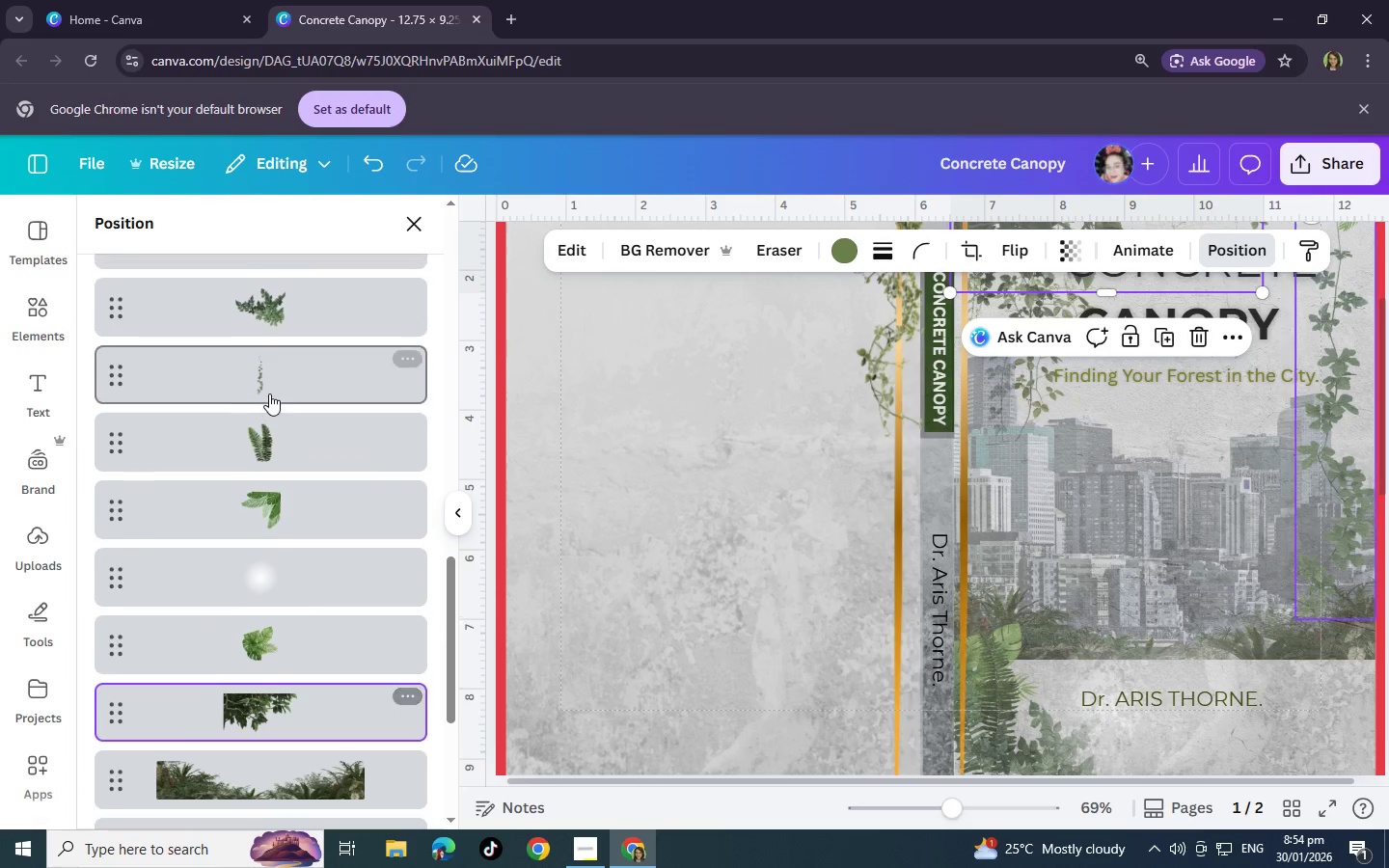 
key(Control+C)
 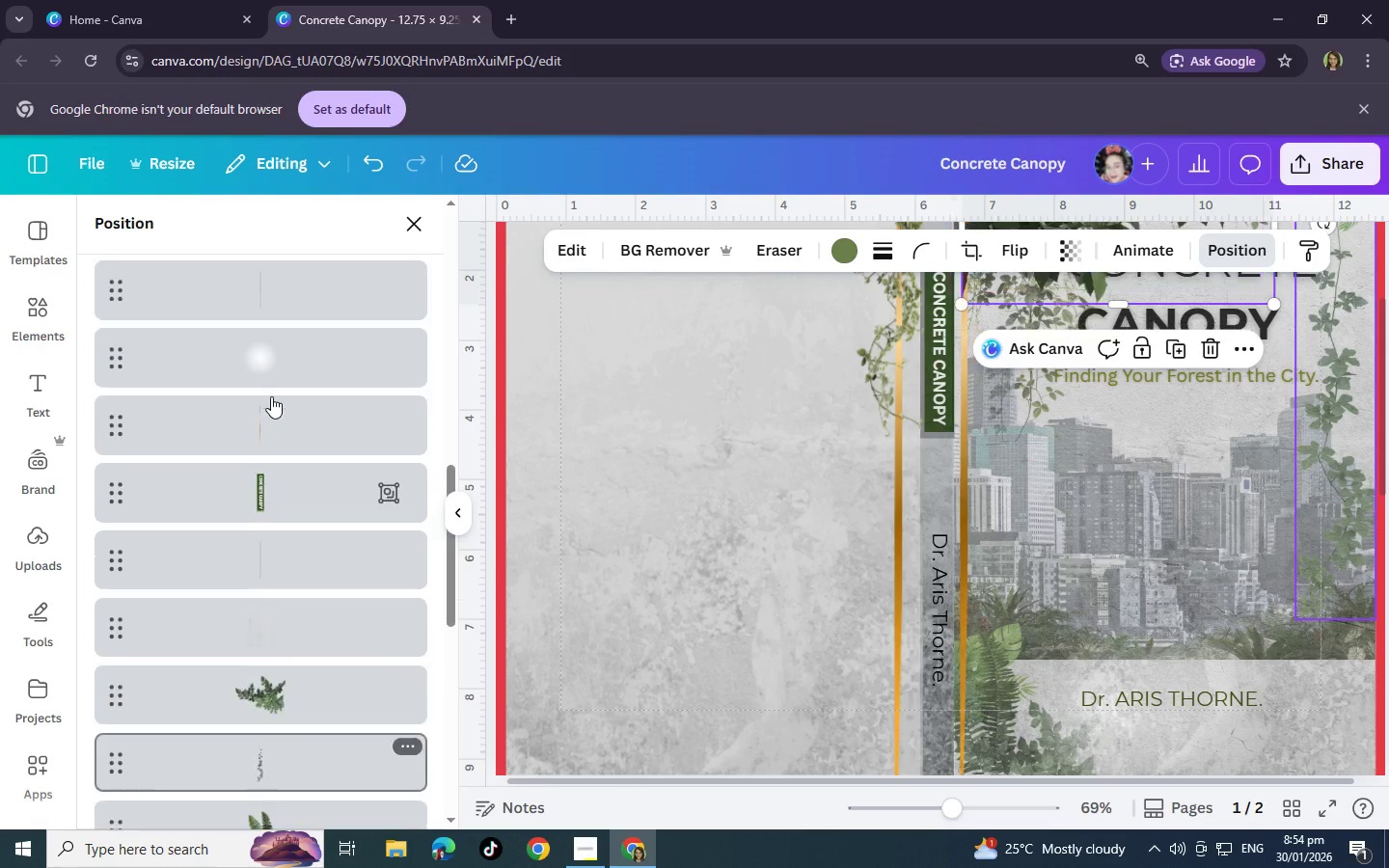 
key(Control+V)
 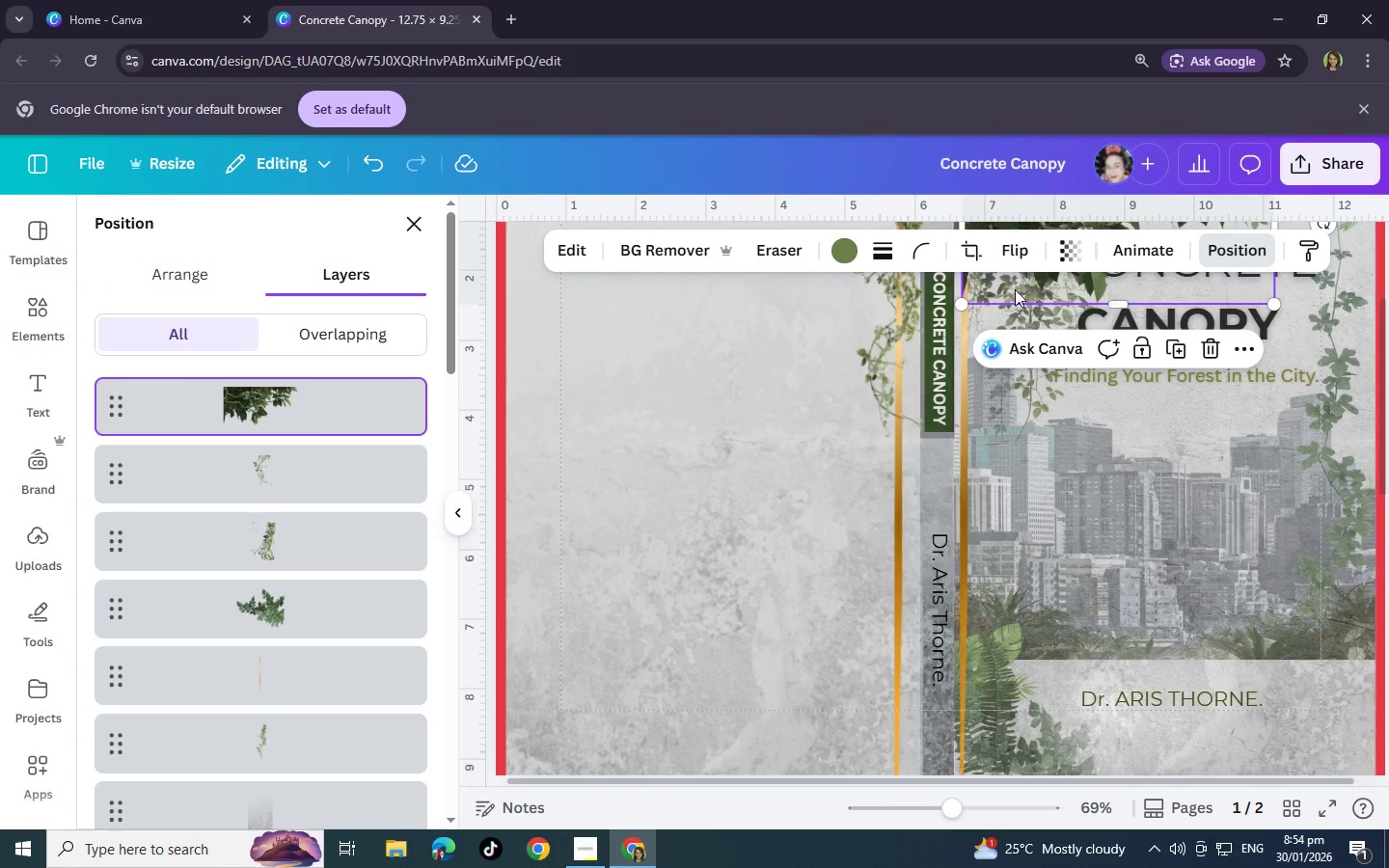 
left_click_drag(start_coordinate=[1015, 289], to_coordinate=[661, 698])
 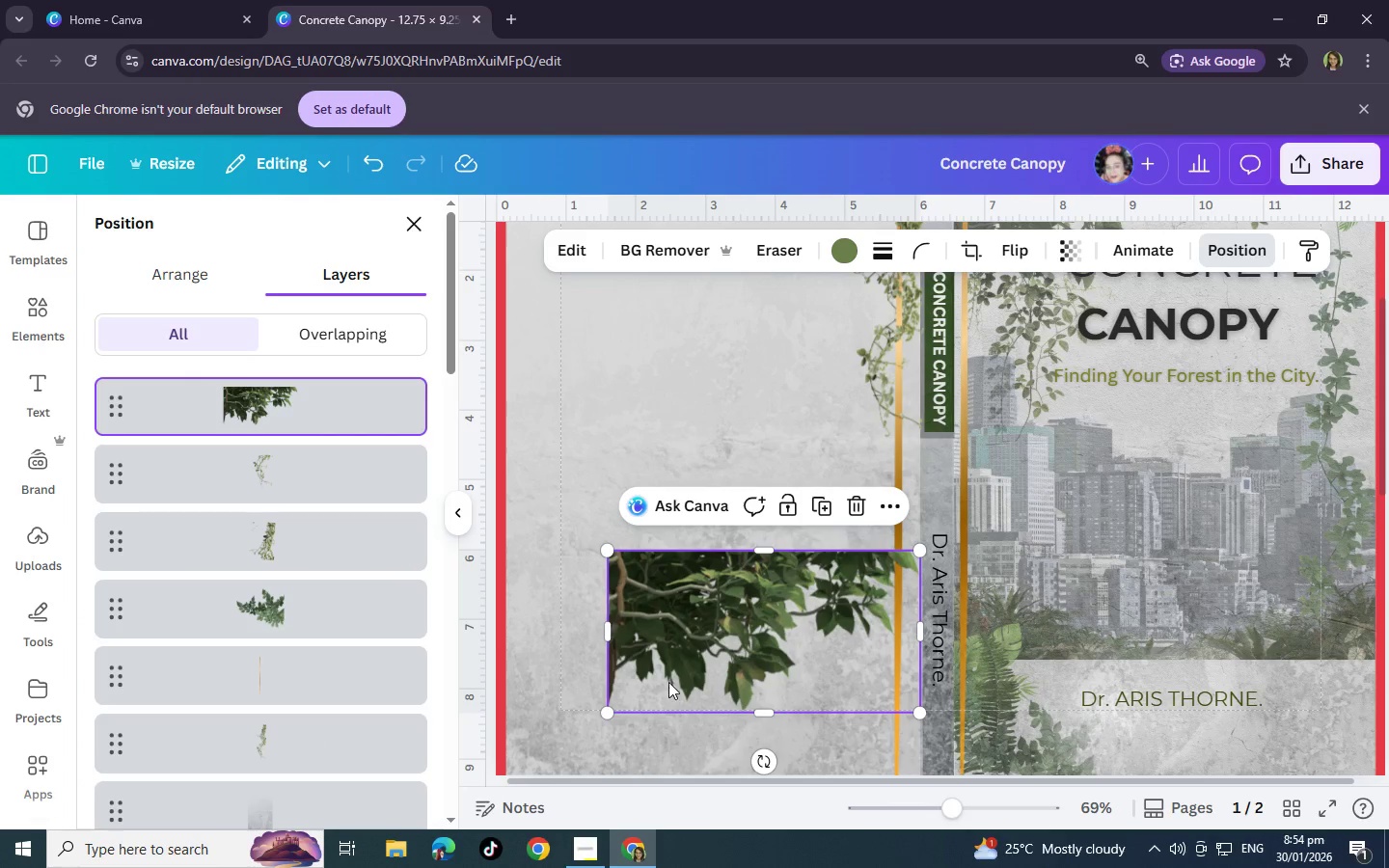 
key(Control+X)
 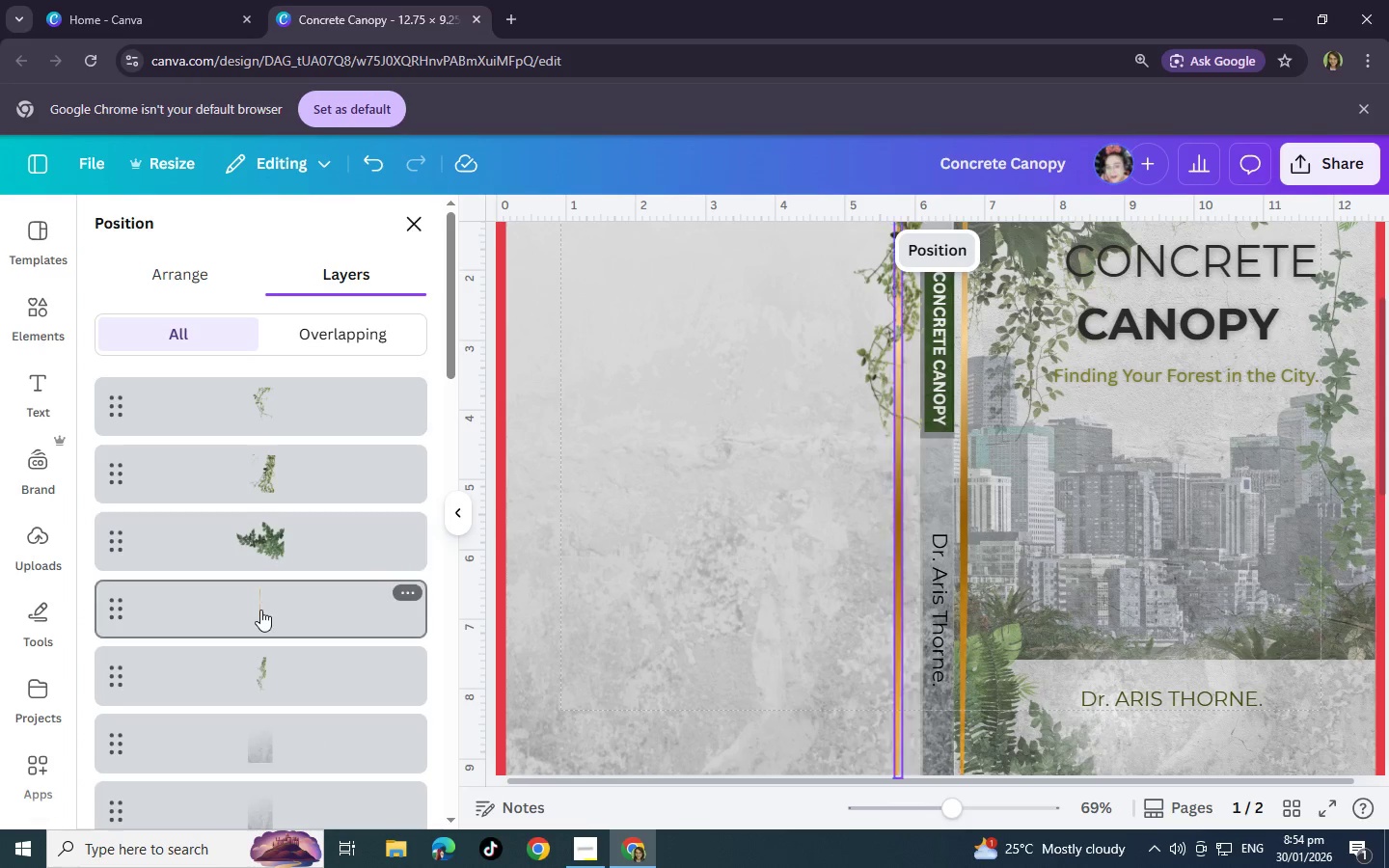 
scroll: coordinate [278, 606], scroll_direction: down, amount: 17.0
 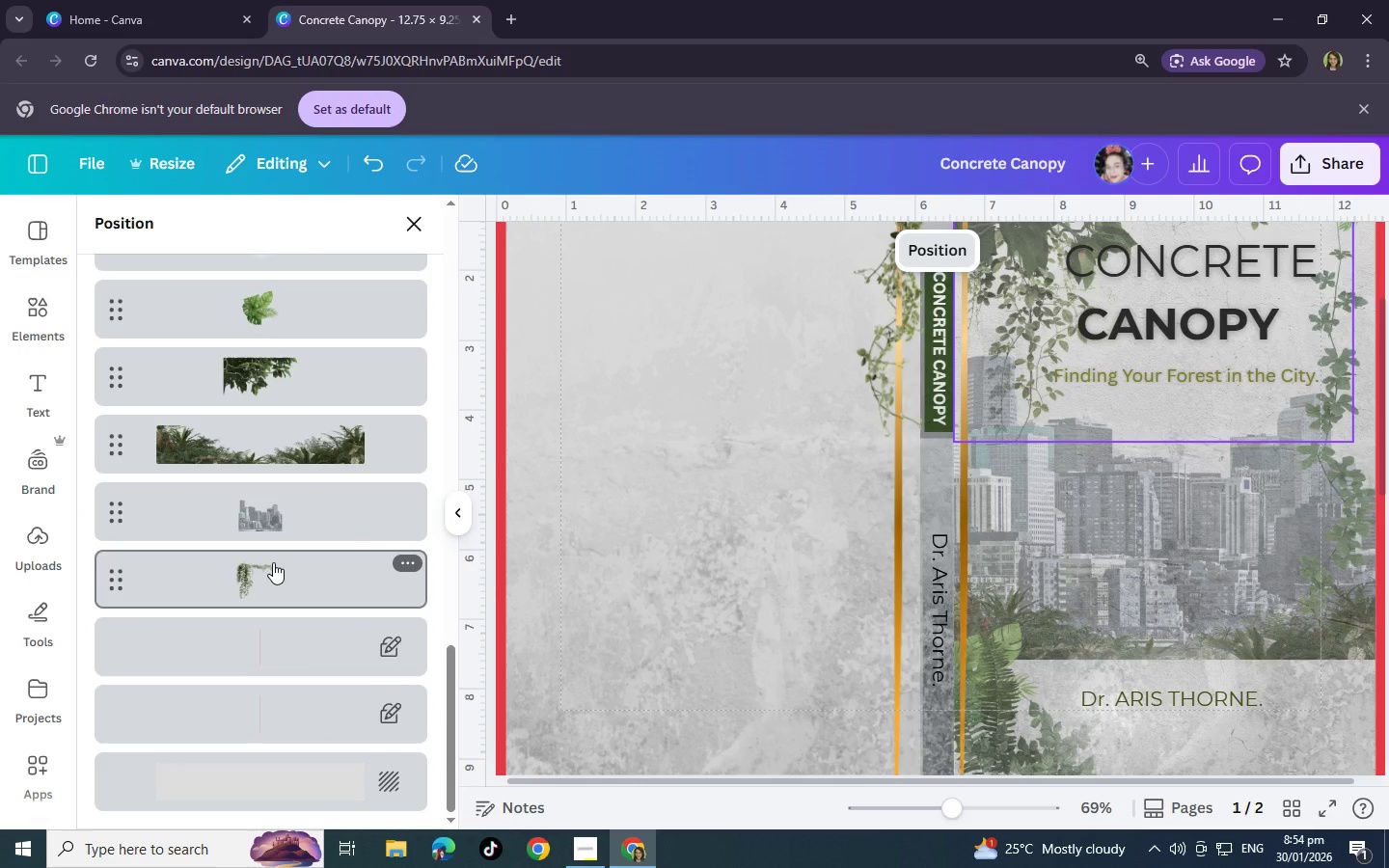 
left_click([273, 562])
 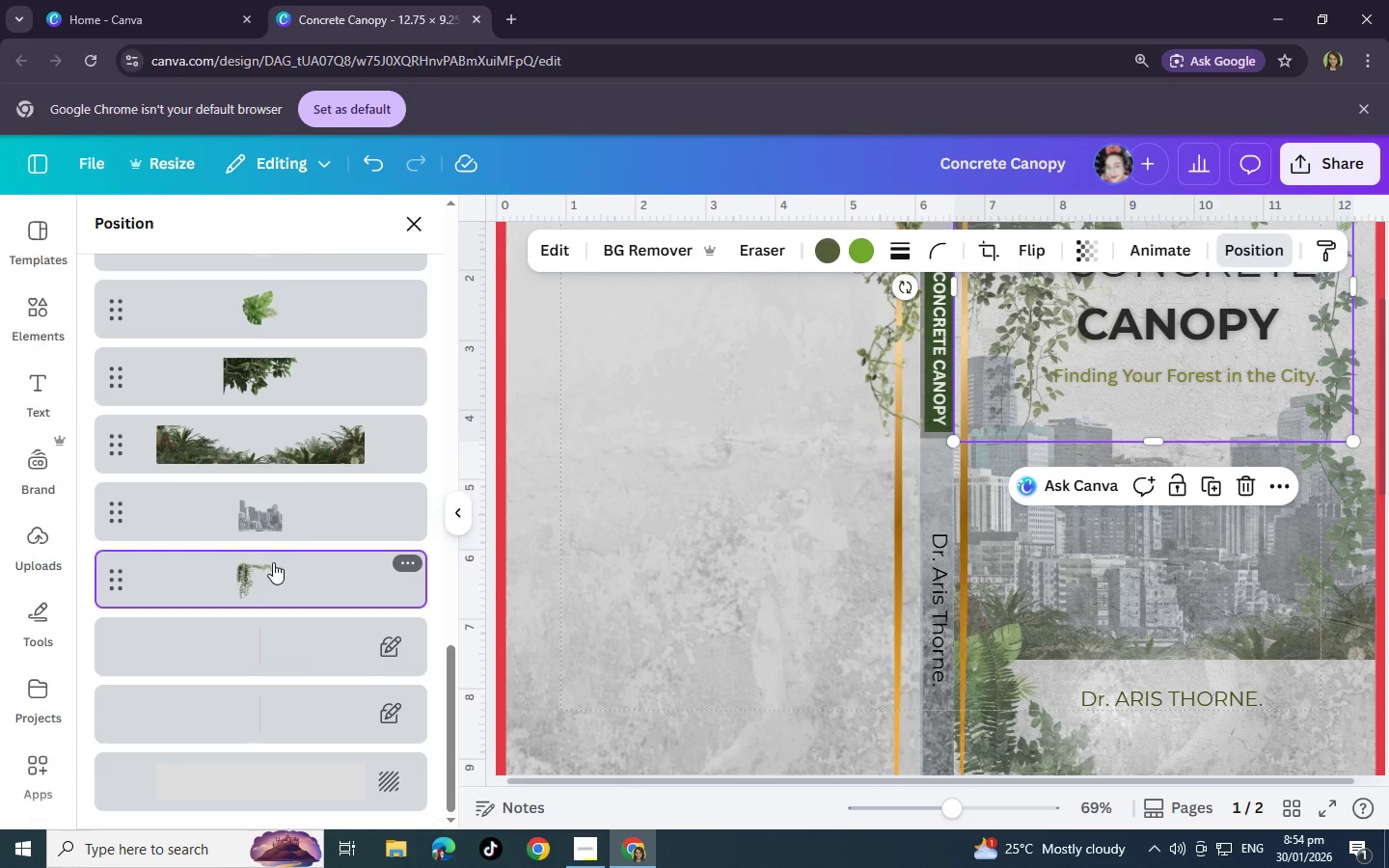 
key(Control+C)
 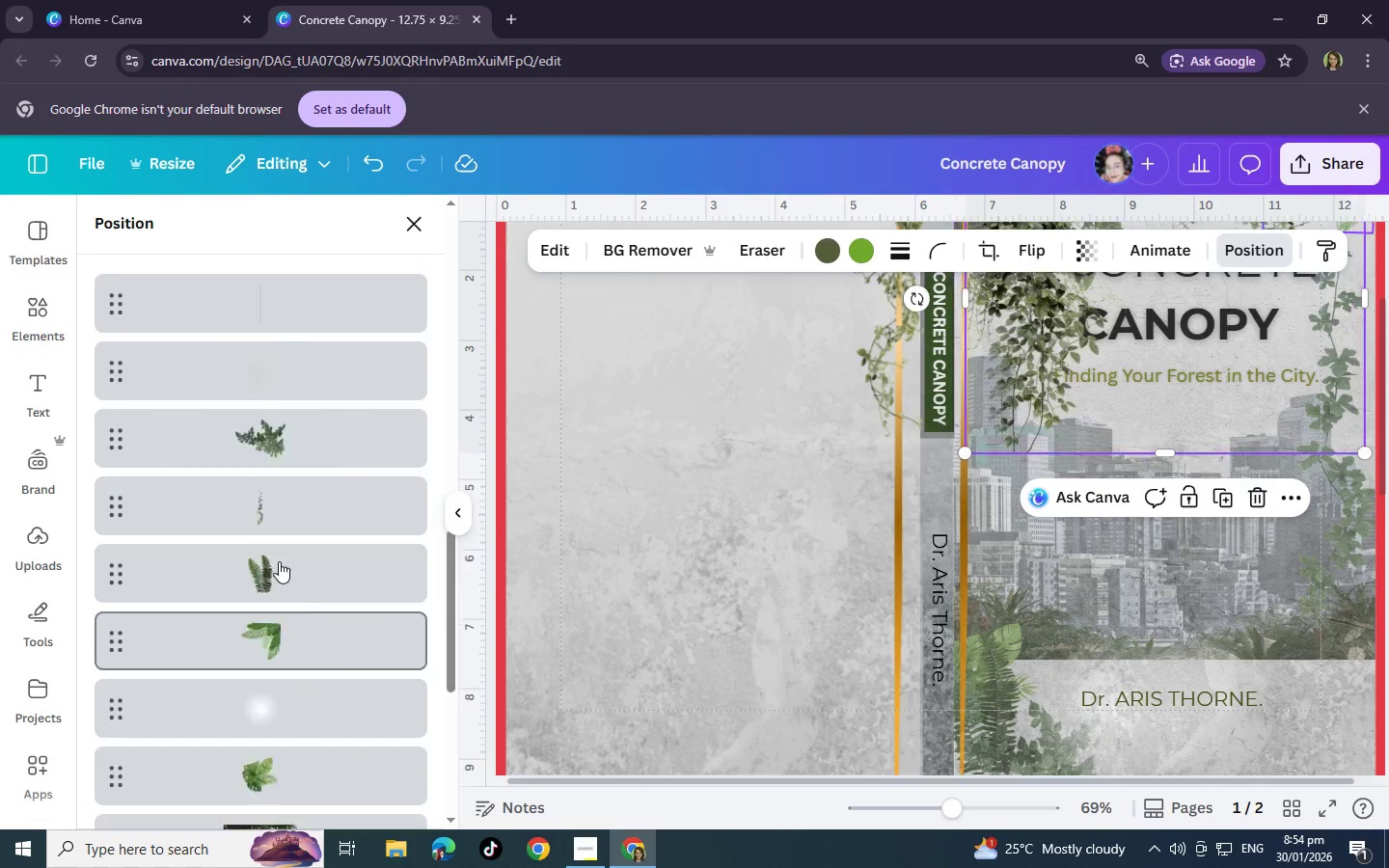 
key(Control+V)
 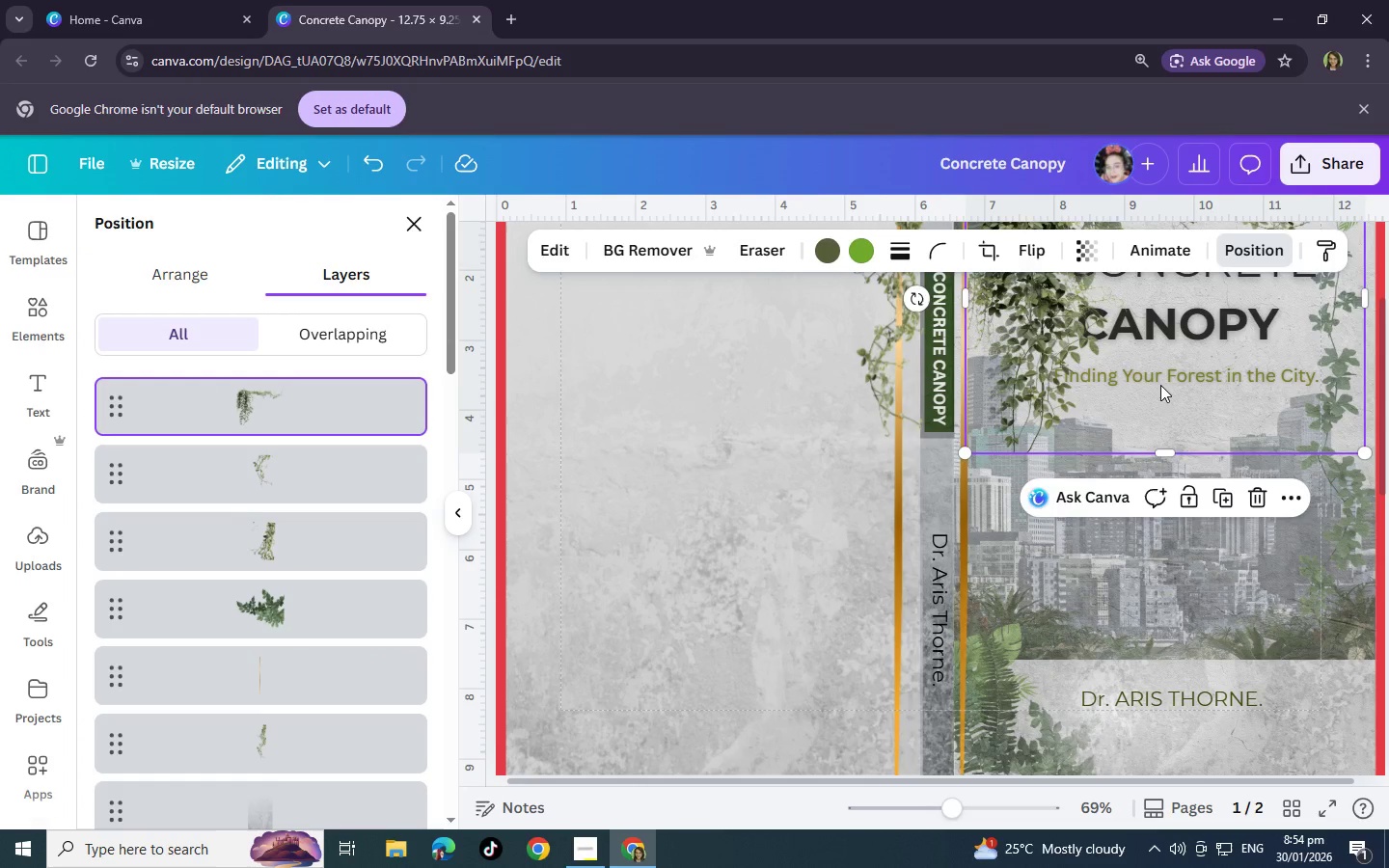 
left_click_drag(start_coordinate=[1189, 366], to_coordinate=[961, 716])
 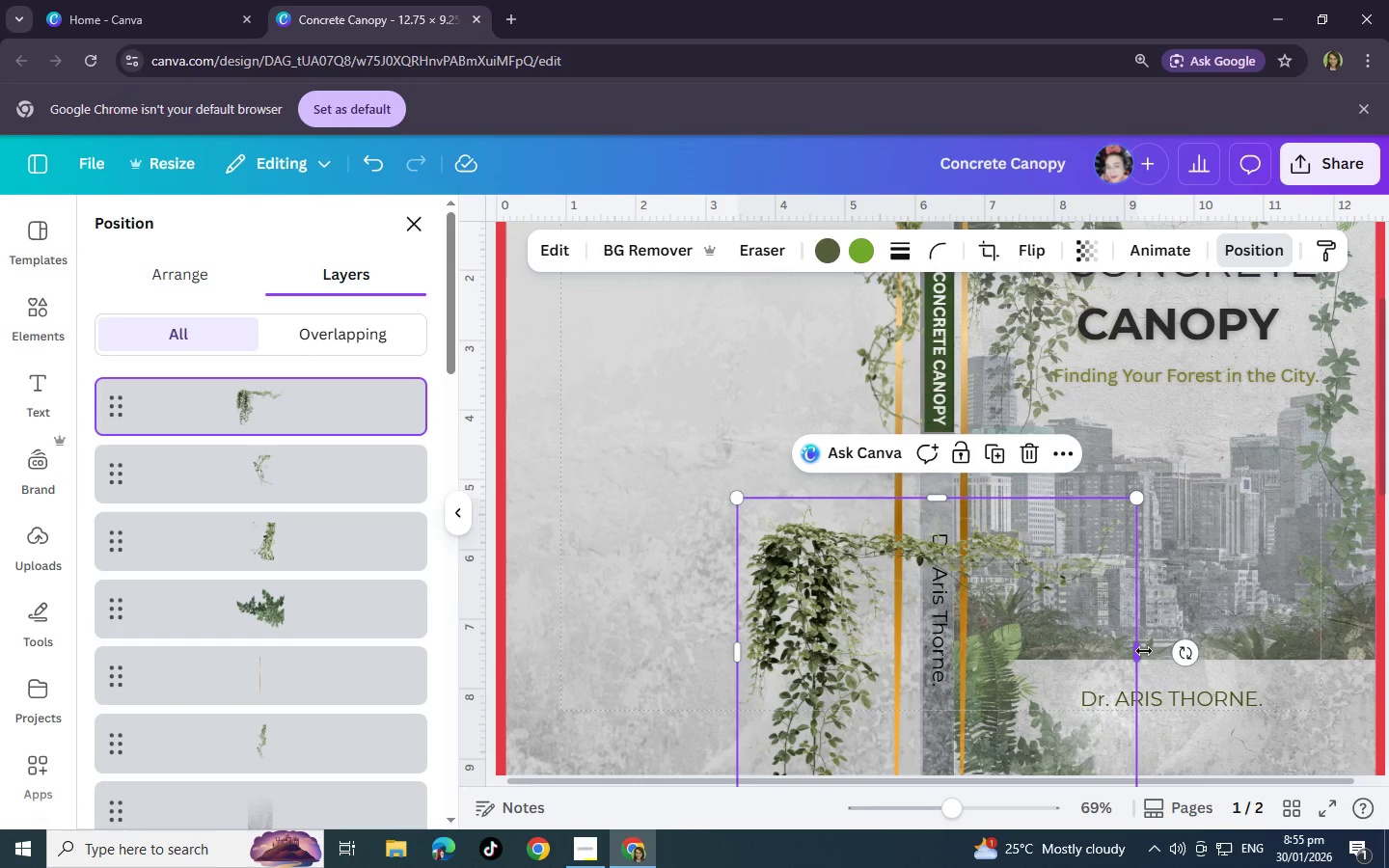 
left_click_drag(start_coordinate=[1143, 651], to_coordinate=[901, 631])
 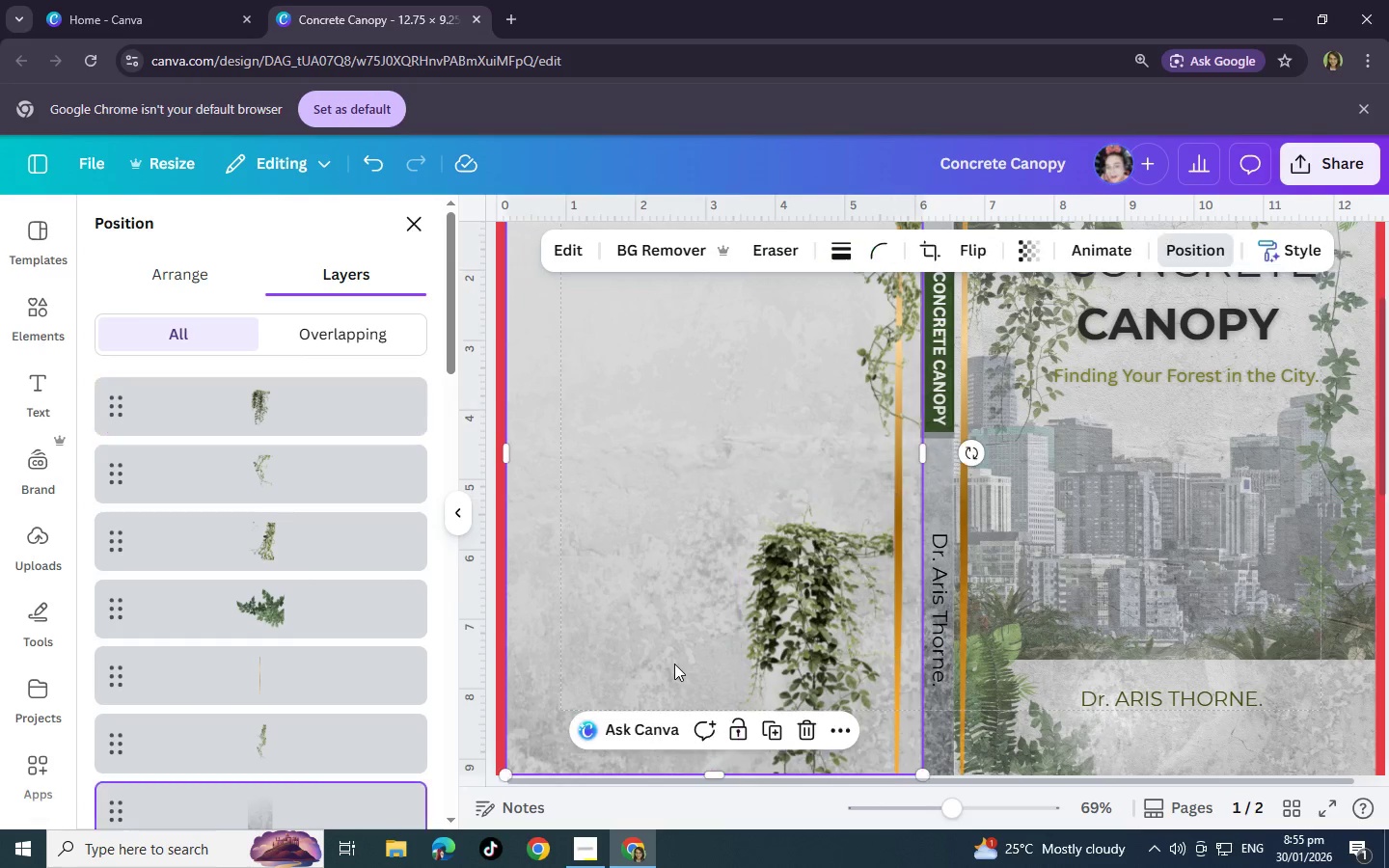 
left_click([674, 664])
 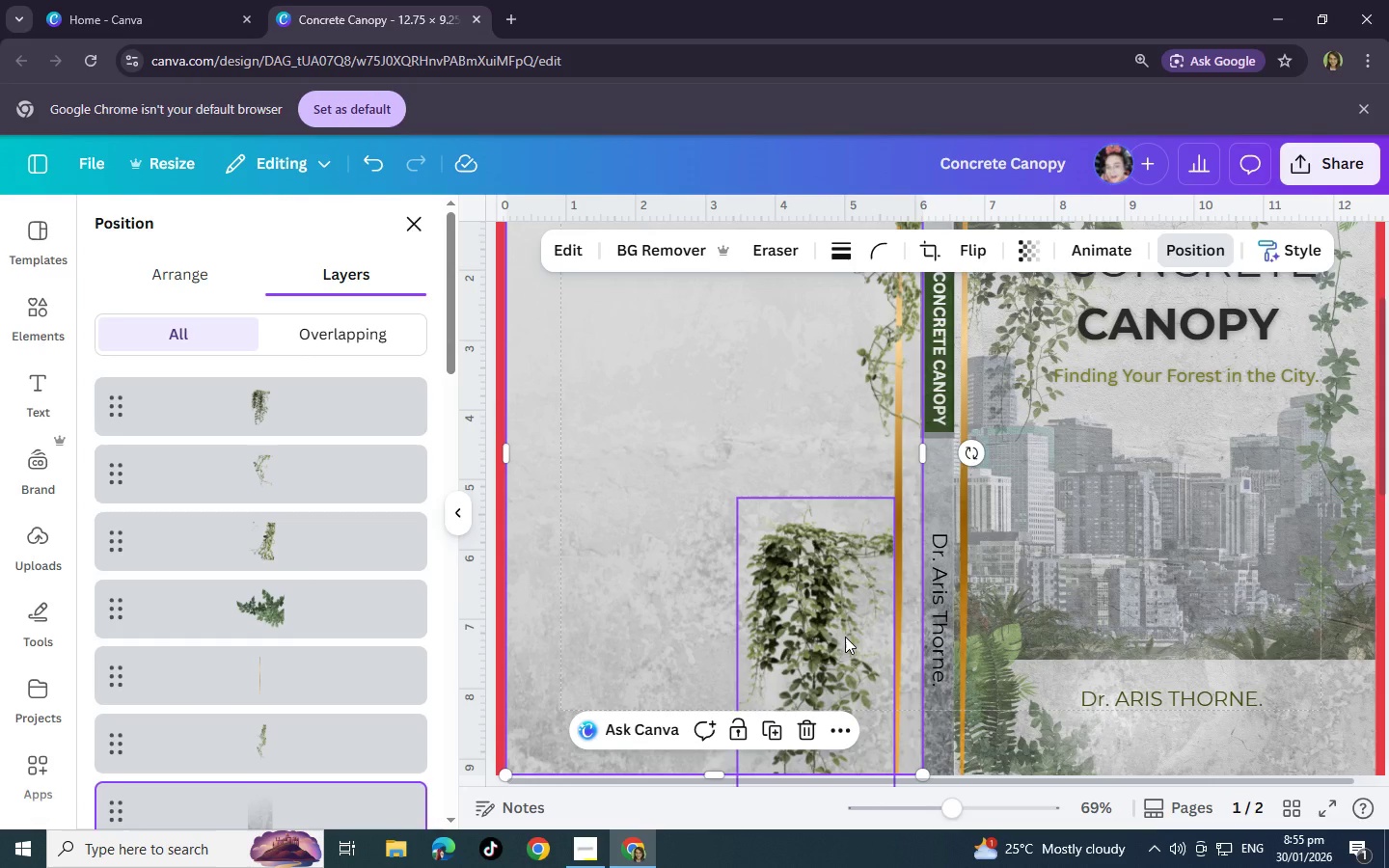 
left_click([845, 637])
 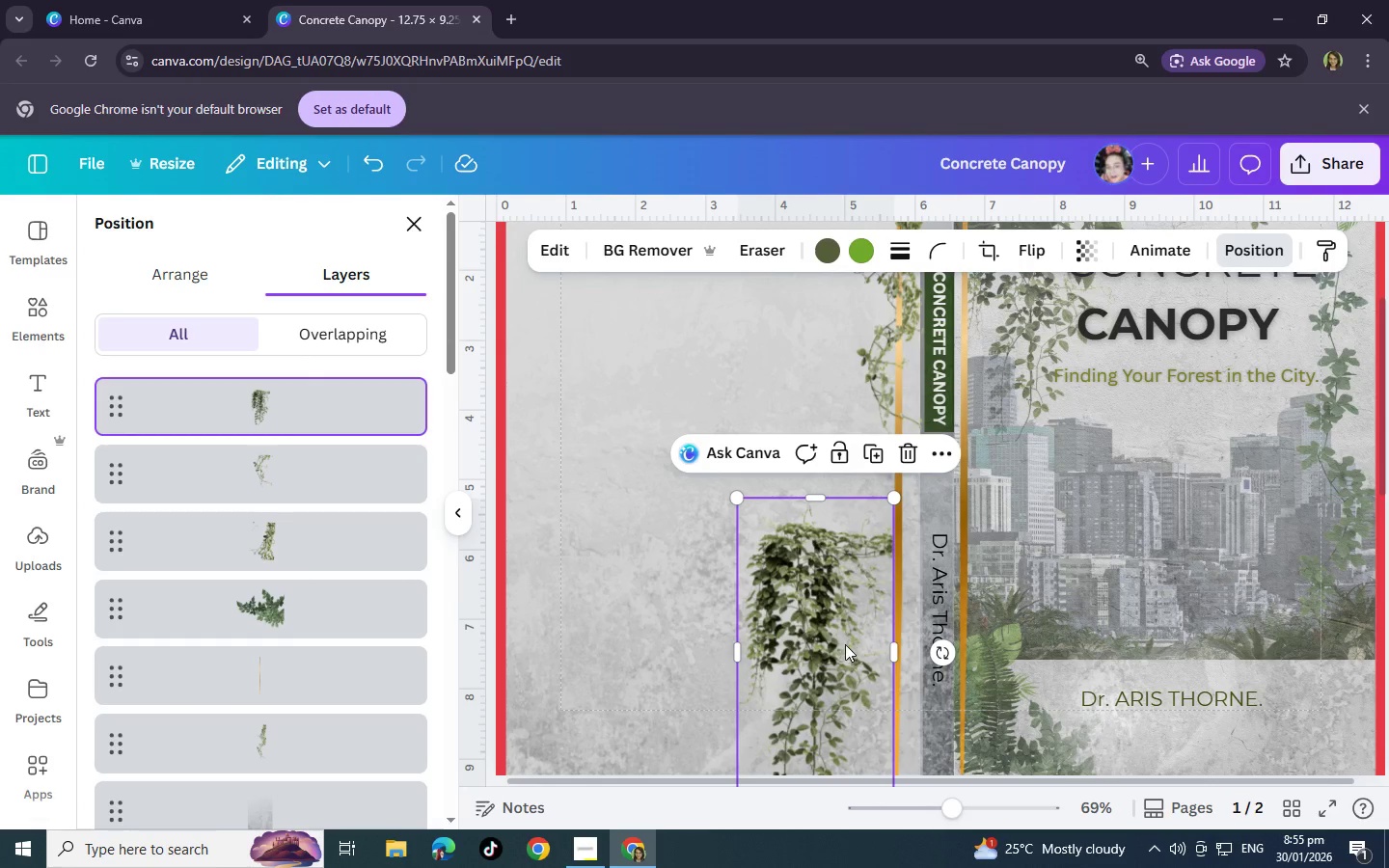 
left_click_drag(start_coordinate=[848, 639], to_coordinate=[917, 637])
 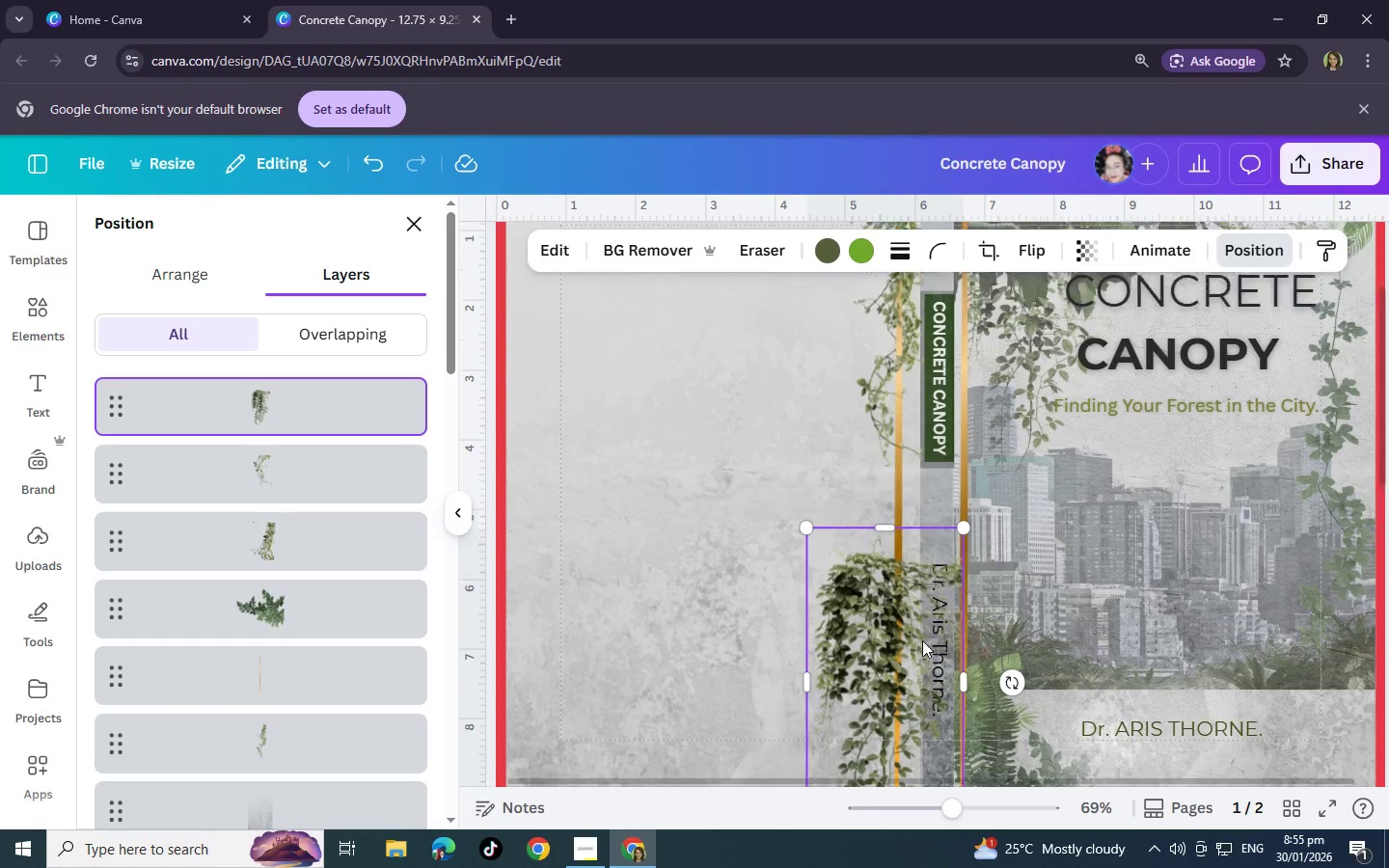 
scroll: coordinate [916, 637], scroll_direction: down, amount: 1.0
 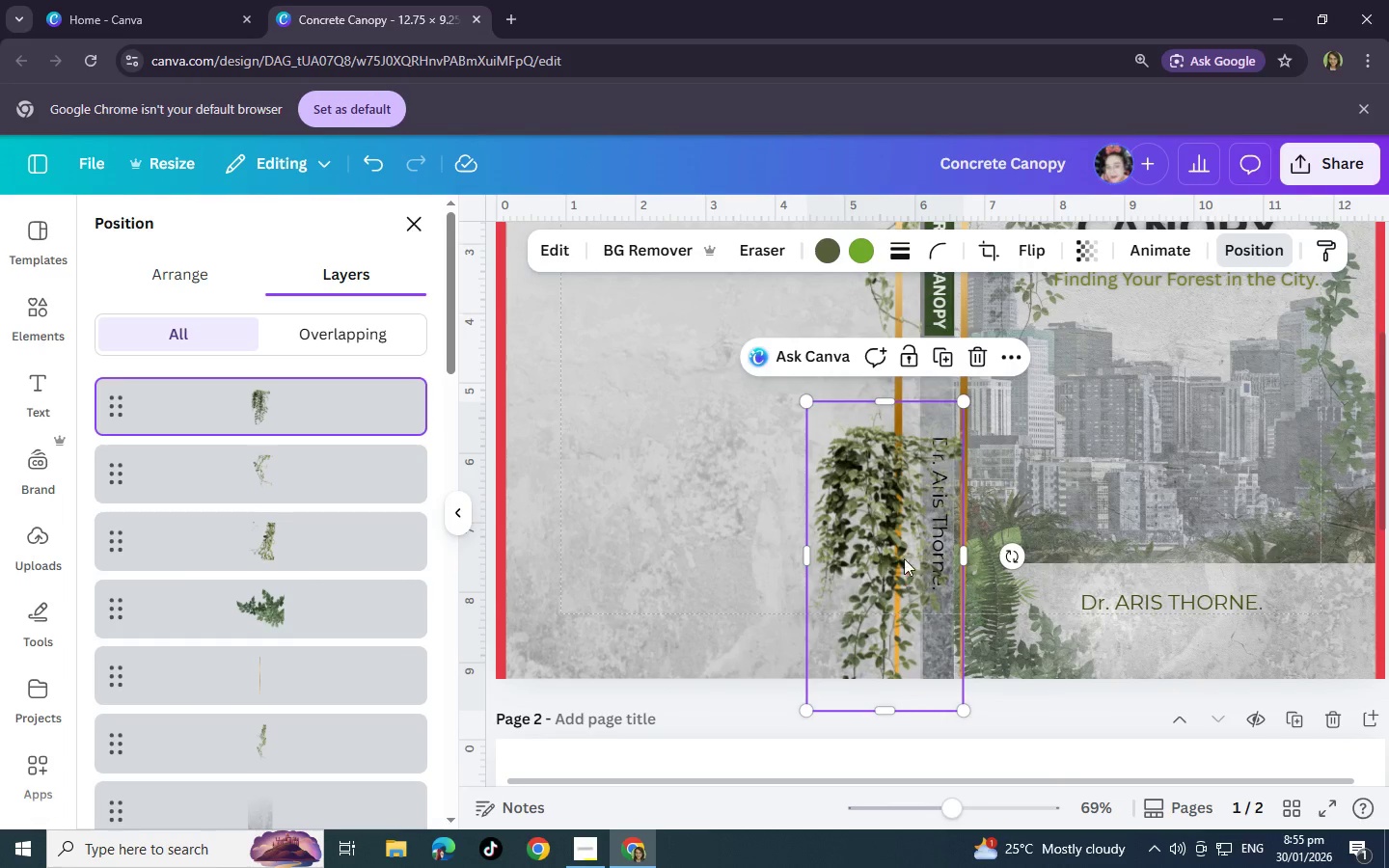 
left_click_drag(start_coordinate=[906, 574], to_coordinate=[910, 505])
 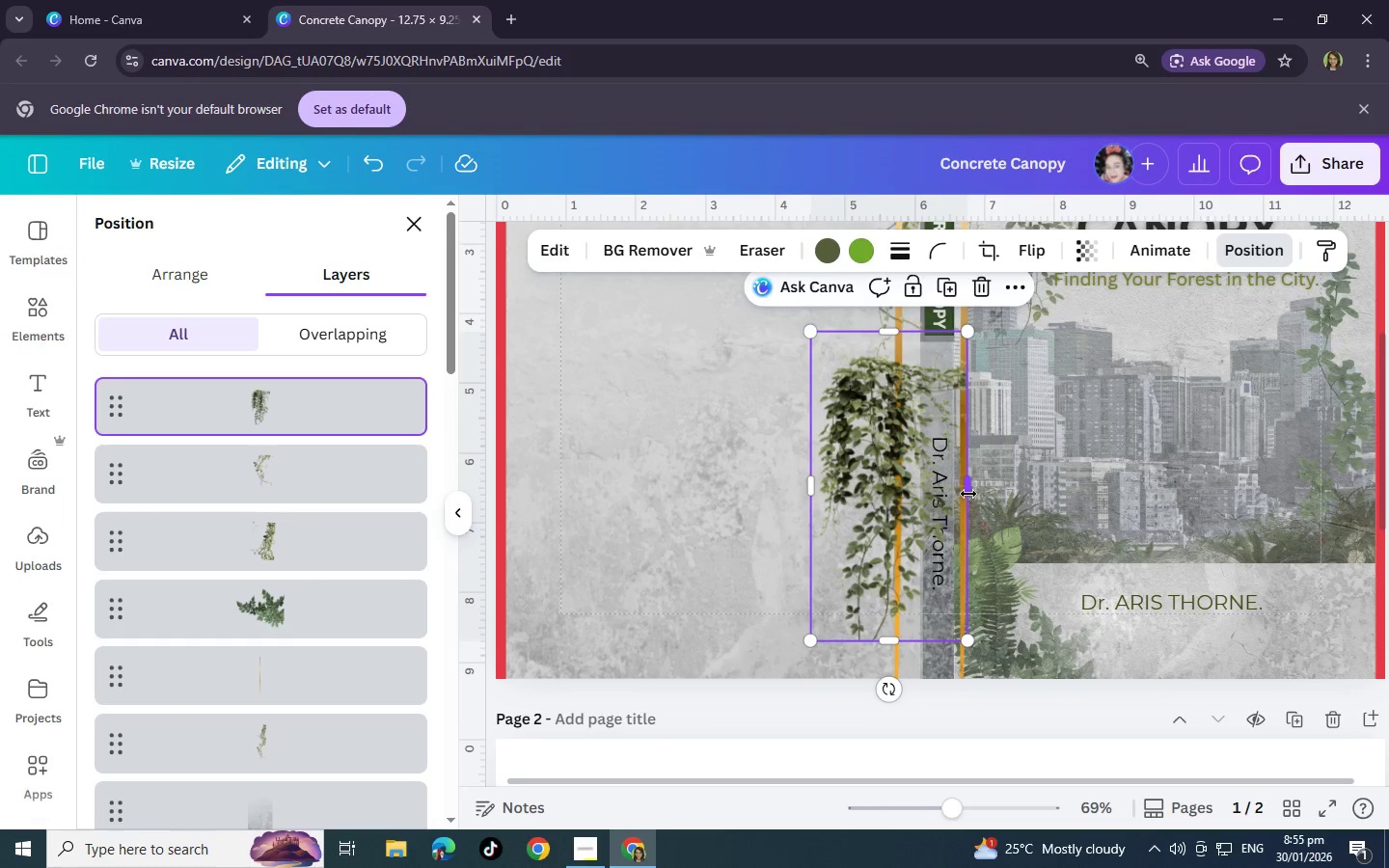 
left_click_drag(start_coordinate=[968, 494], to_coordinate=[921, 491])
 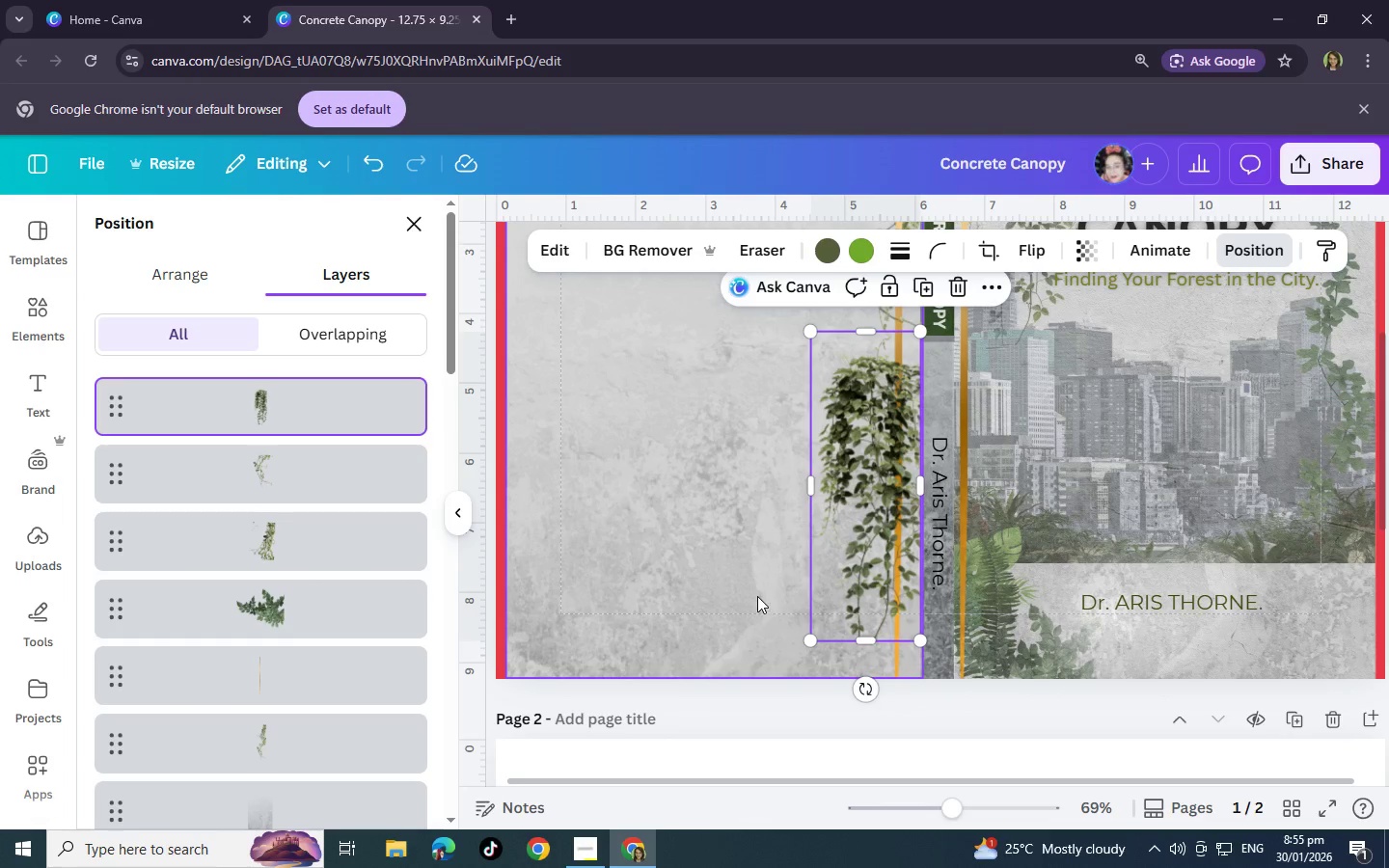 
left_click([757, 595])
 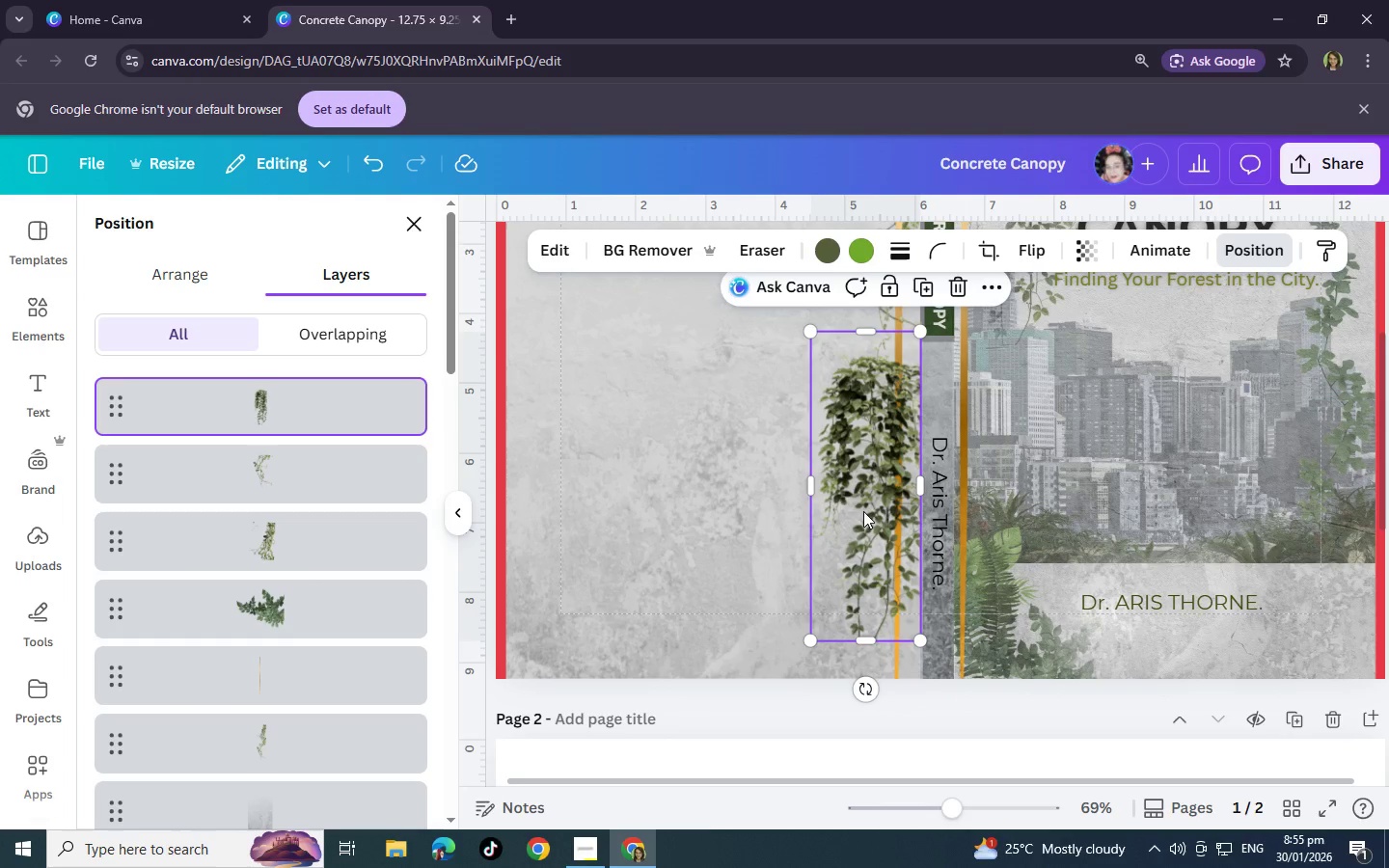 
left_click([863, 511])
 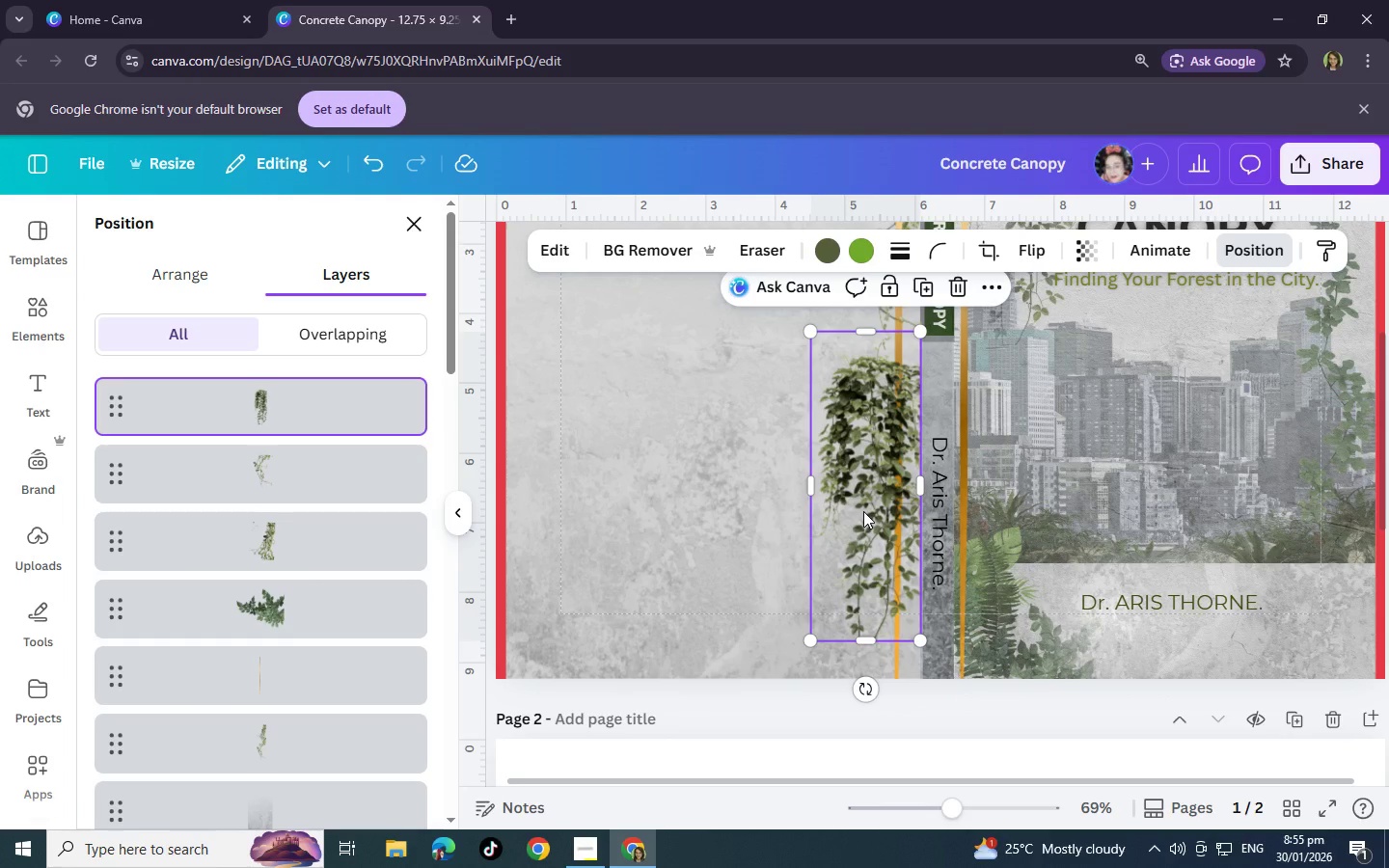 
key(Control+C)
 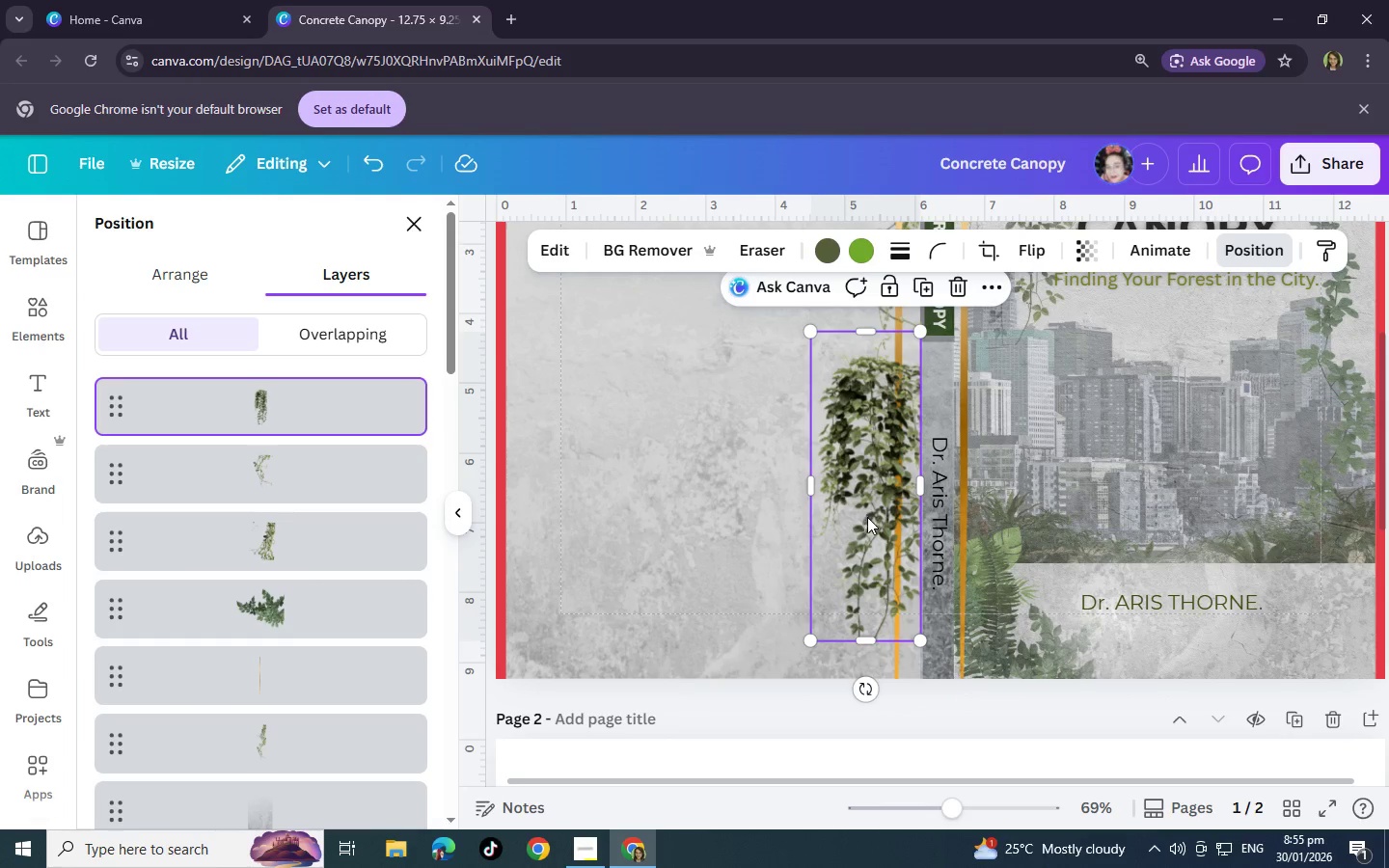 
key(Control+V)
 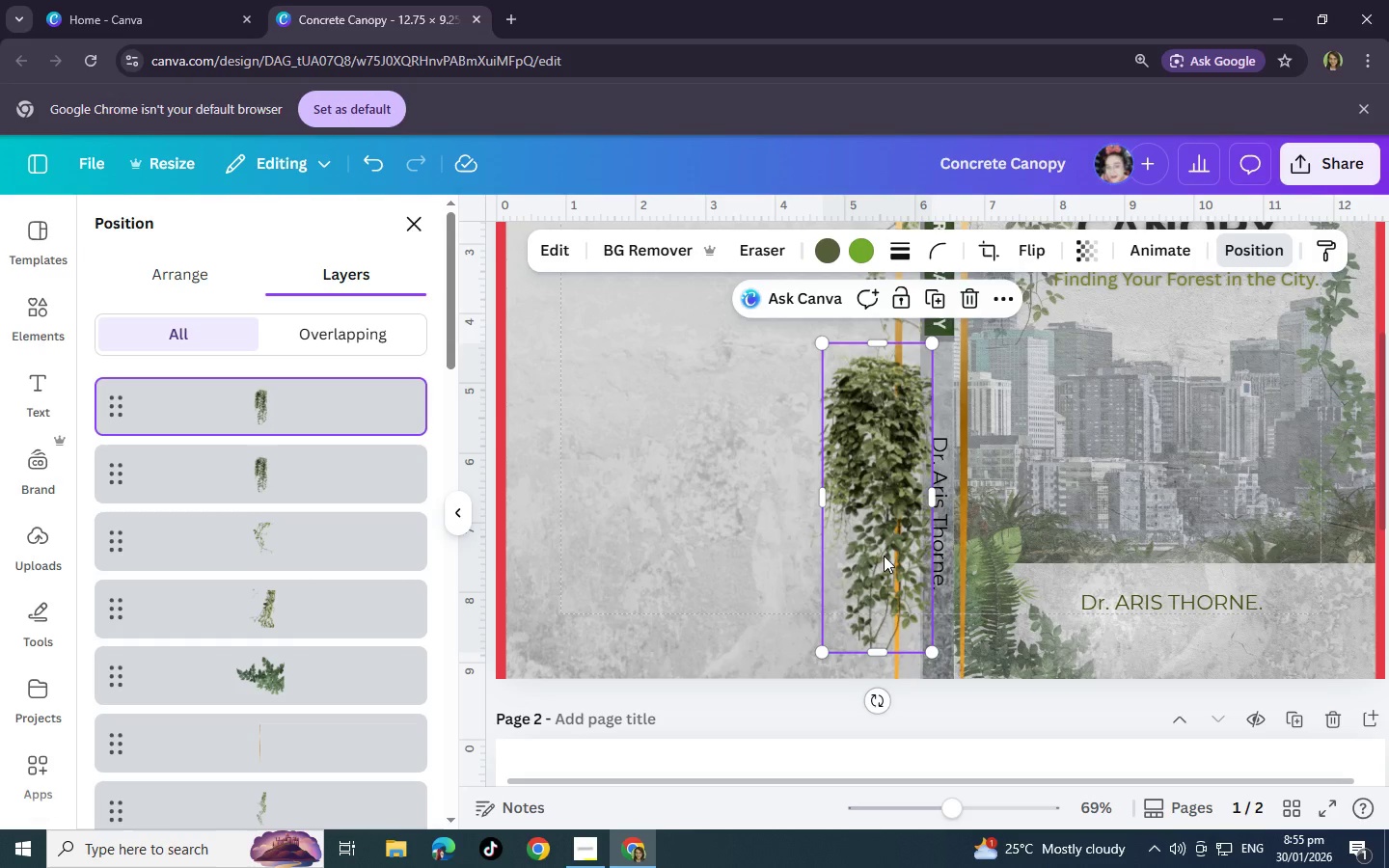 
left_click_drag(start_coordinate=[884, 555], to_coordinate=[862, 598])
 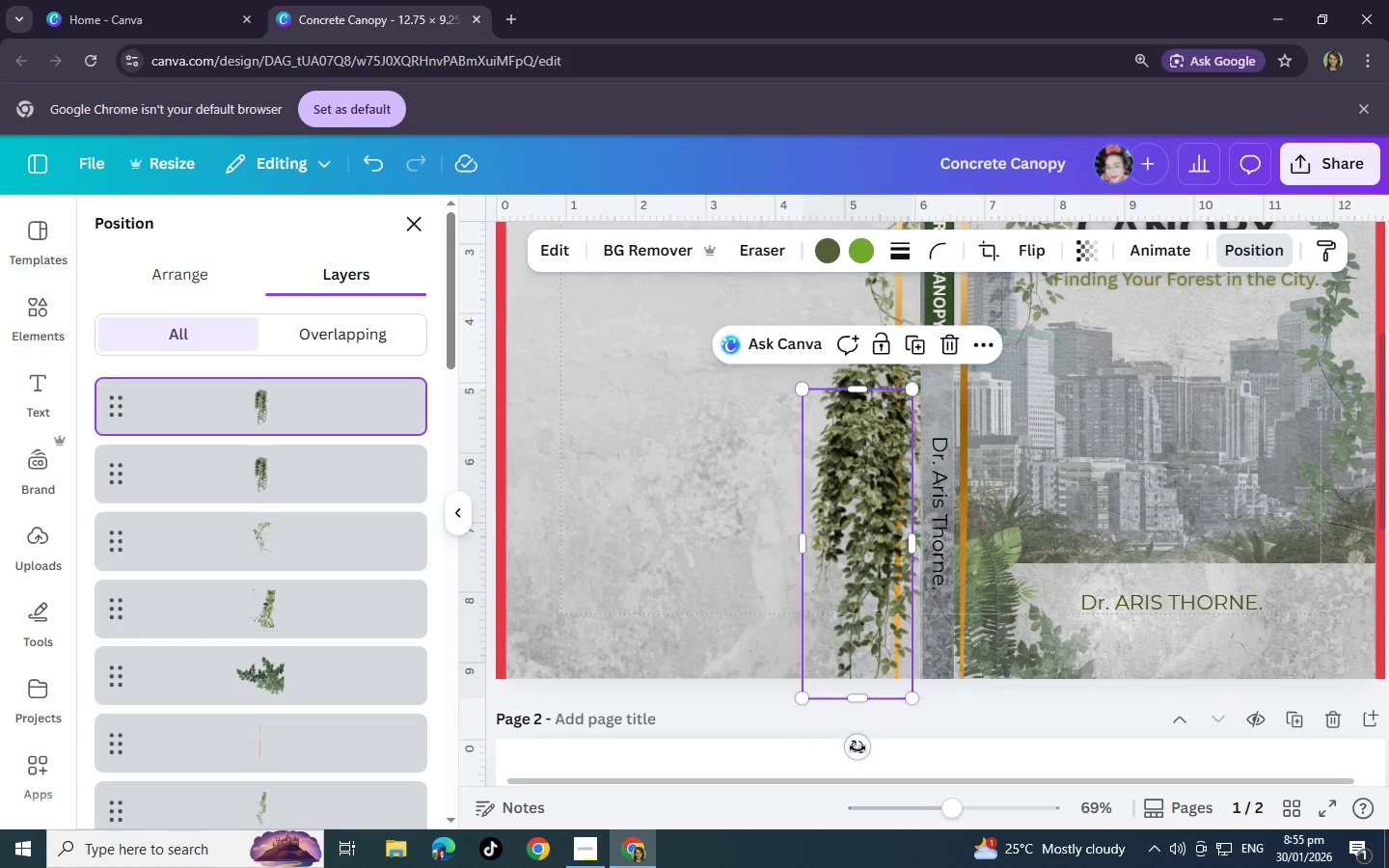 
left_click_drag(start_coordinate=[856, 750], to_coordinate=[749, 750])
 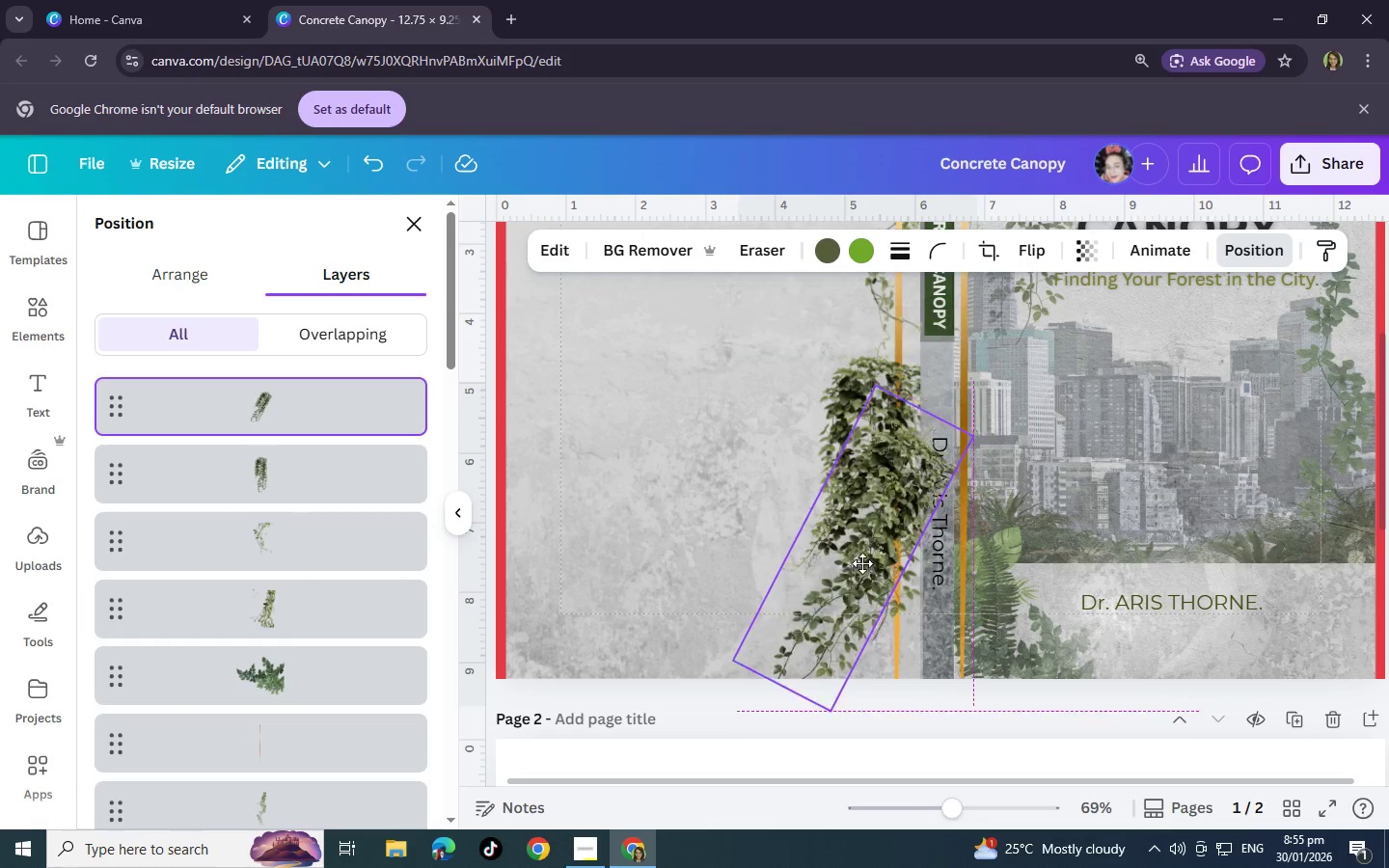 
left_click_drag(start_coordinate=[886, 541], to_coordinate=[846, 637])
 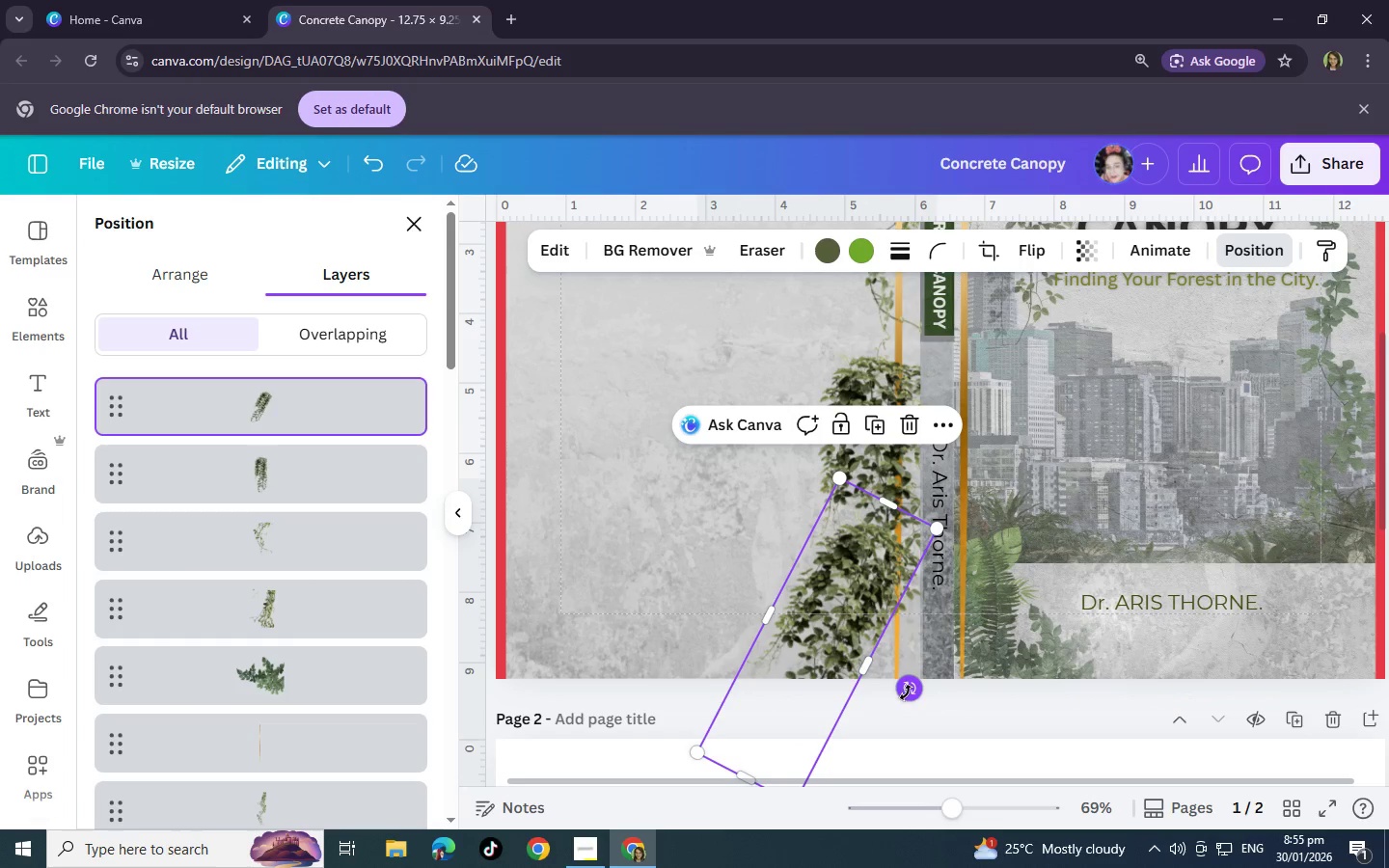 
left_click_drag(start_coordinate=[906, 692], to_coordinate=[858, 700])
 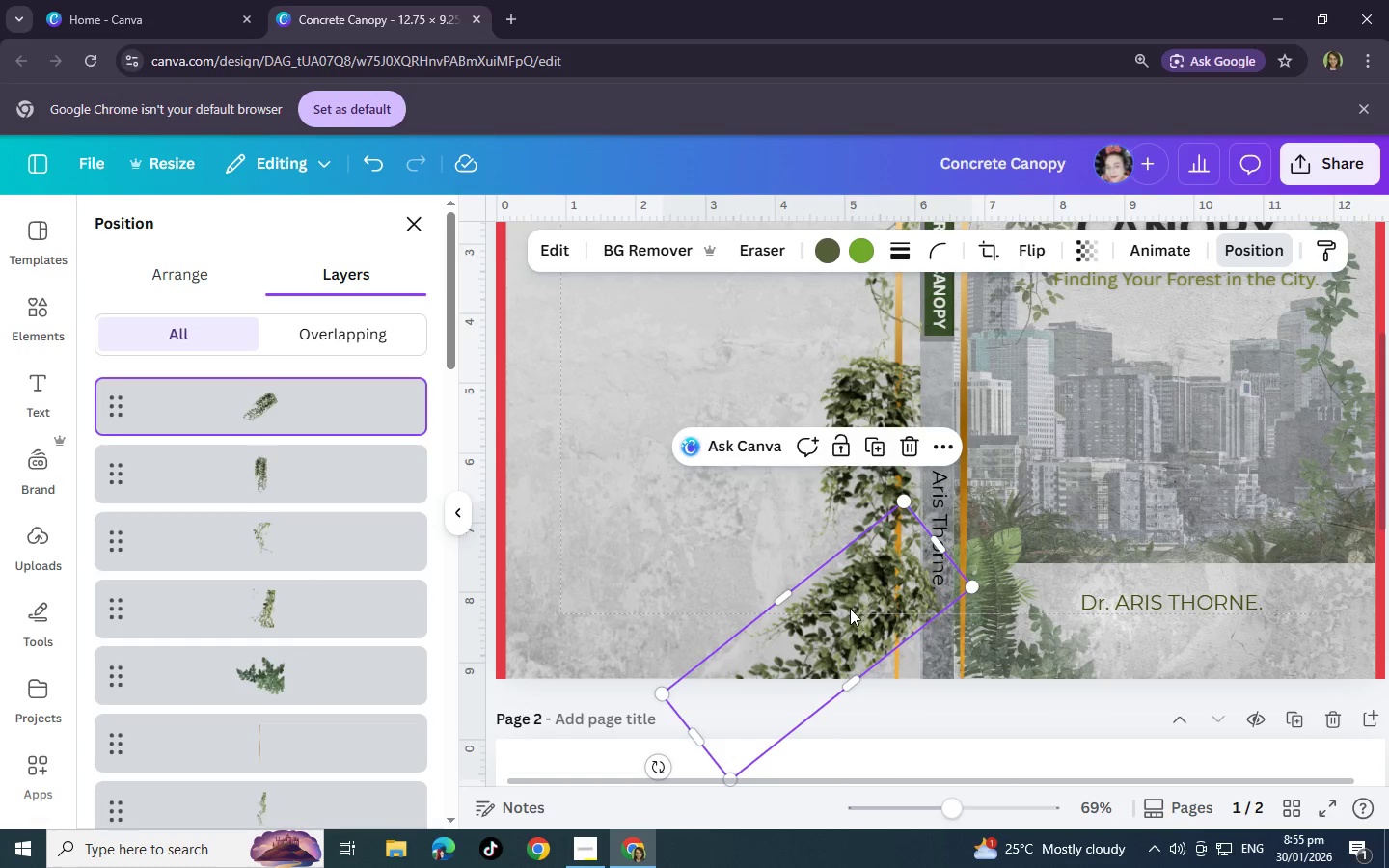 
left_click_drag(start_coordinate=[854, 606], to_coordinate=[840, 591])
 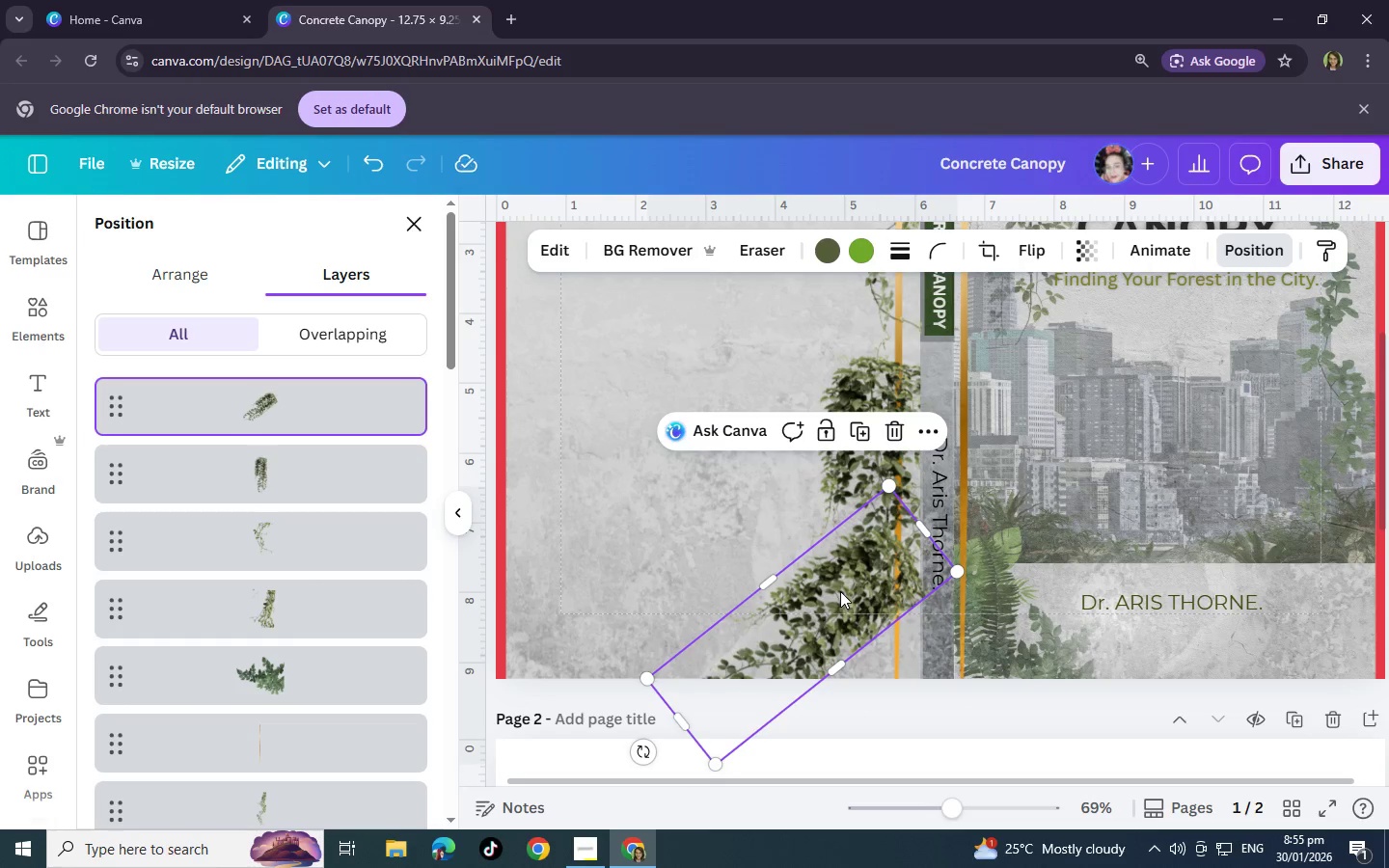 
key(Control+C)
 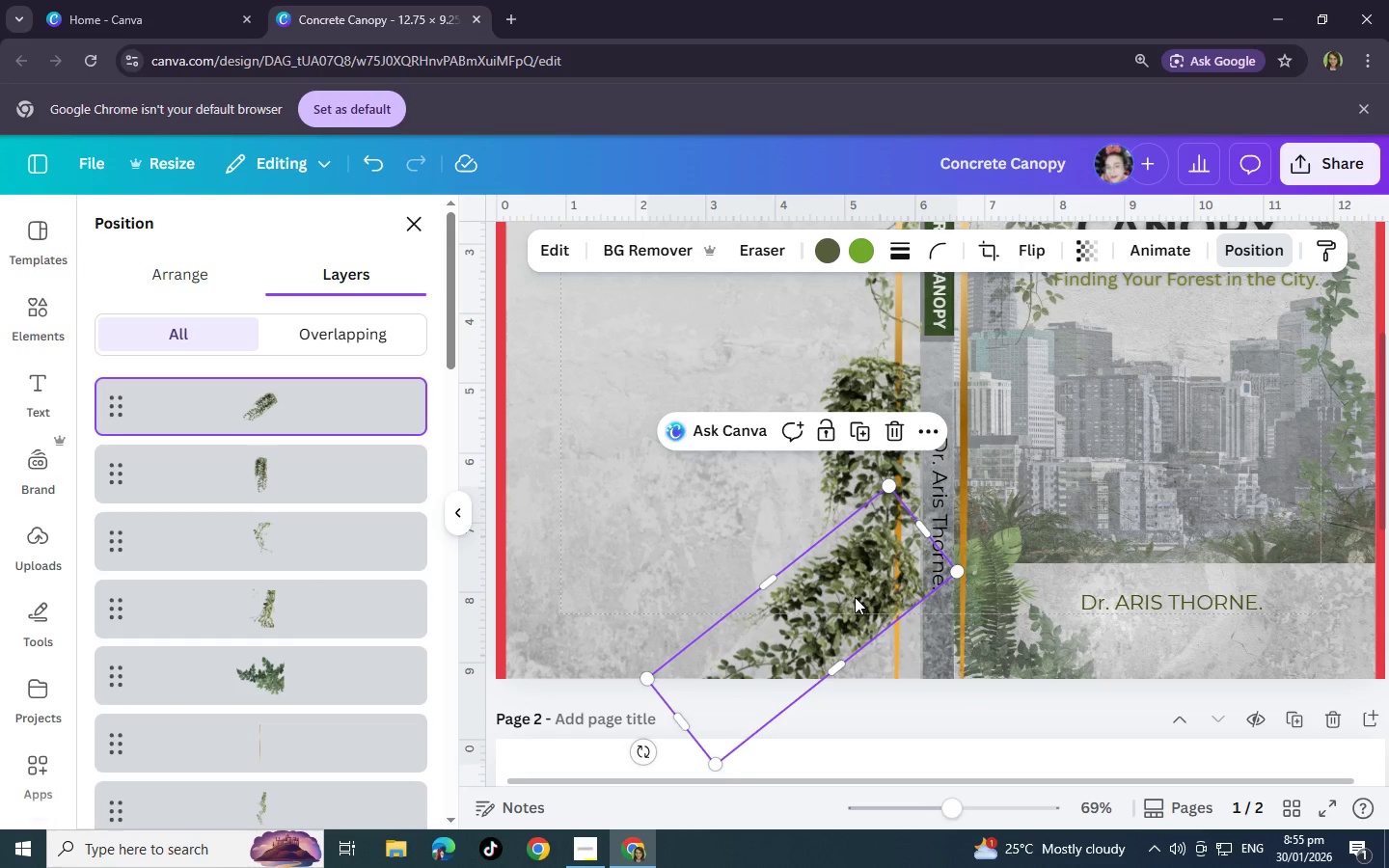 
key(Control+V)
 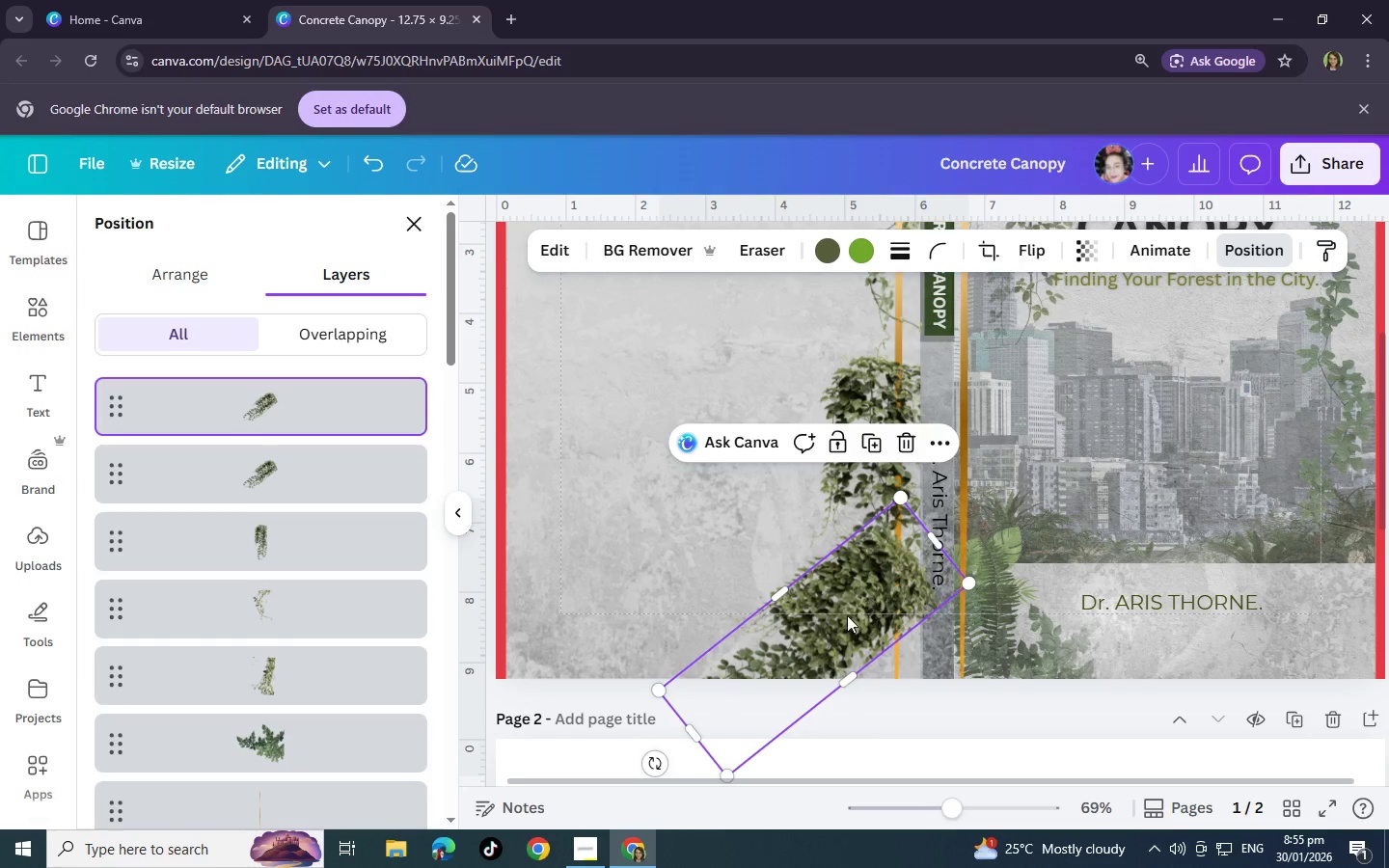 
left_click_drag(start_coordinate=[871, 600], to_coordinate=[743, 662])
 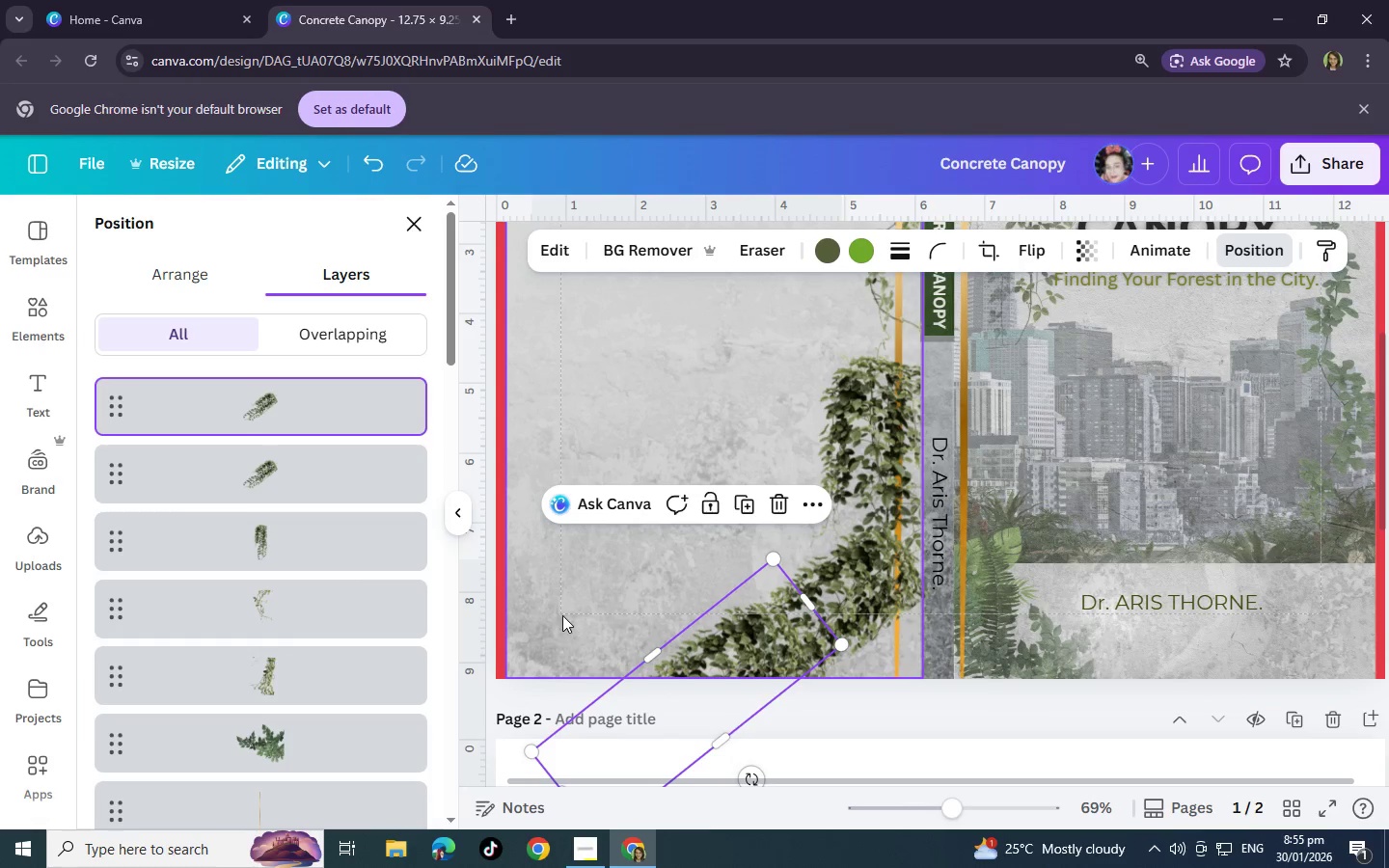 
left_click([586, 555])
 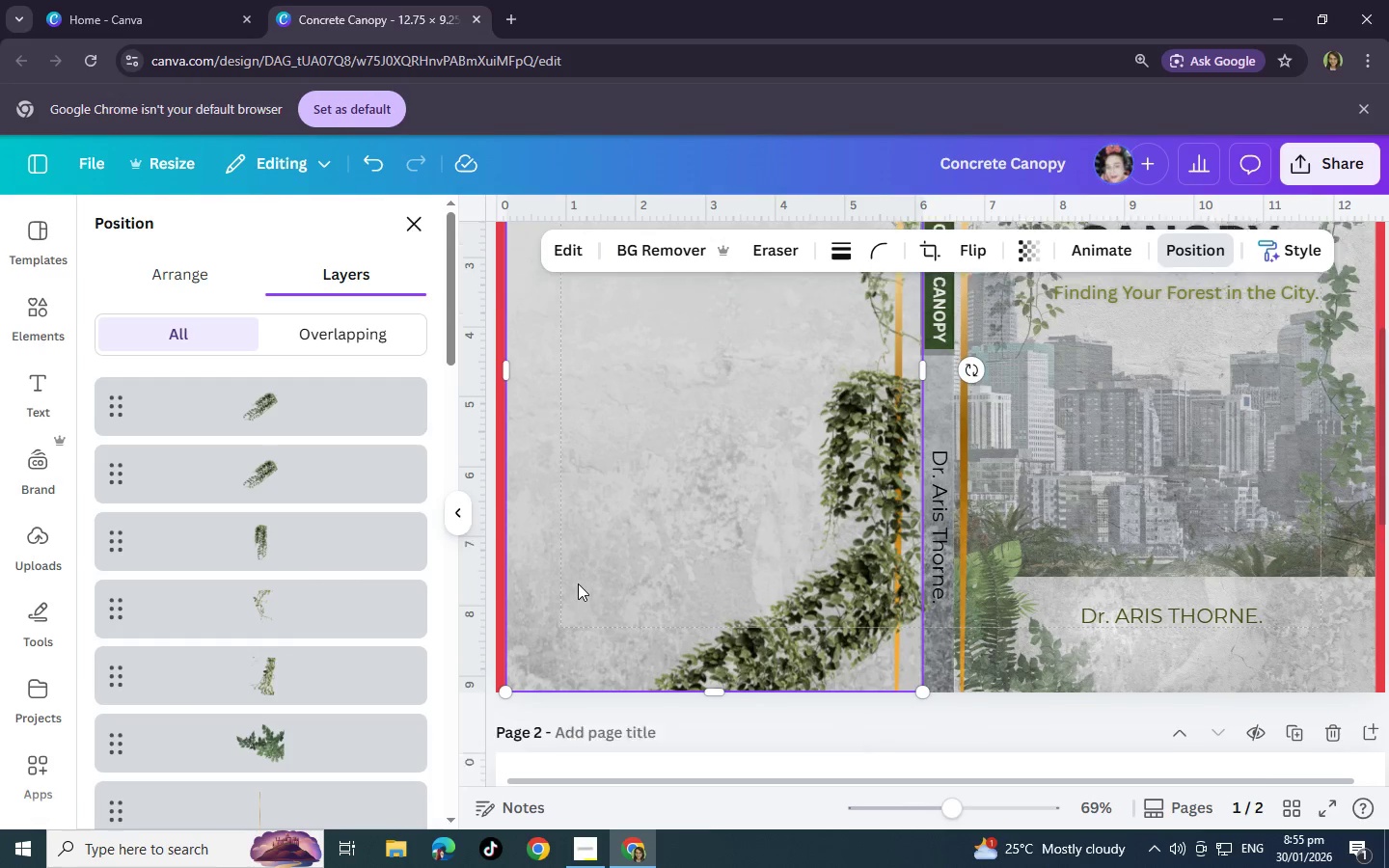 
scroll: coordinate [578, 583], scroll_direction: up, amount: 2.0
 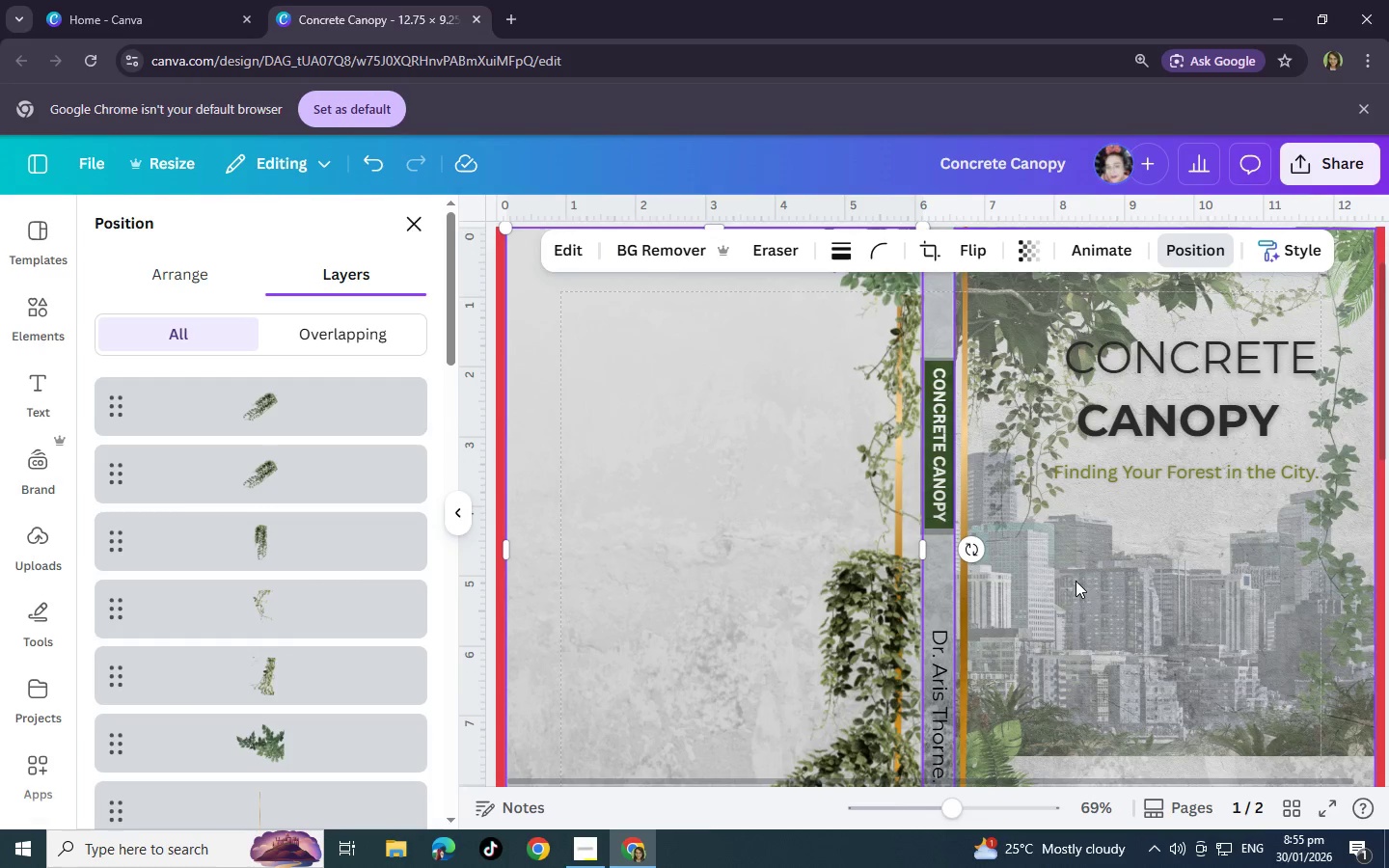 
scroll: coordinate [302, 593], scroll_direction: down, amount: 19.0
 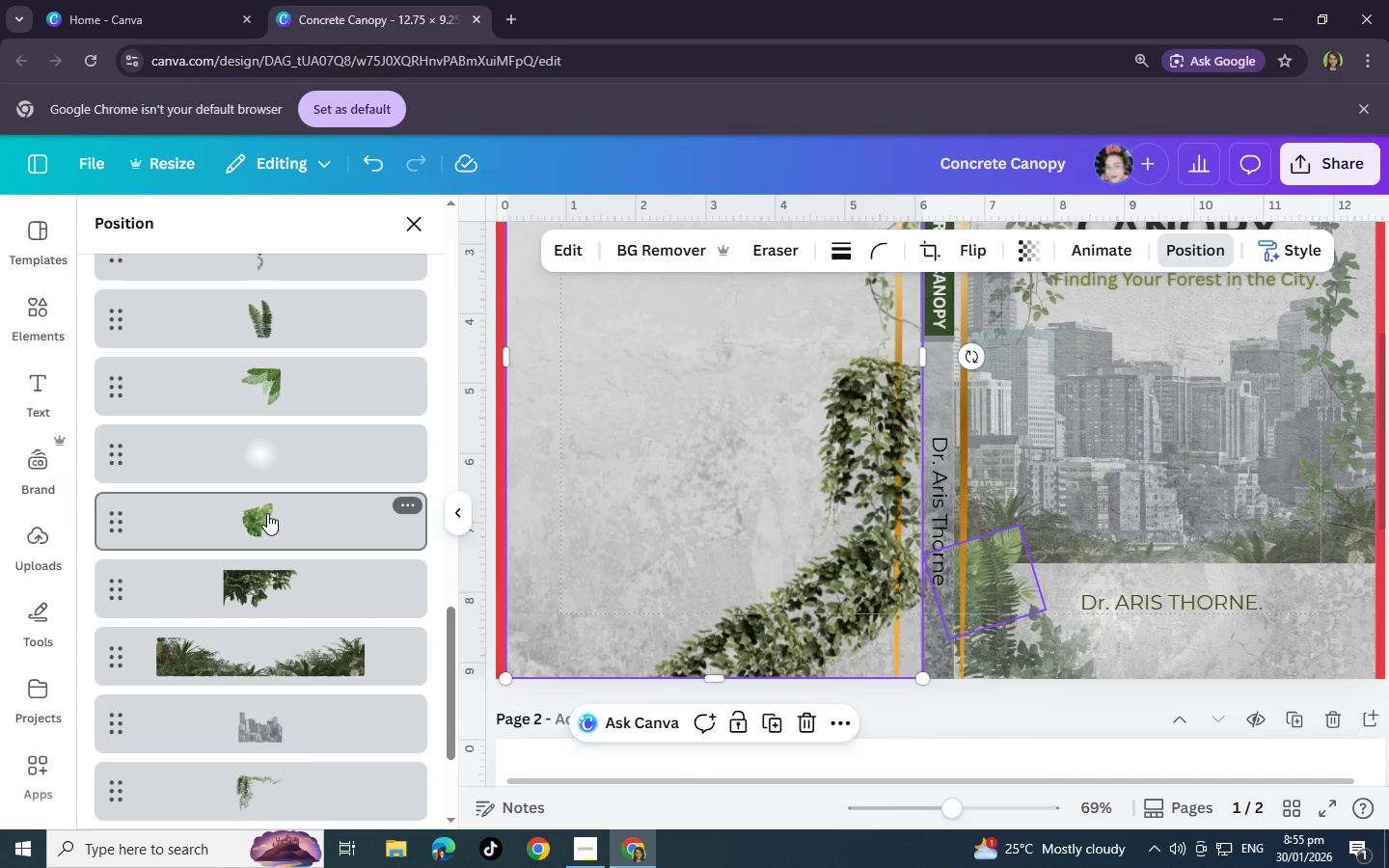 
left_click([267, 513])
 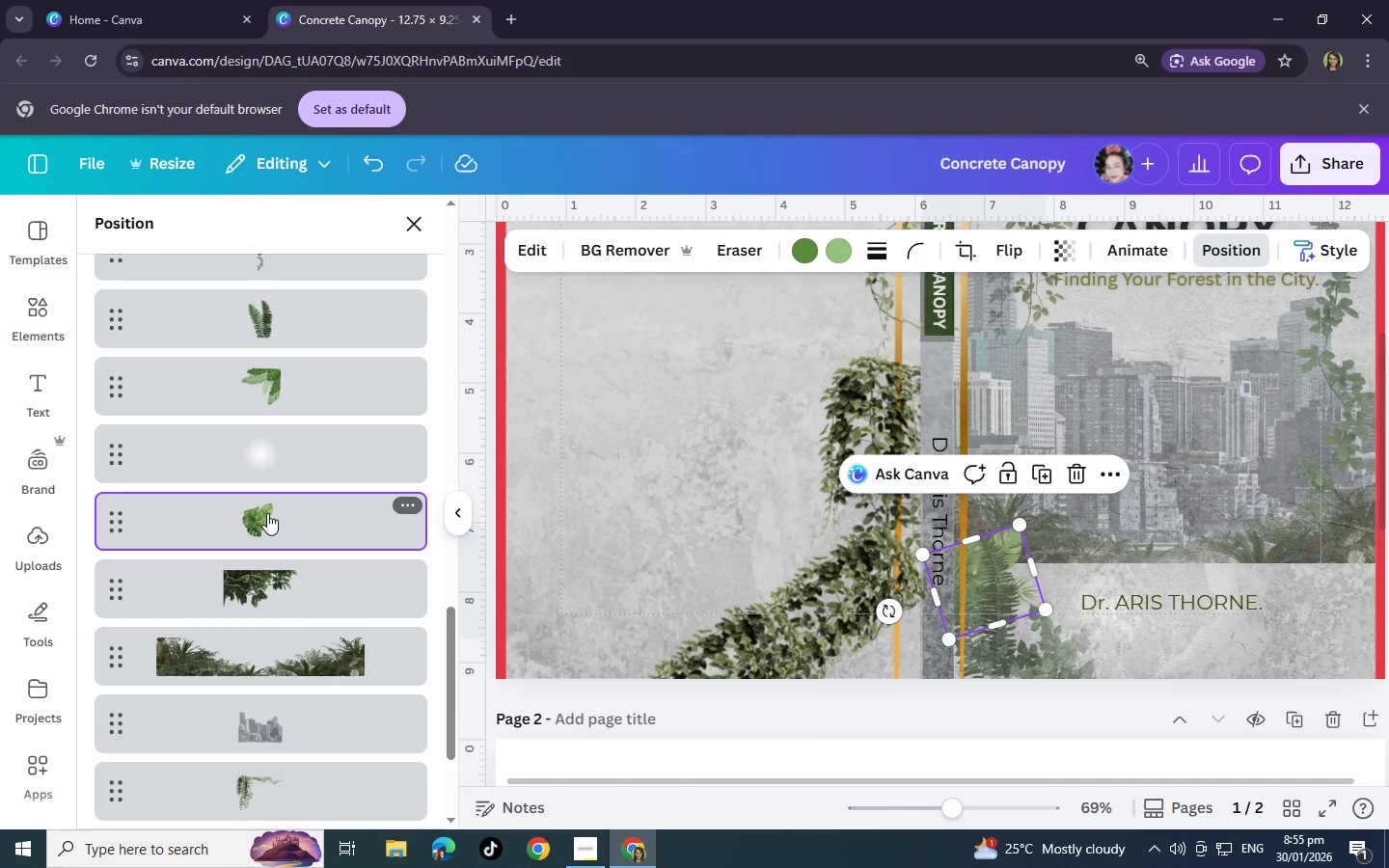 
key(Control+C)
 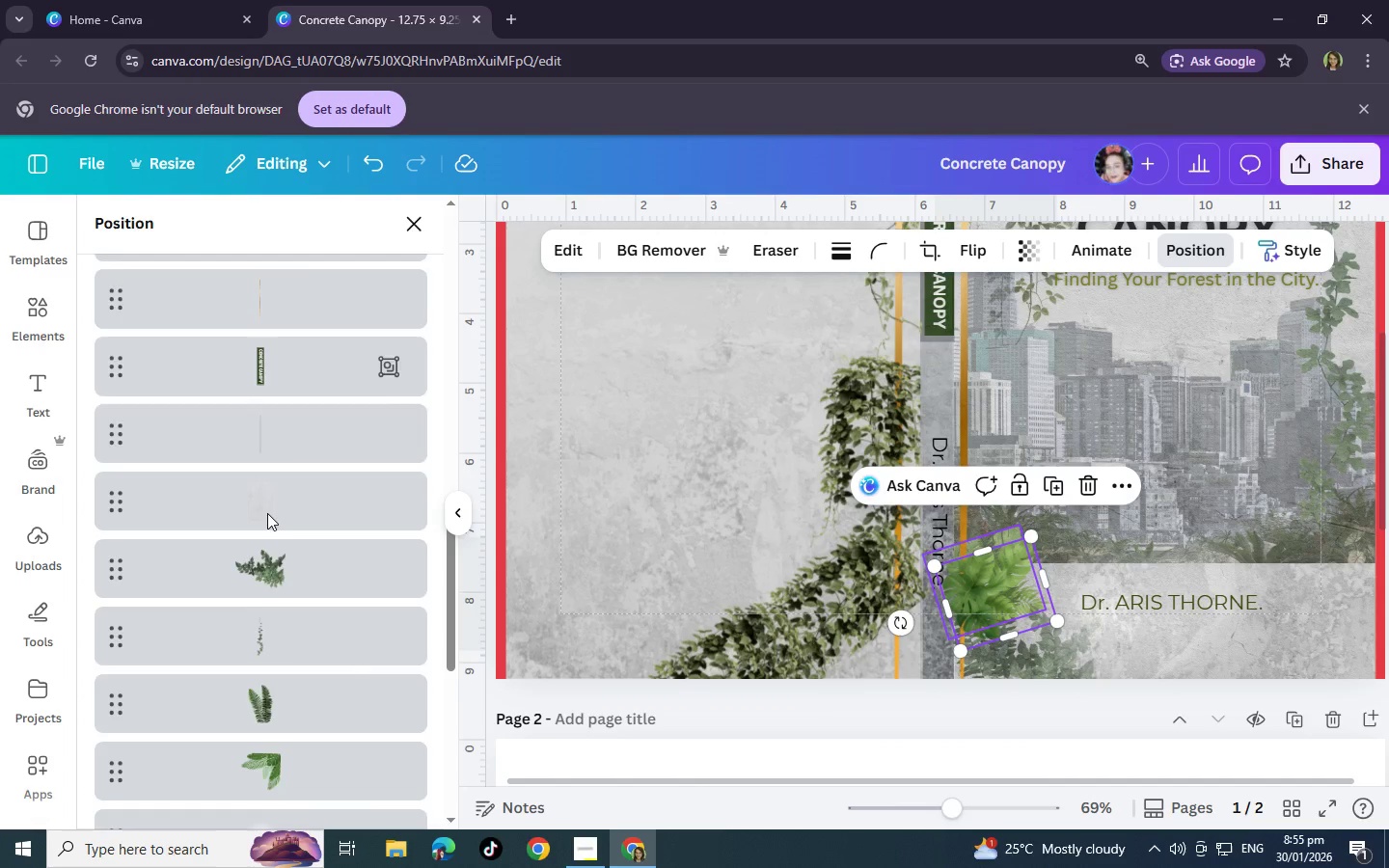 
key(Control+V)
 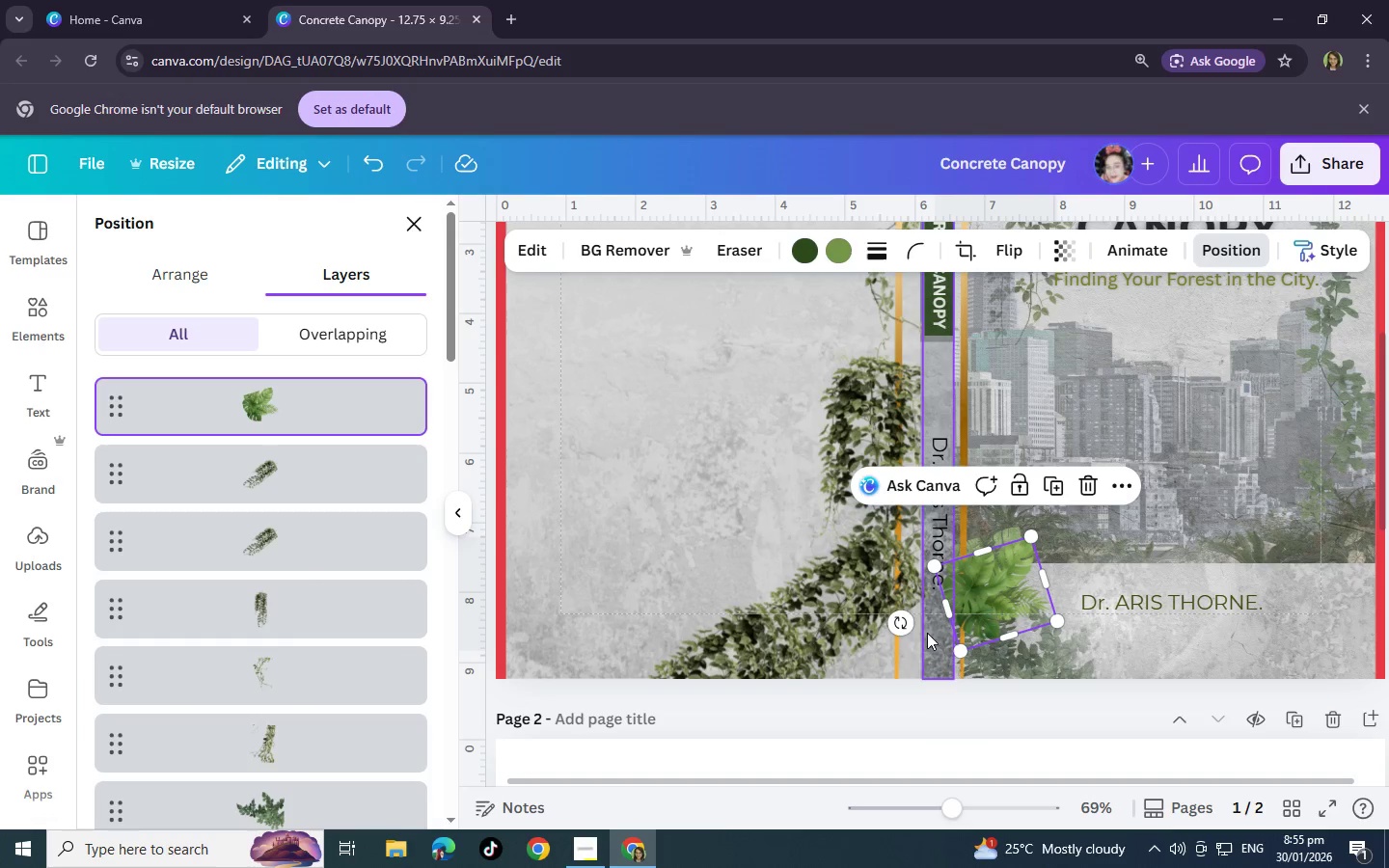 
left_click_drag(start_coordinate=[902, 626], to_coordinate=[1101, 633])
 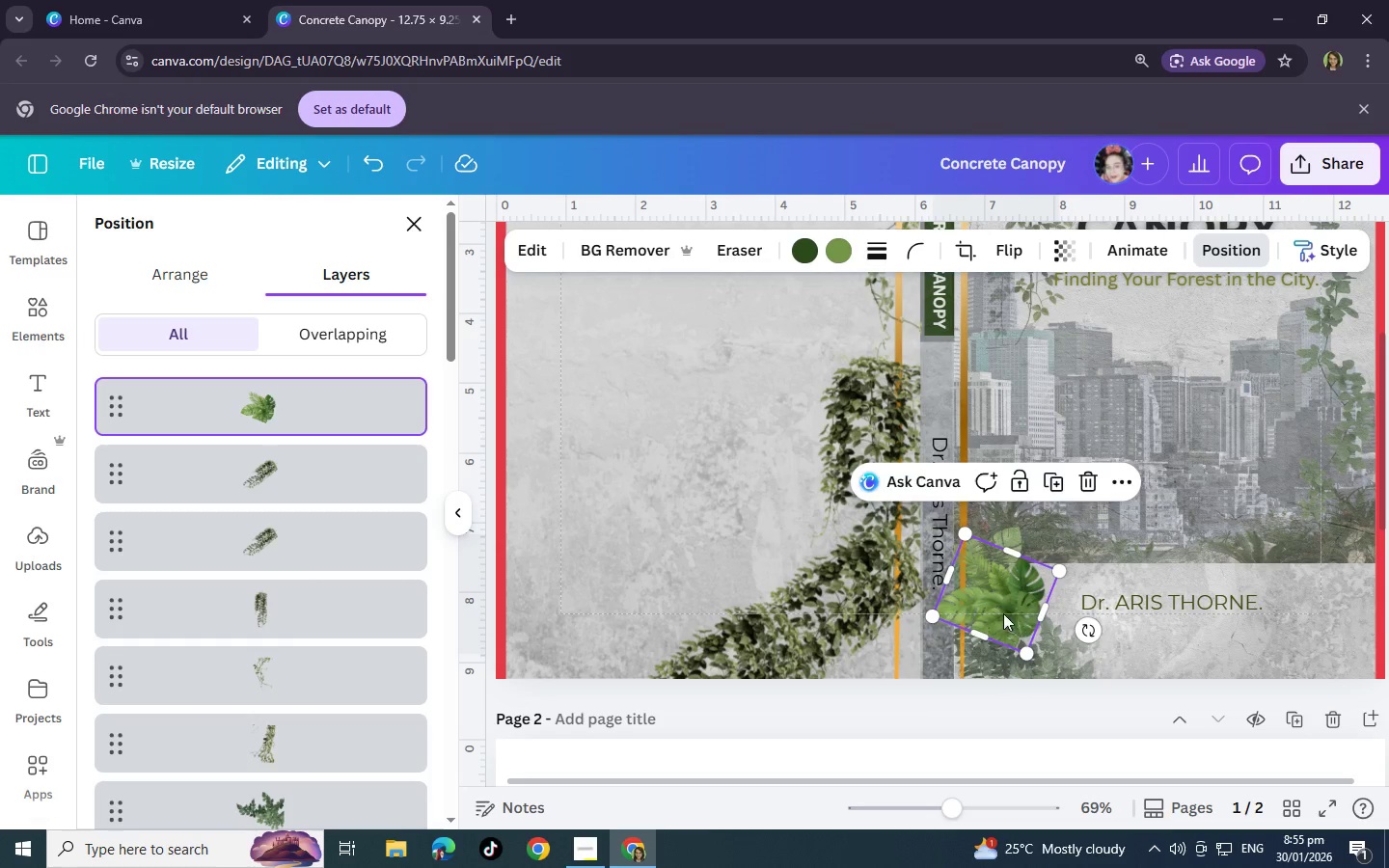 
left_click_drag(start_coordinate=[1013, 618], to_coordinate=[871, 445])
 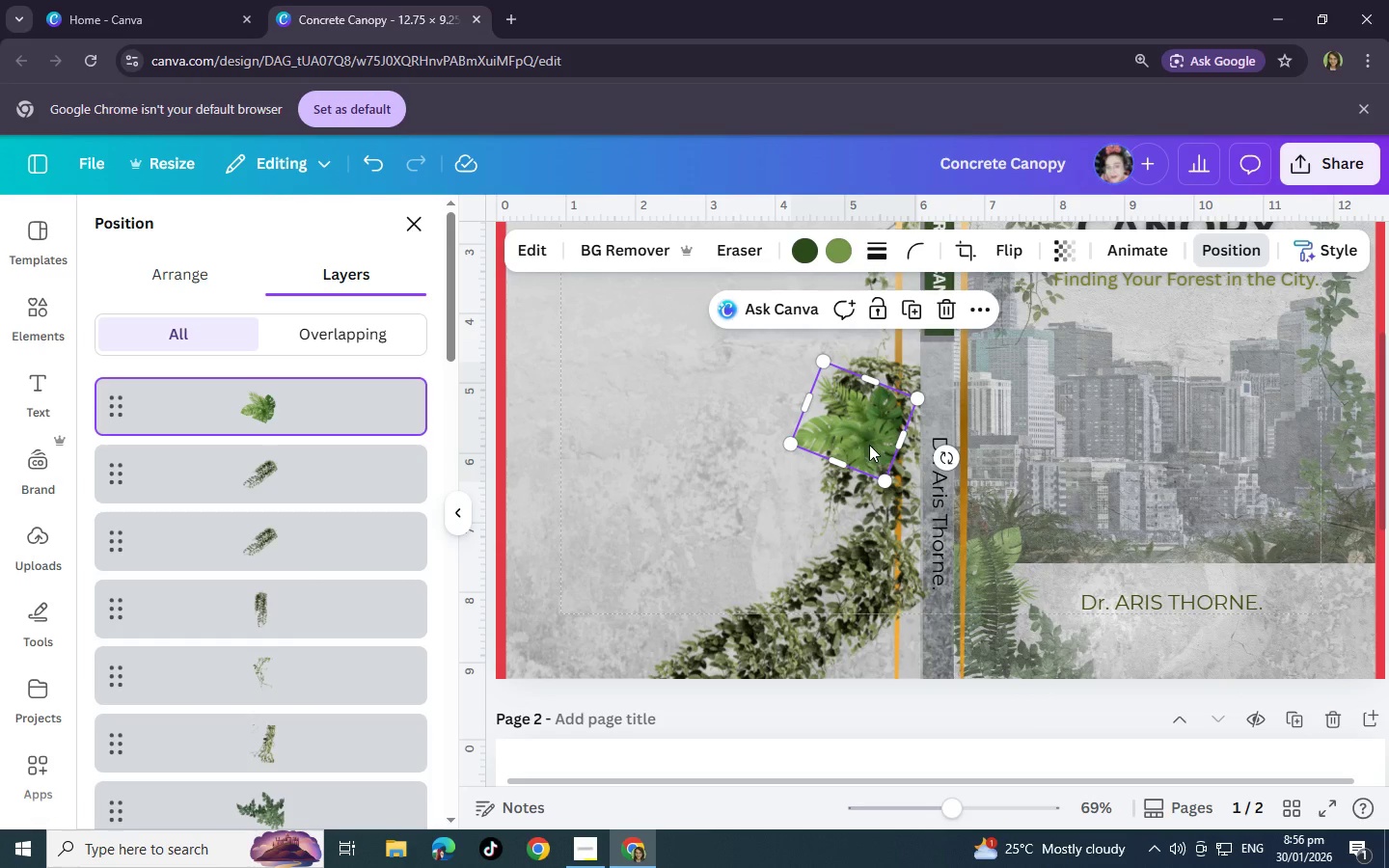 
left_click_drag(start_coordinate=[871, 445], to_coordinate=[836, 395])
 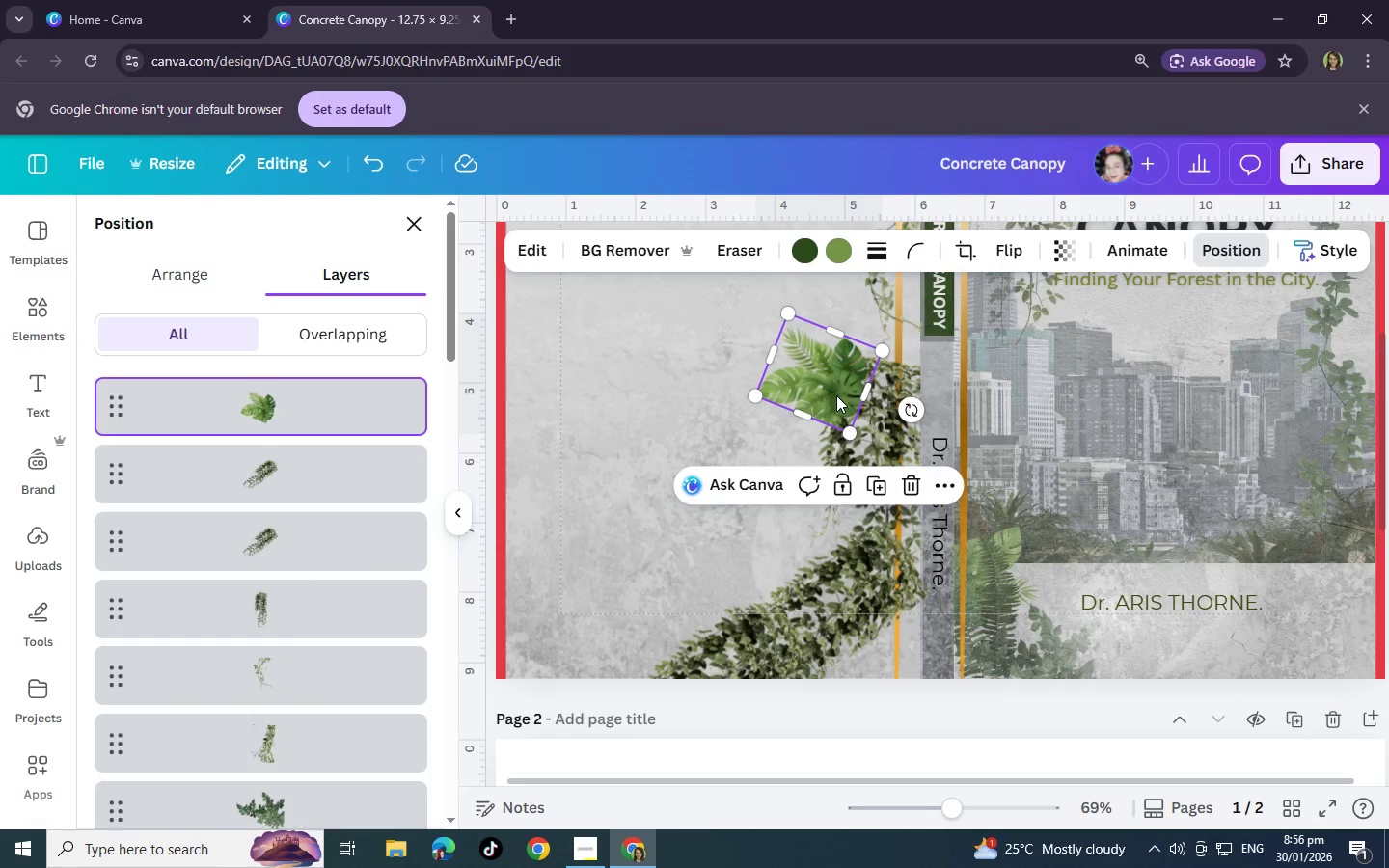 
key(Control+BracketLeft)
 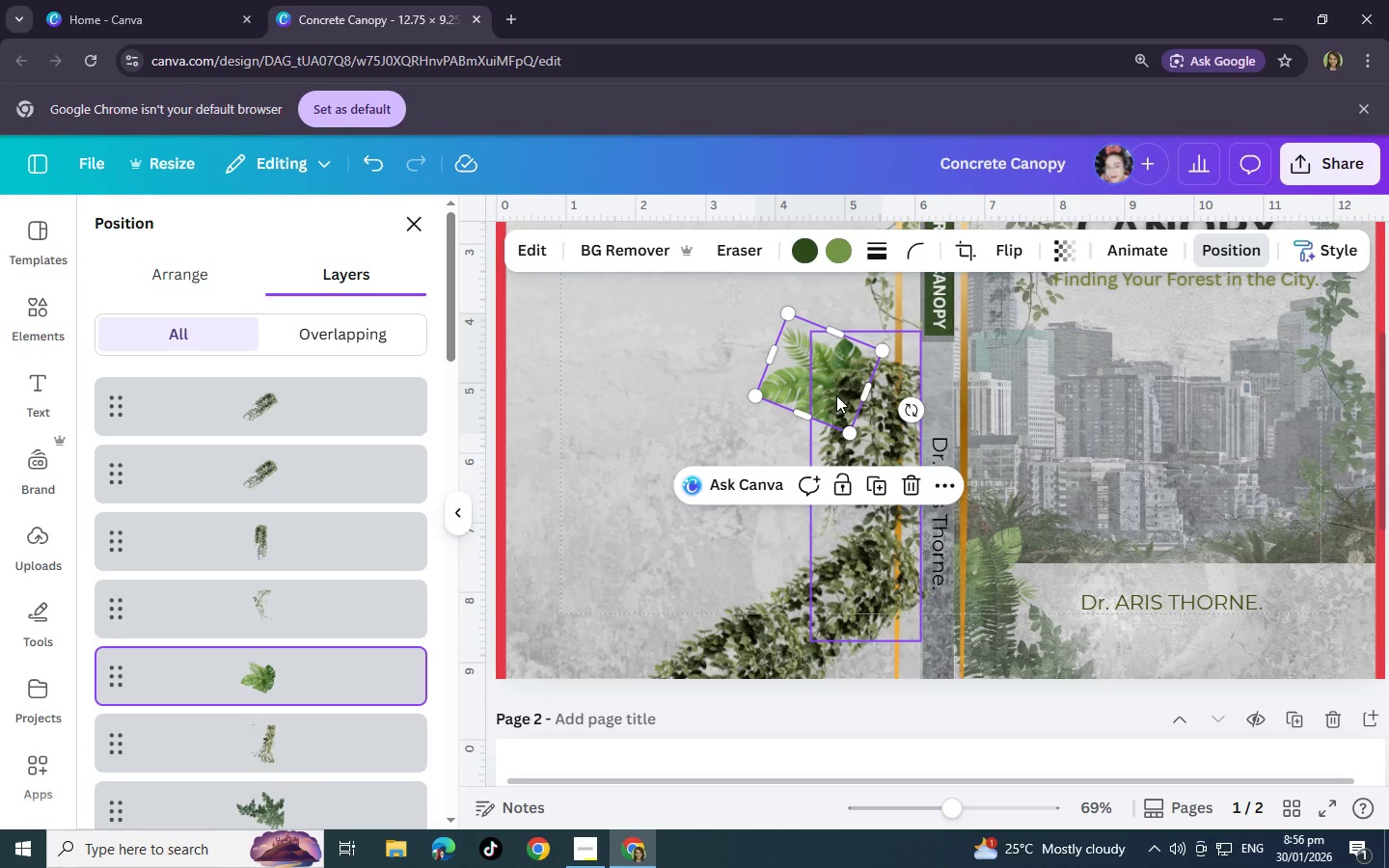 
key(Control+BracketLeft)
 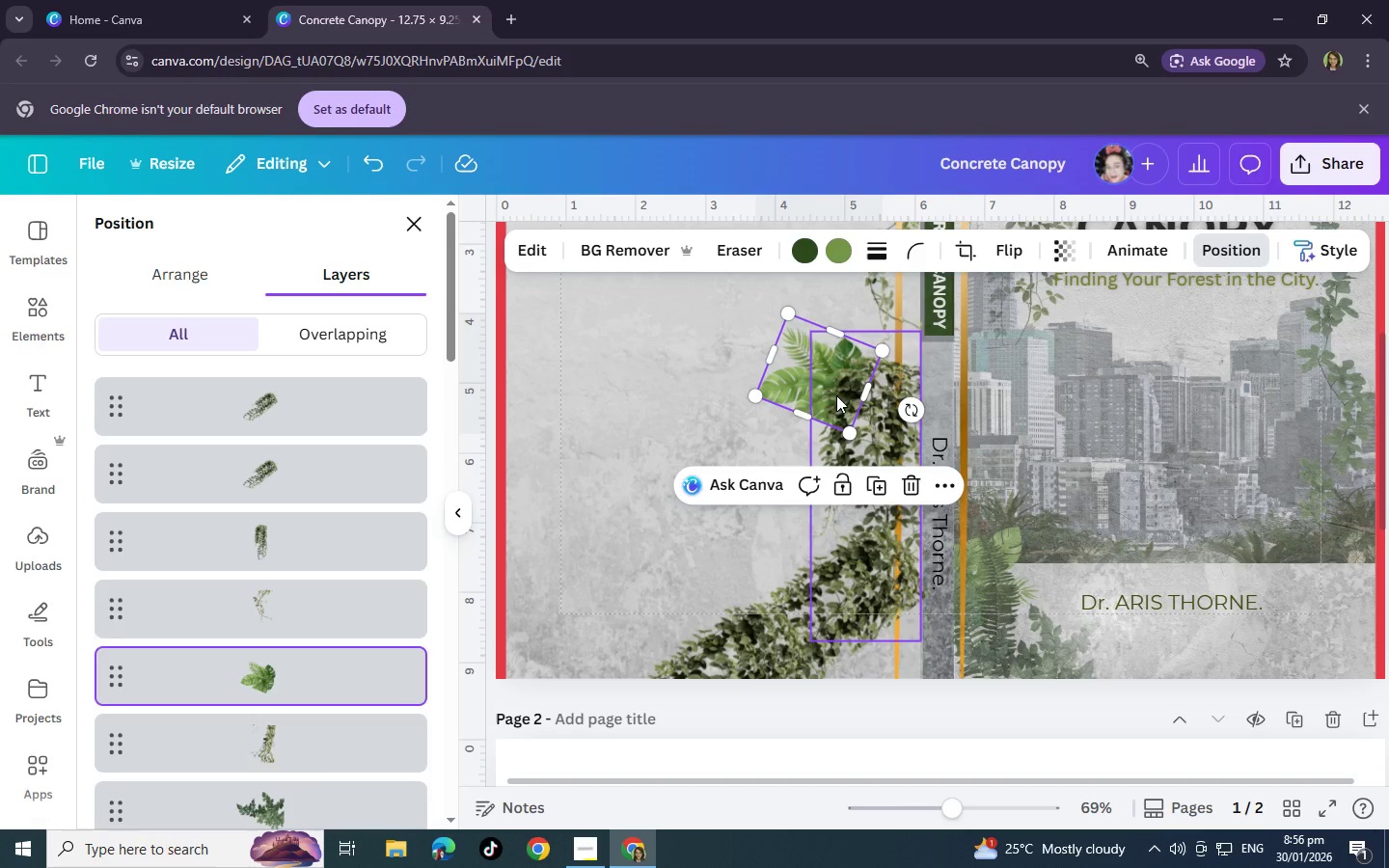 
key(Control+C)
 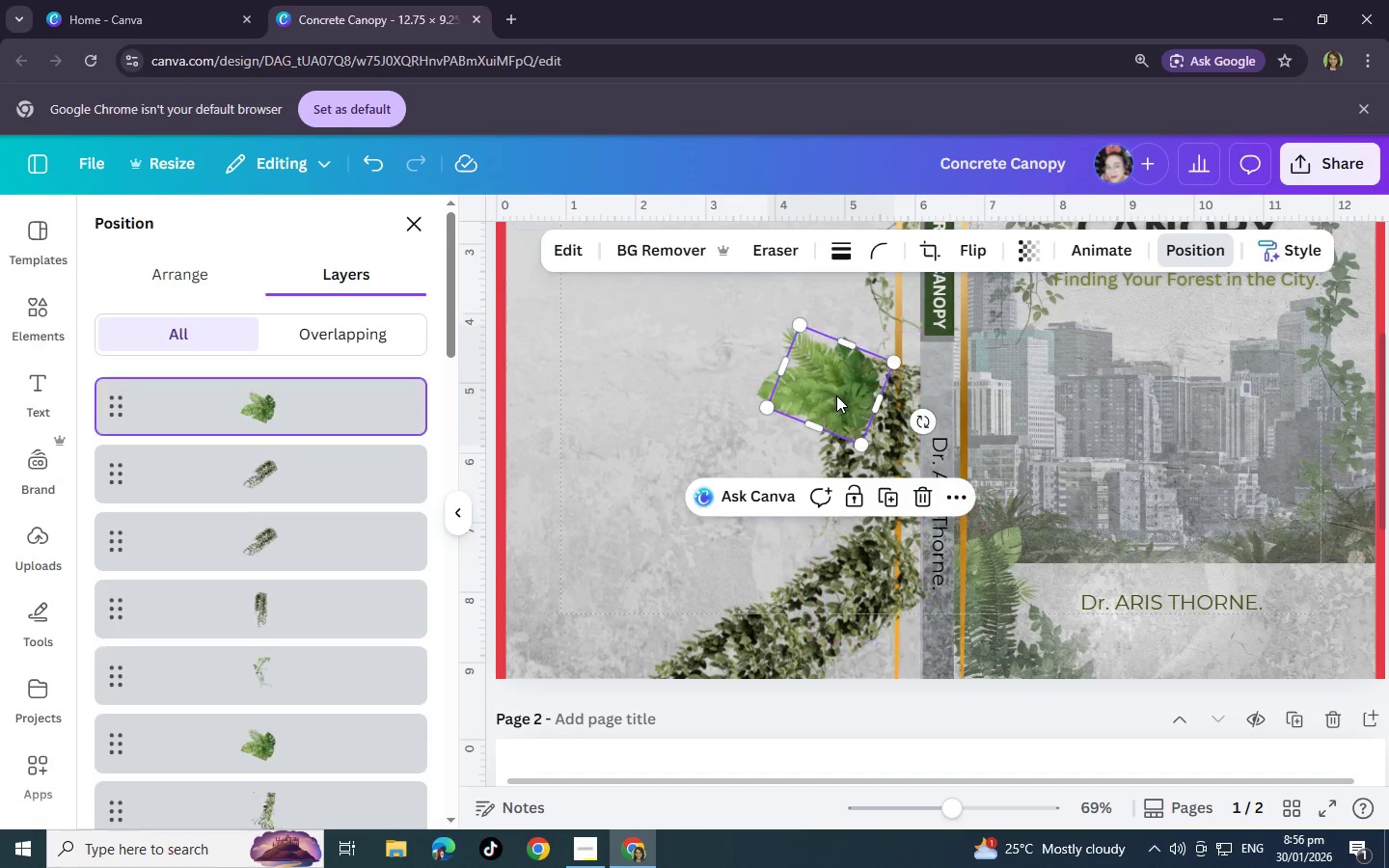 
key(Control+V)
 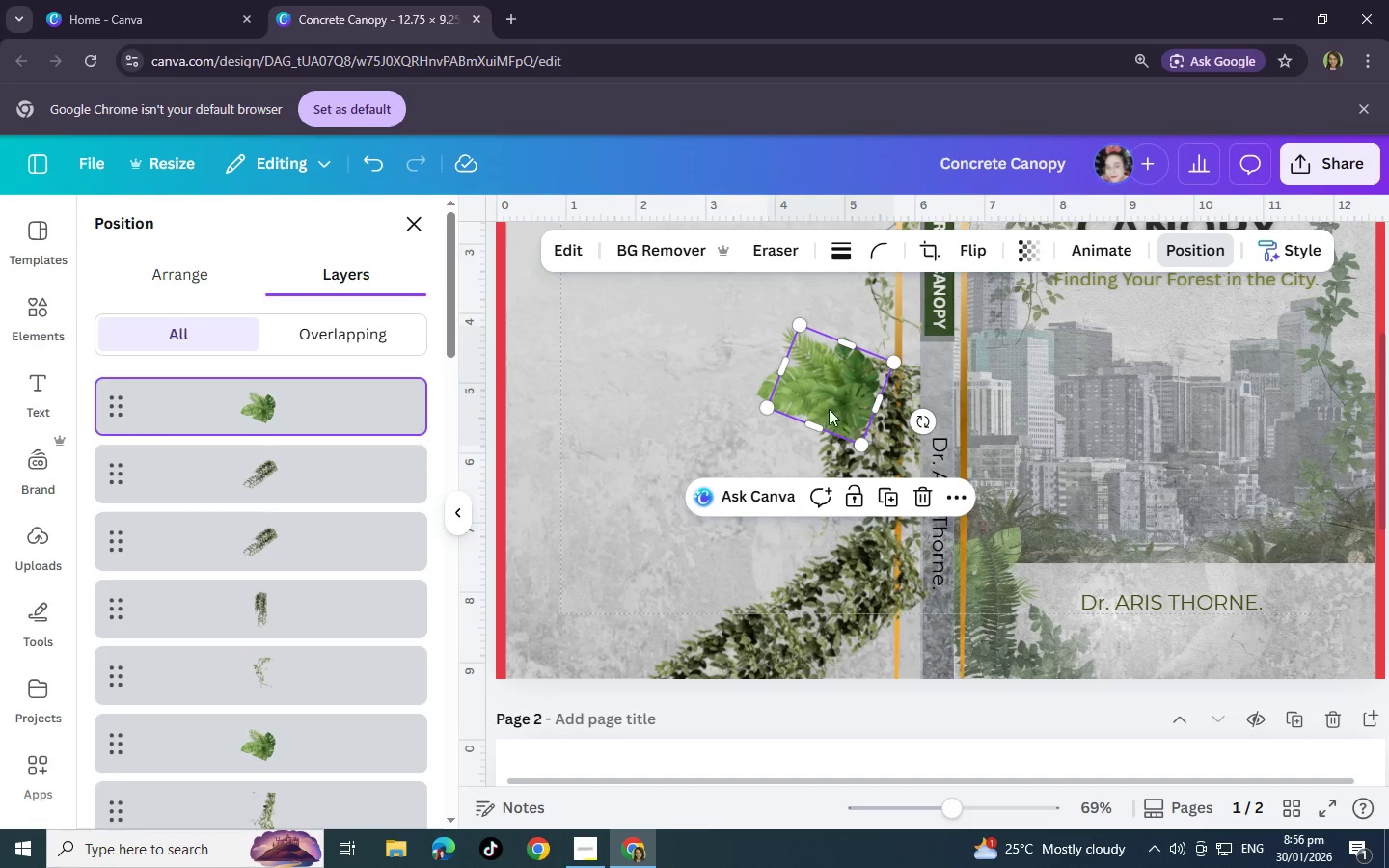 
left_click_drag(start_coordinate=[836, 399], to_coordinate=[696, 635])
 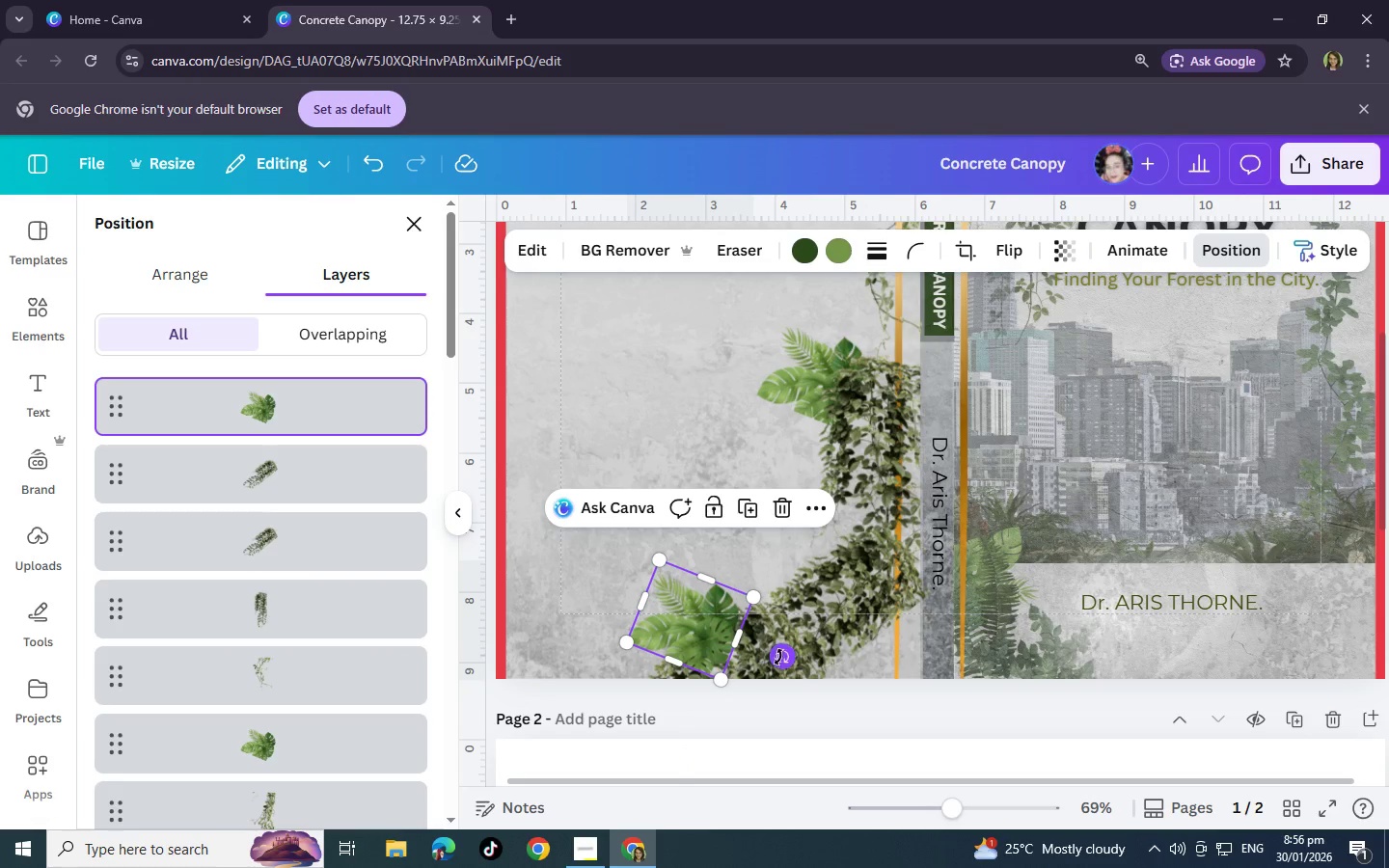 
left_click_drag(start_coordinate=[778, 657], to_coordinate=[747, 681])
 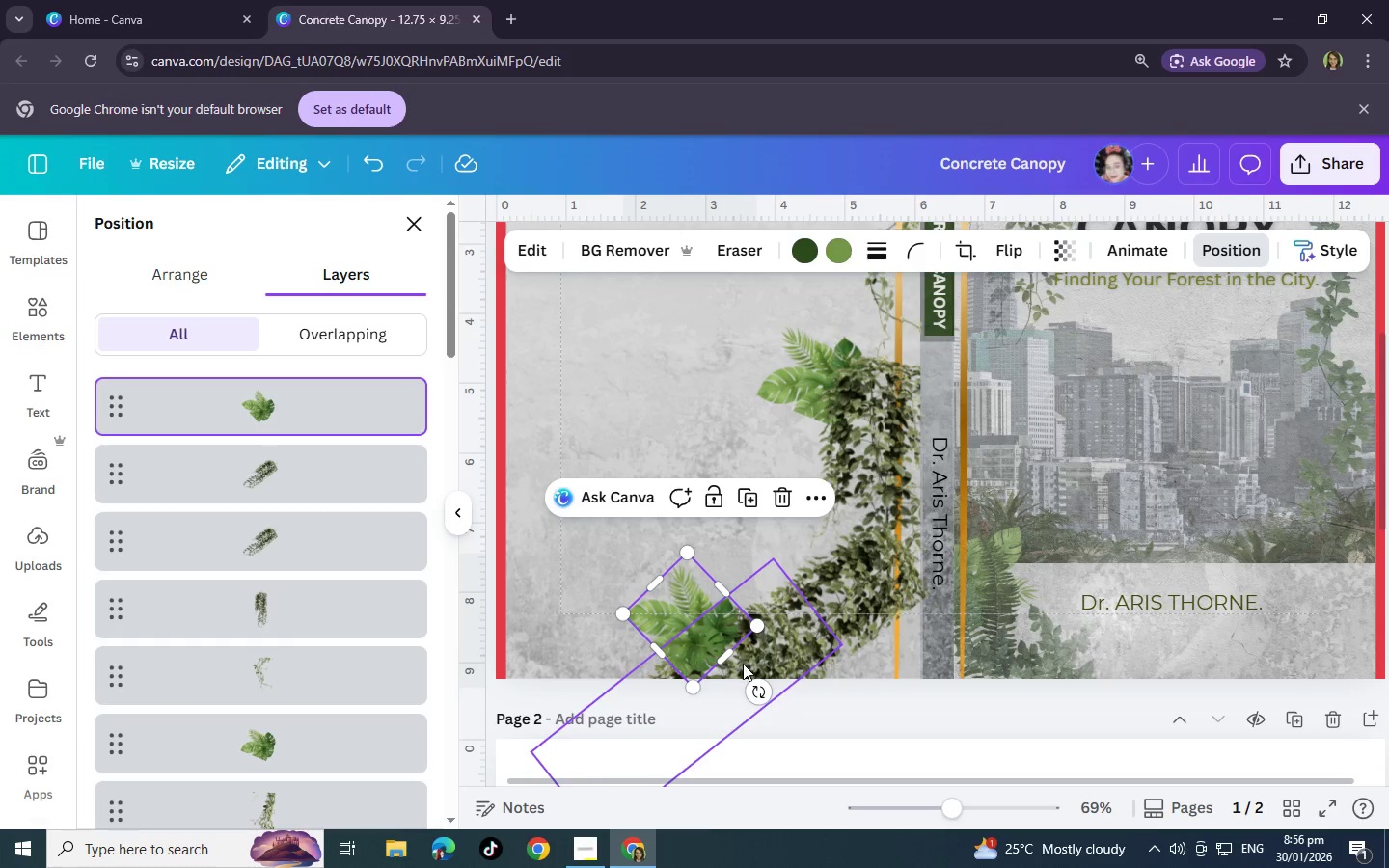 
left_click_drag(start_coordinate=[760, 699], to_coordinate=[733, 701])
 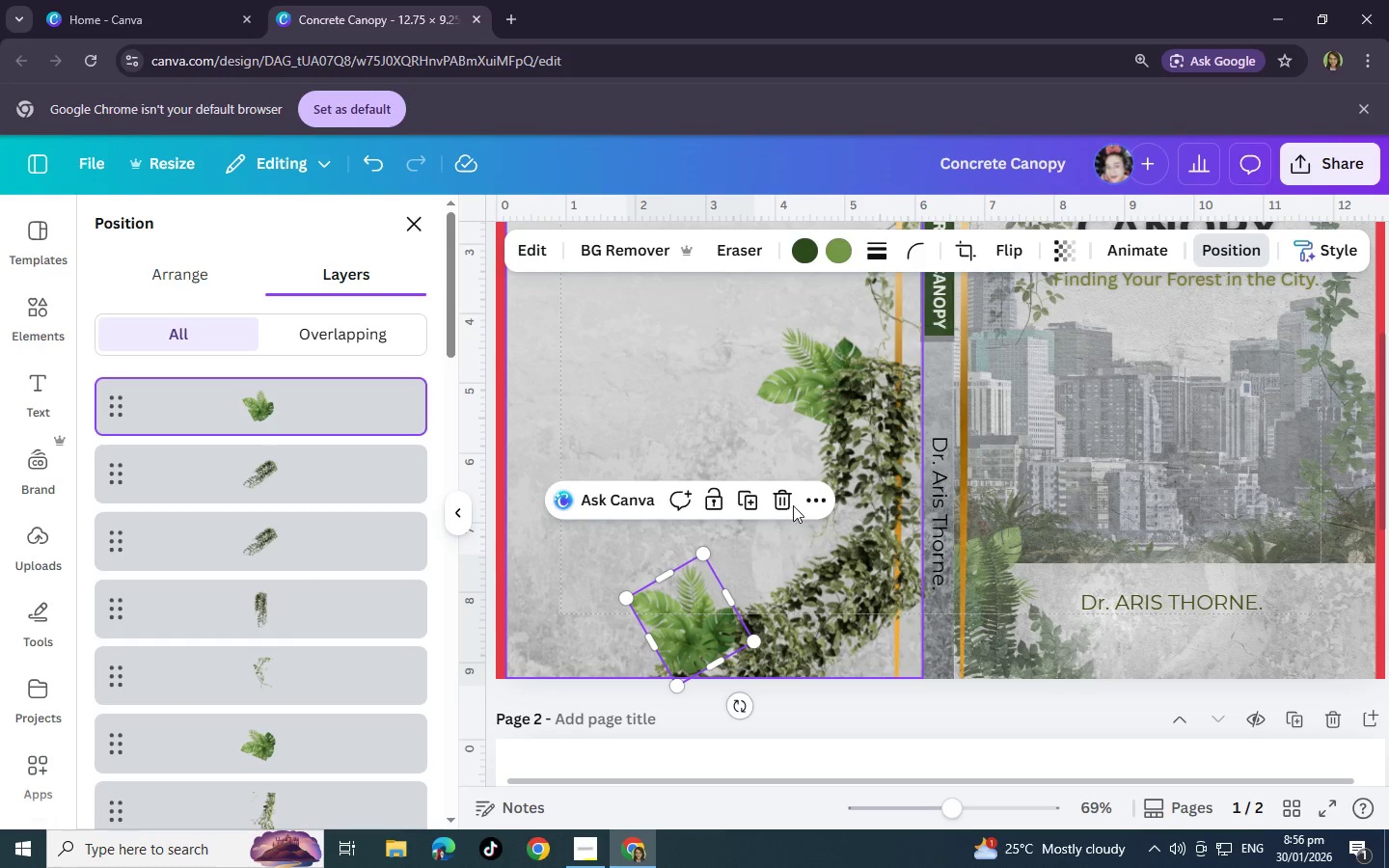 
left_click([843, 257])
 